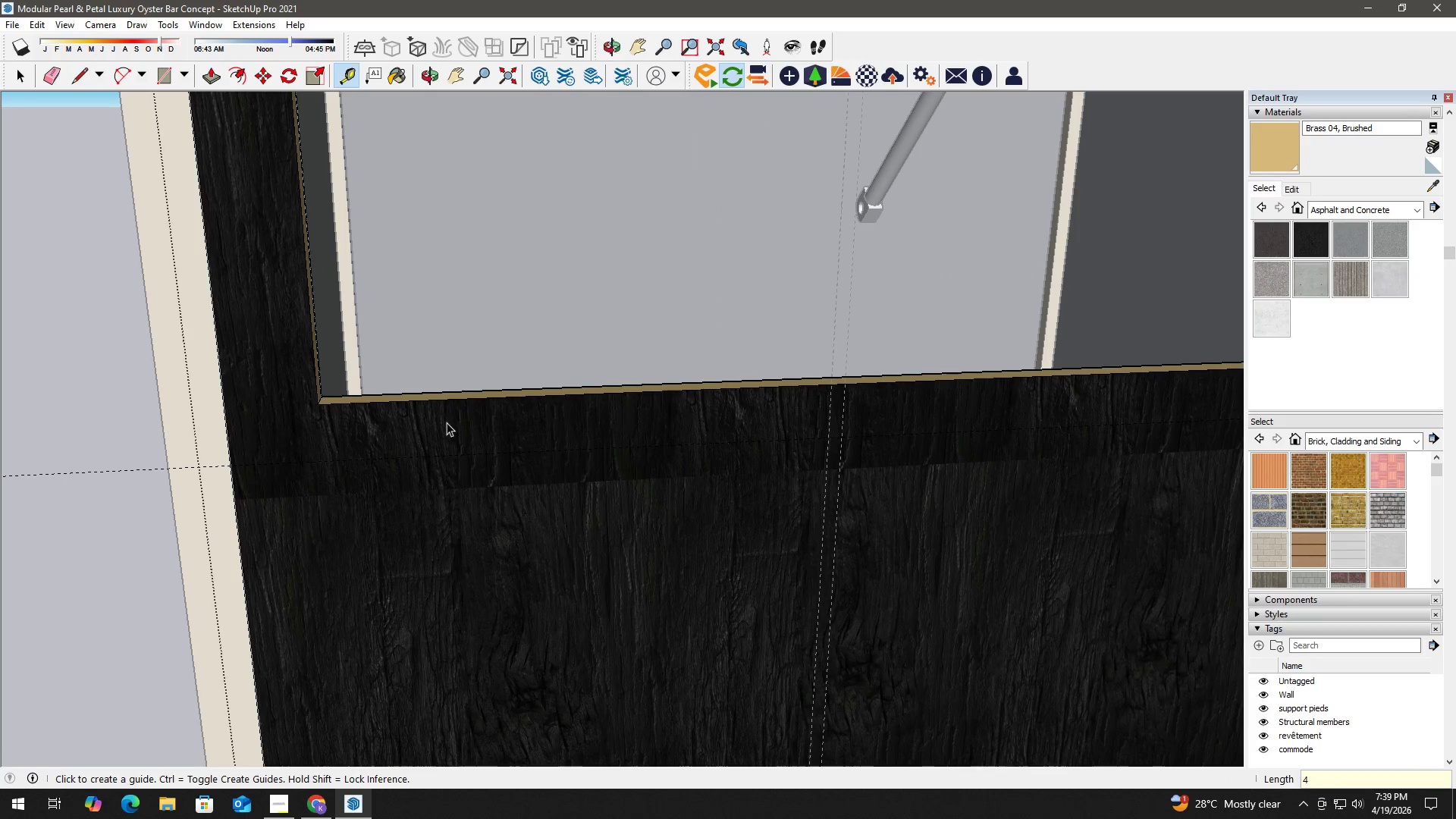 
key(Space)
 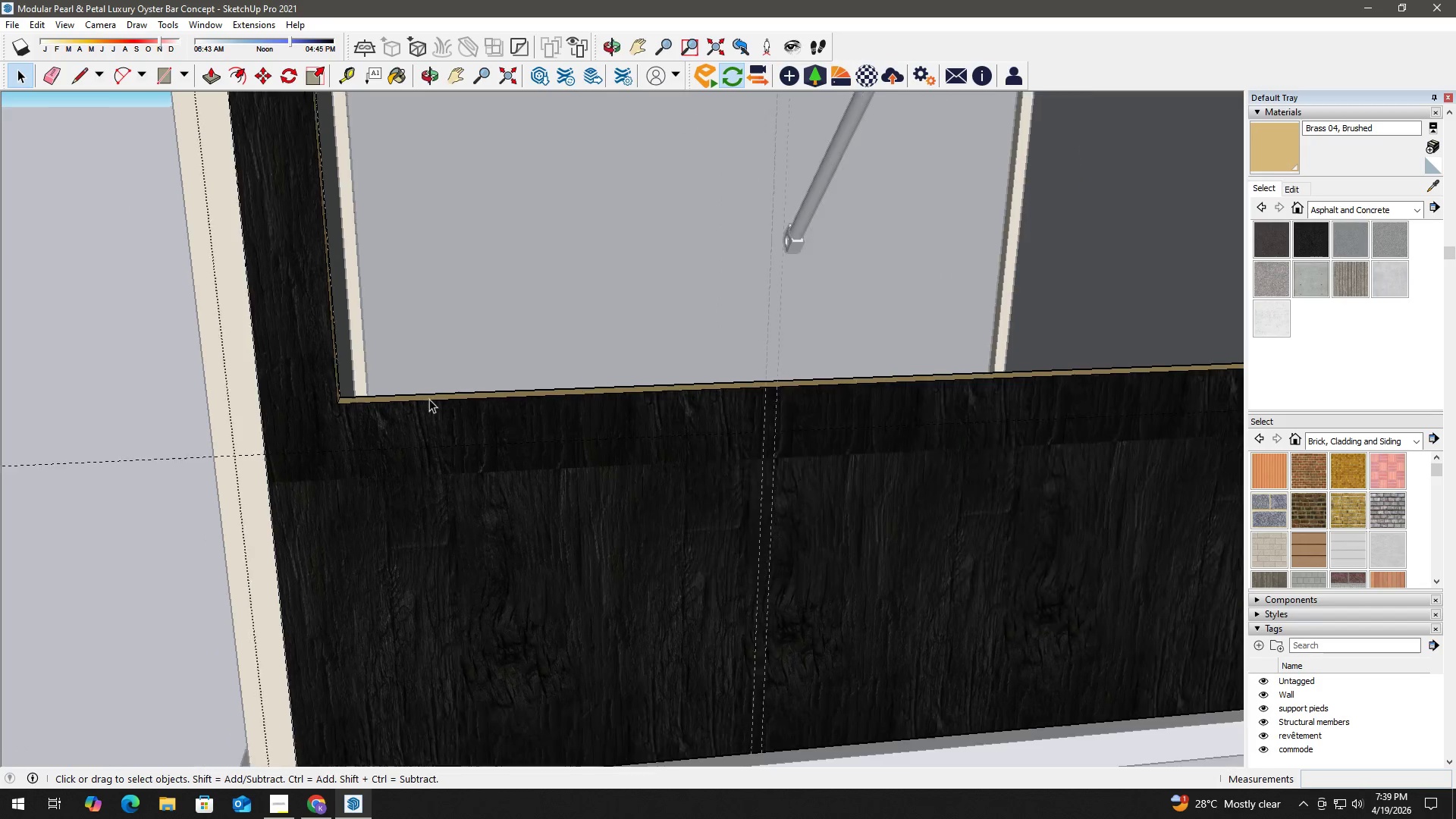 
key(H)
 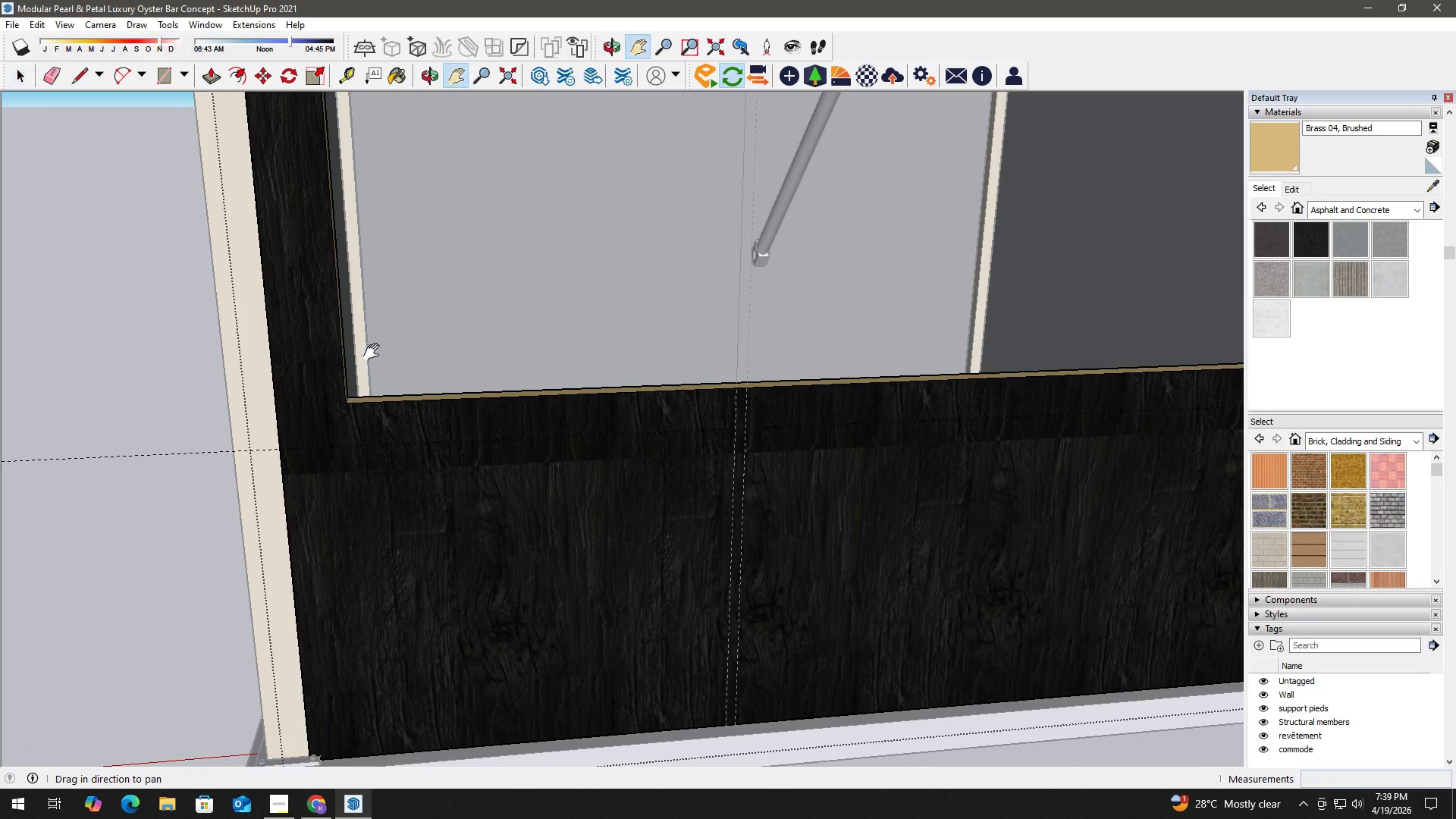 
left_click_drag(start_coordinate=[375, 354], to_coordinate=[492, 574])
 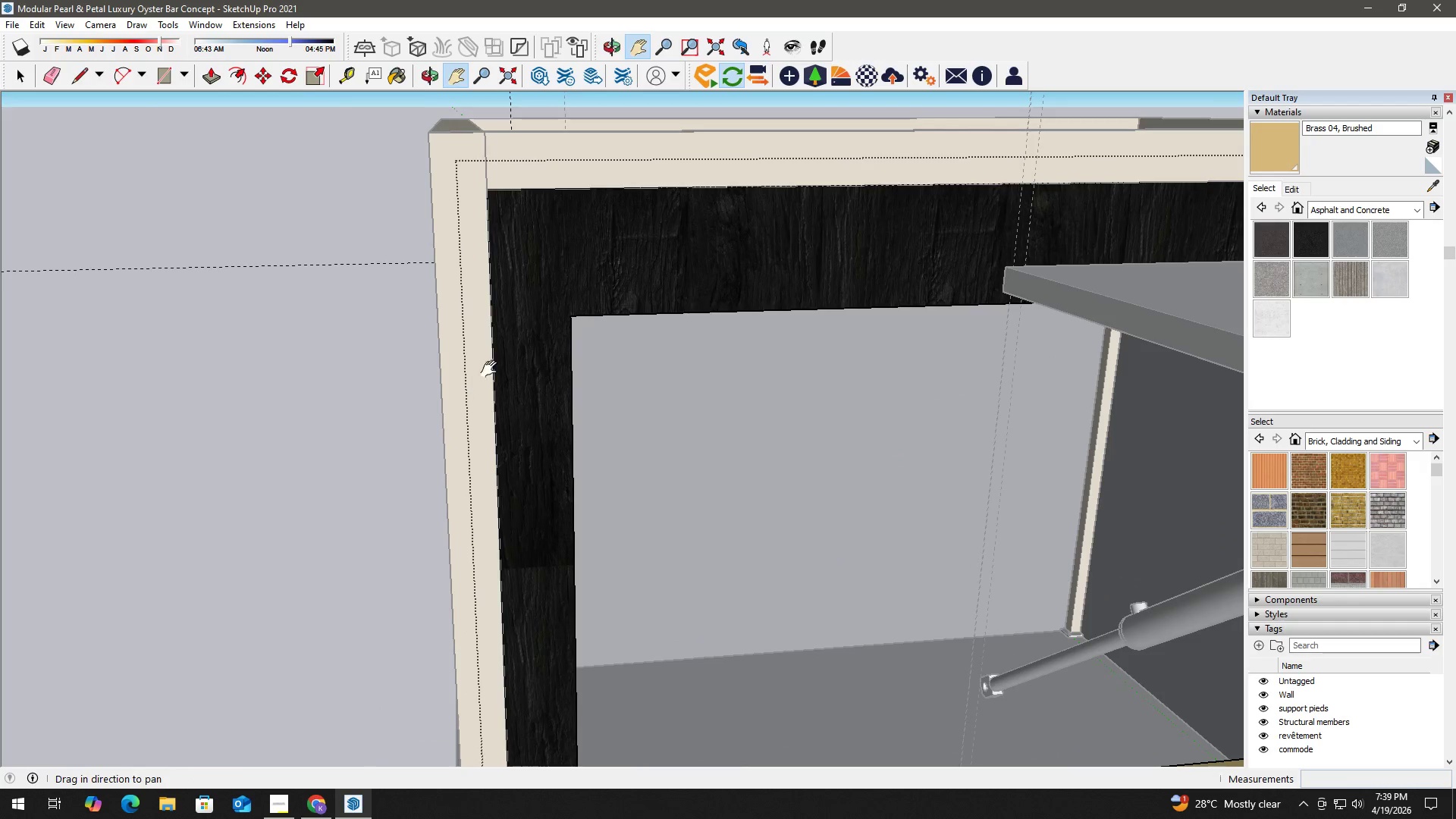 
scroll: coordinate [428, 397], scroll_direction: down, amount: 3.0
 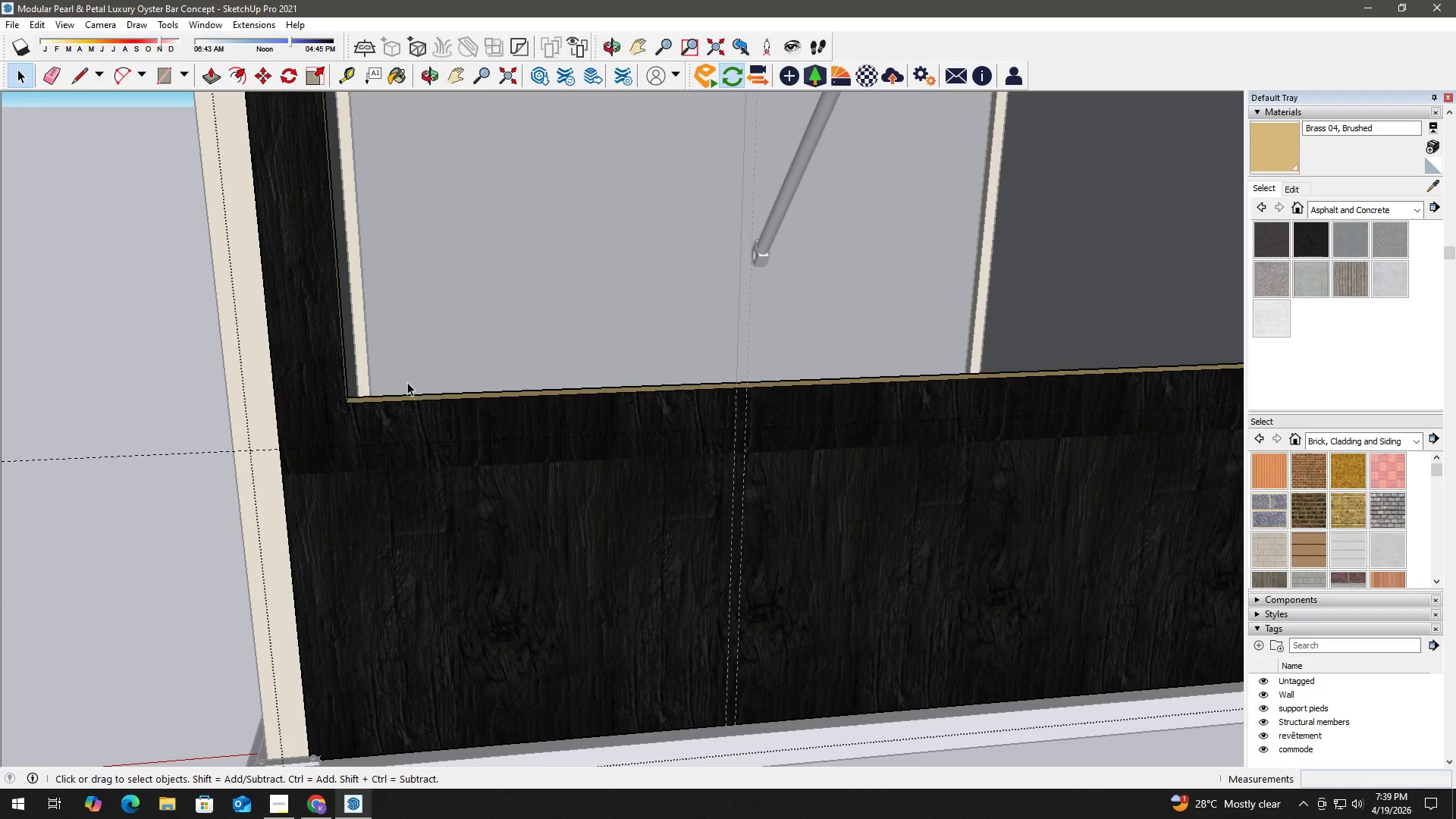 
key(Space)
 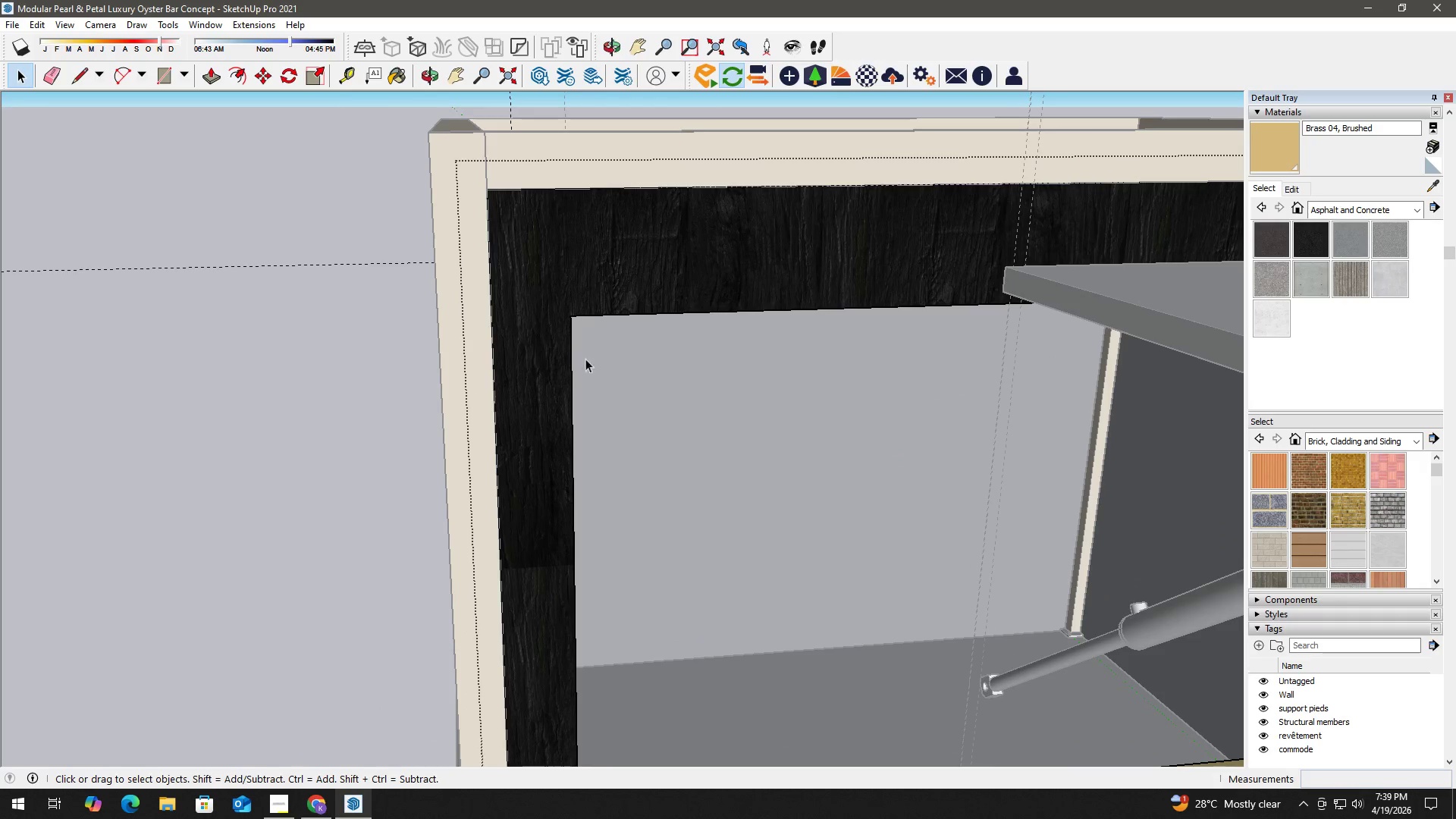 
key(T)
 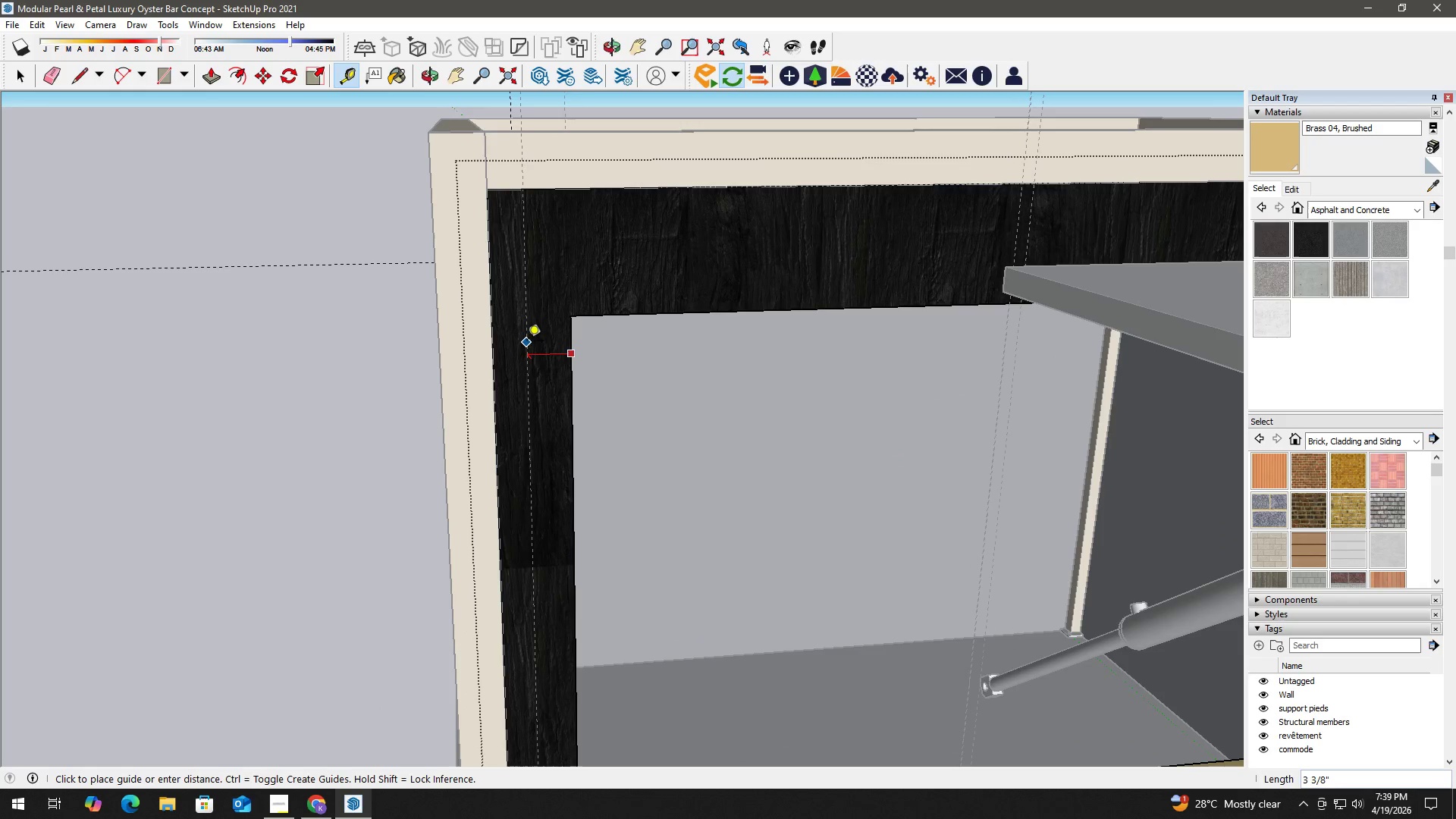 
key(Numpad4)
 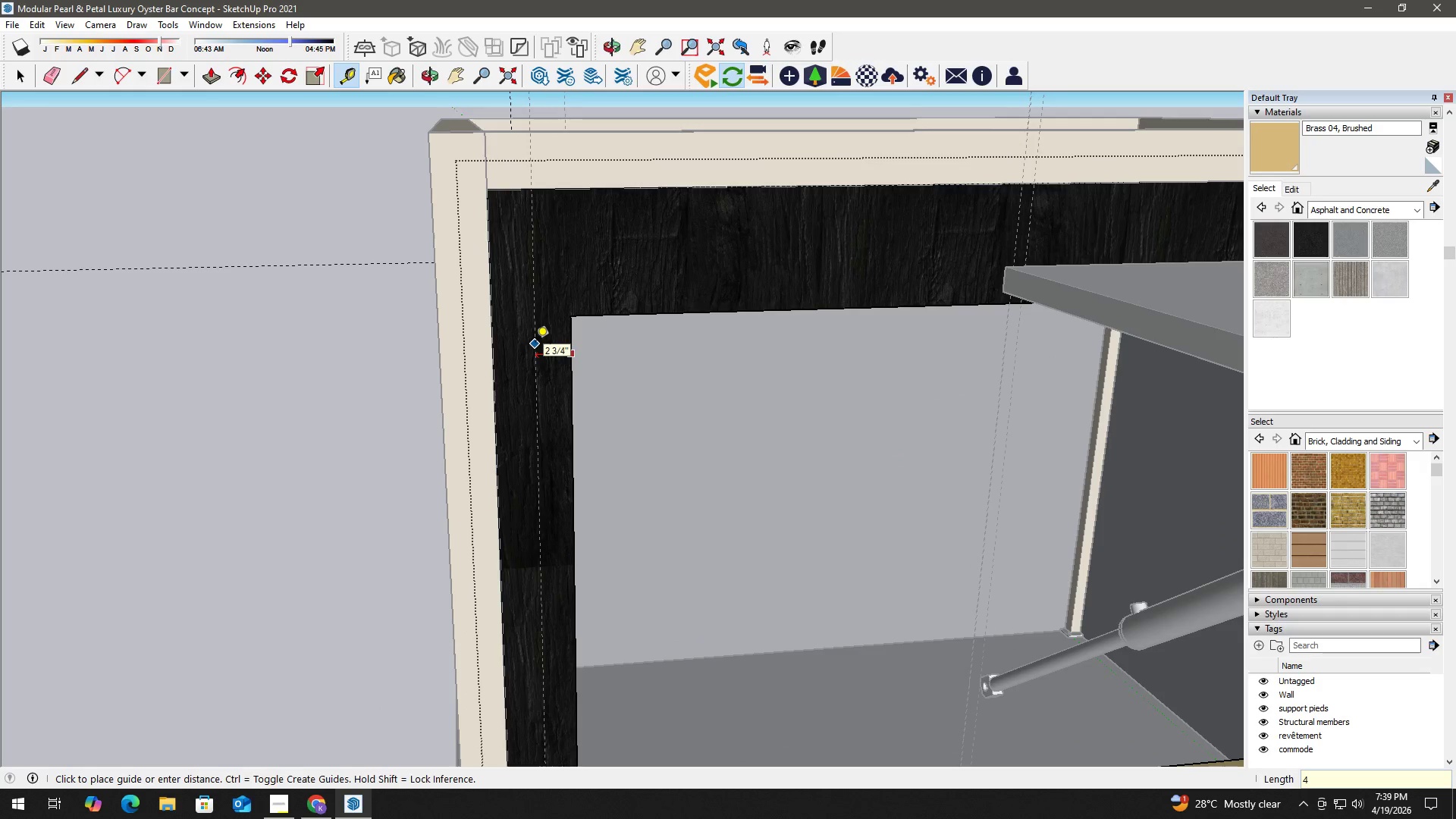 
key(NumpadEnter)
 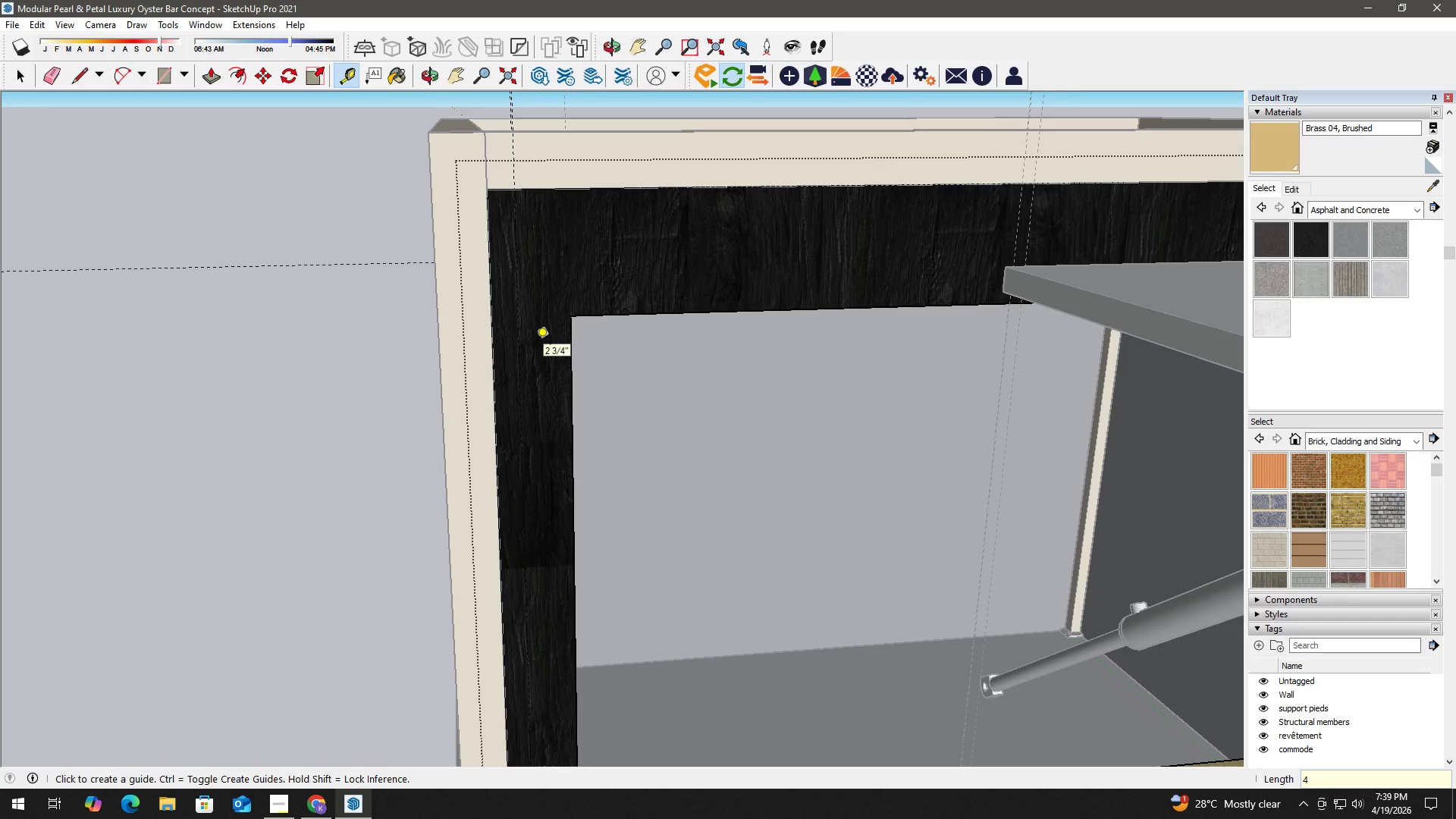 
key(Space)
 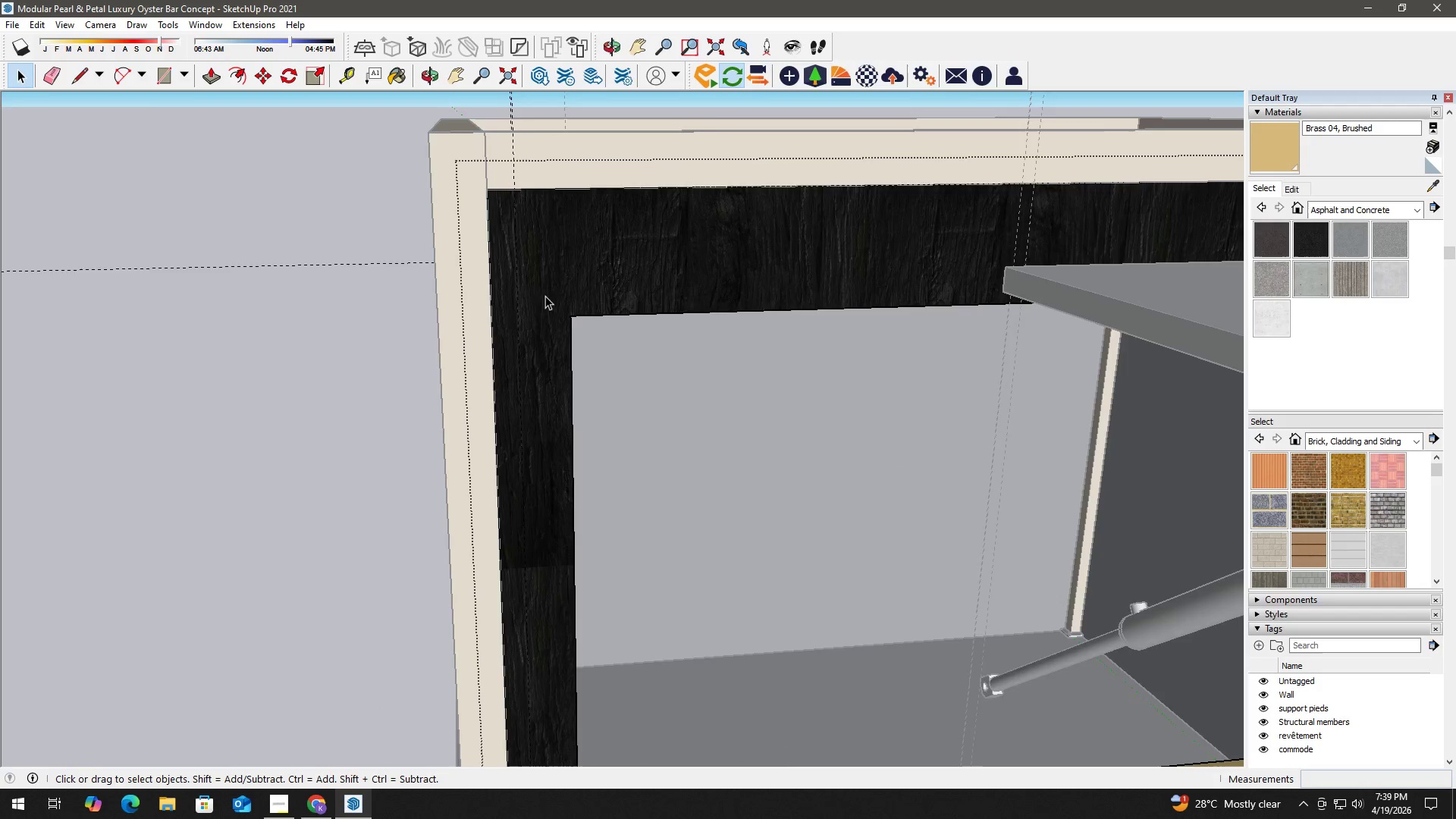 
key(Space)
 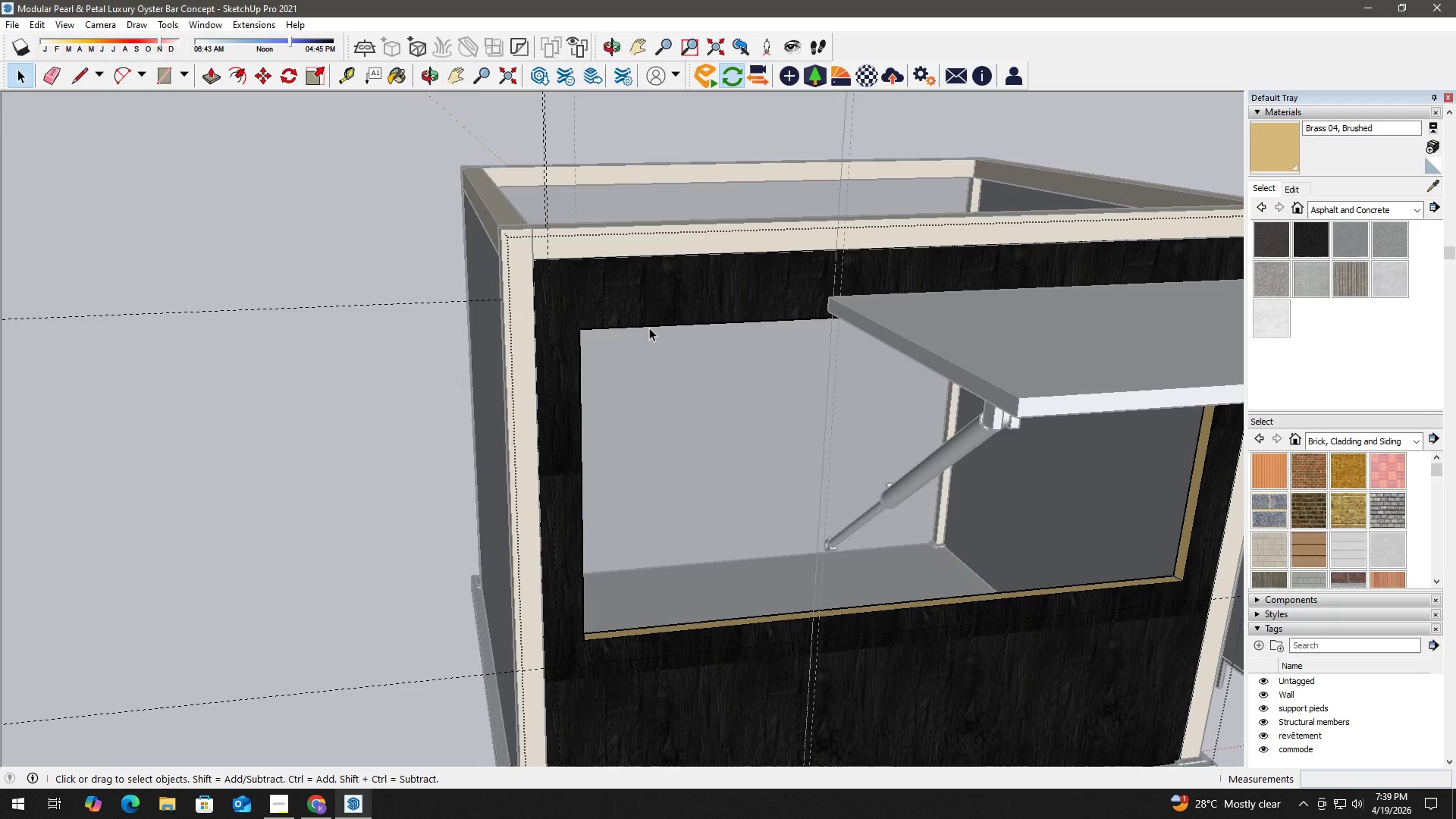 
scroll: coordinate [557, 316], scroll_direction: down, amount: 6.0
 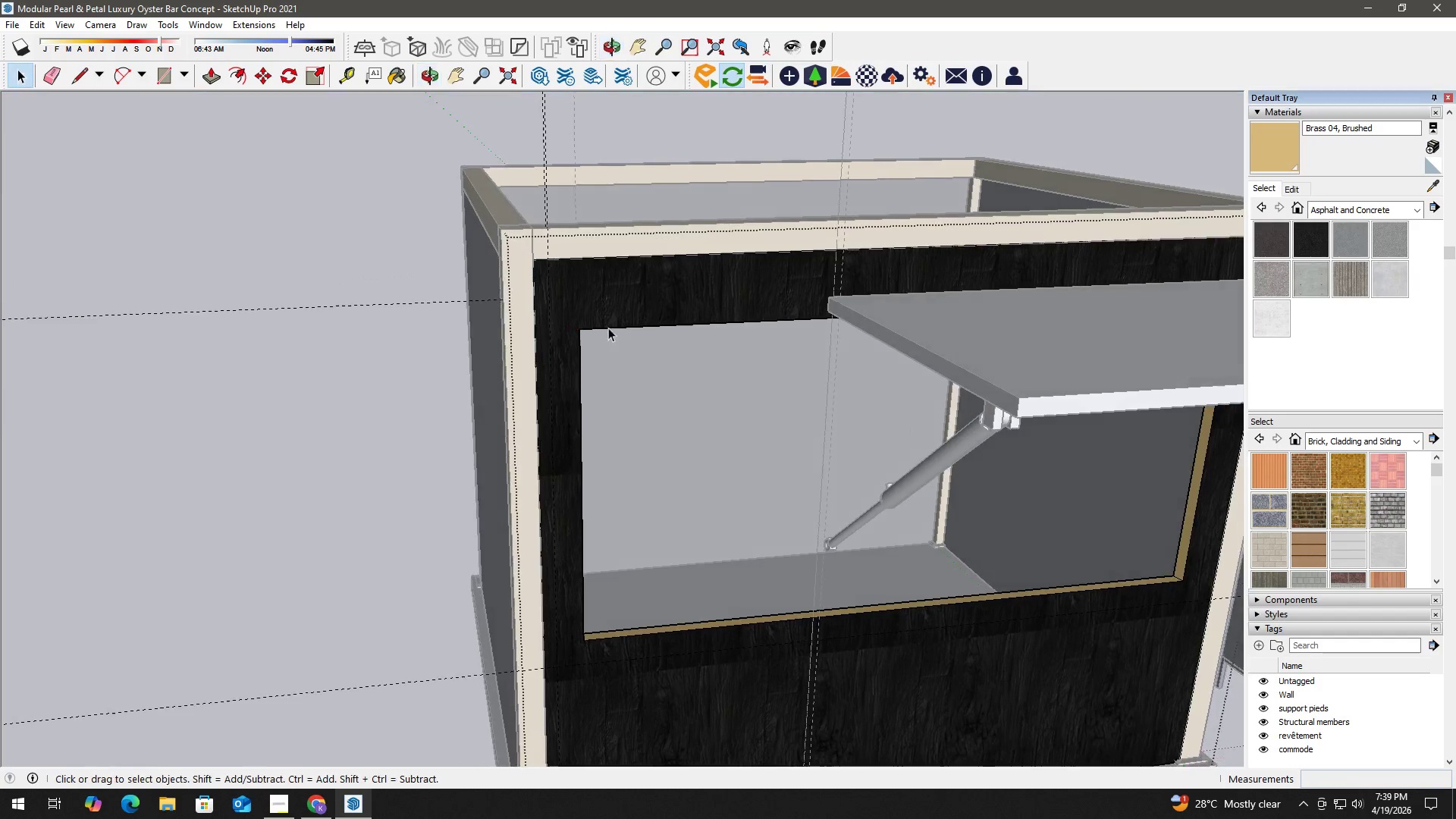 
key(T)
 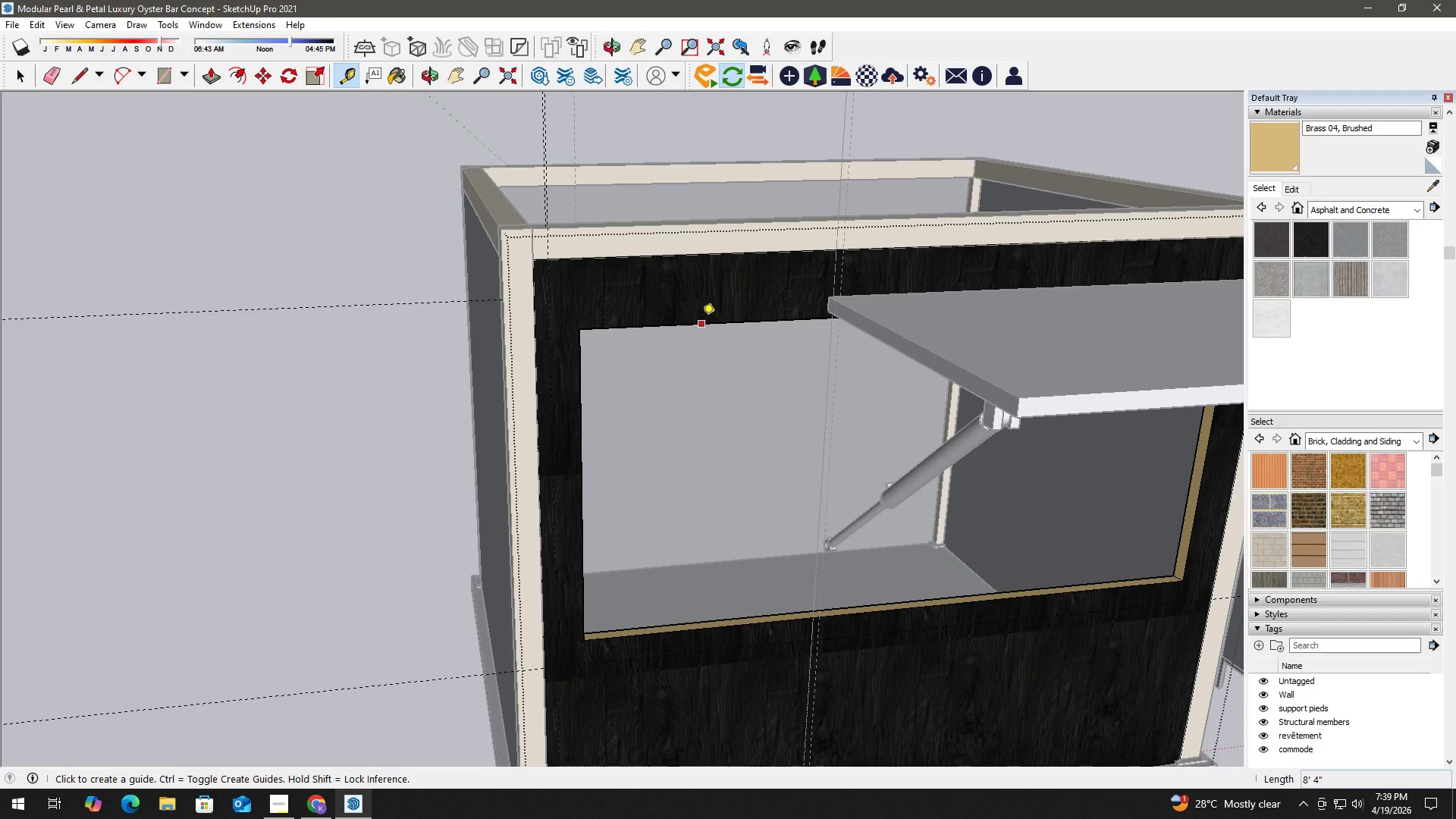 
left_click([701, 321])
 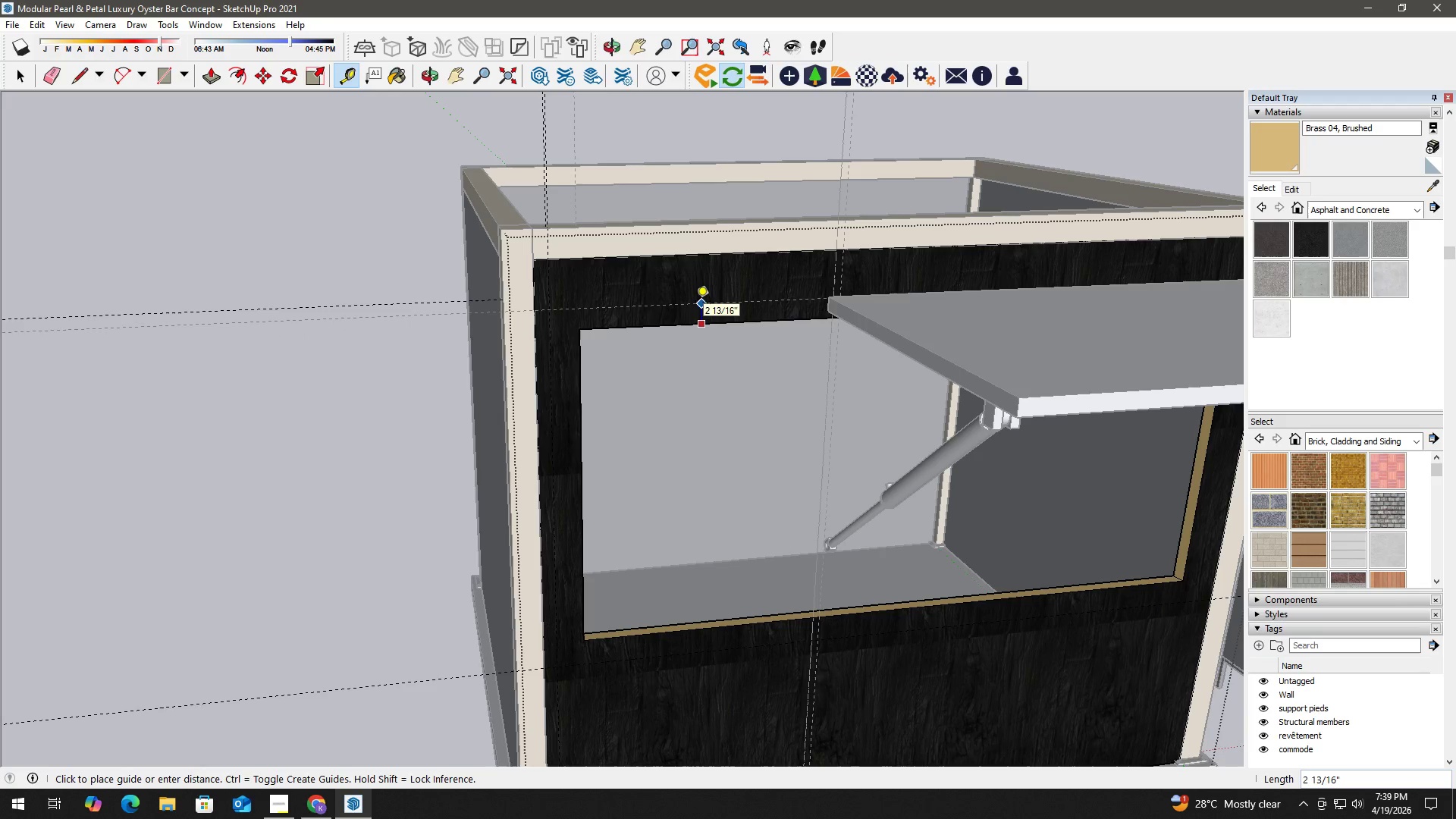 
key(Numpad4)
 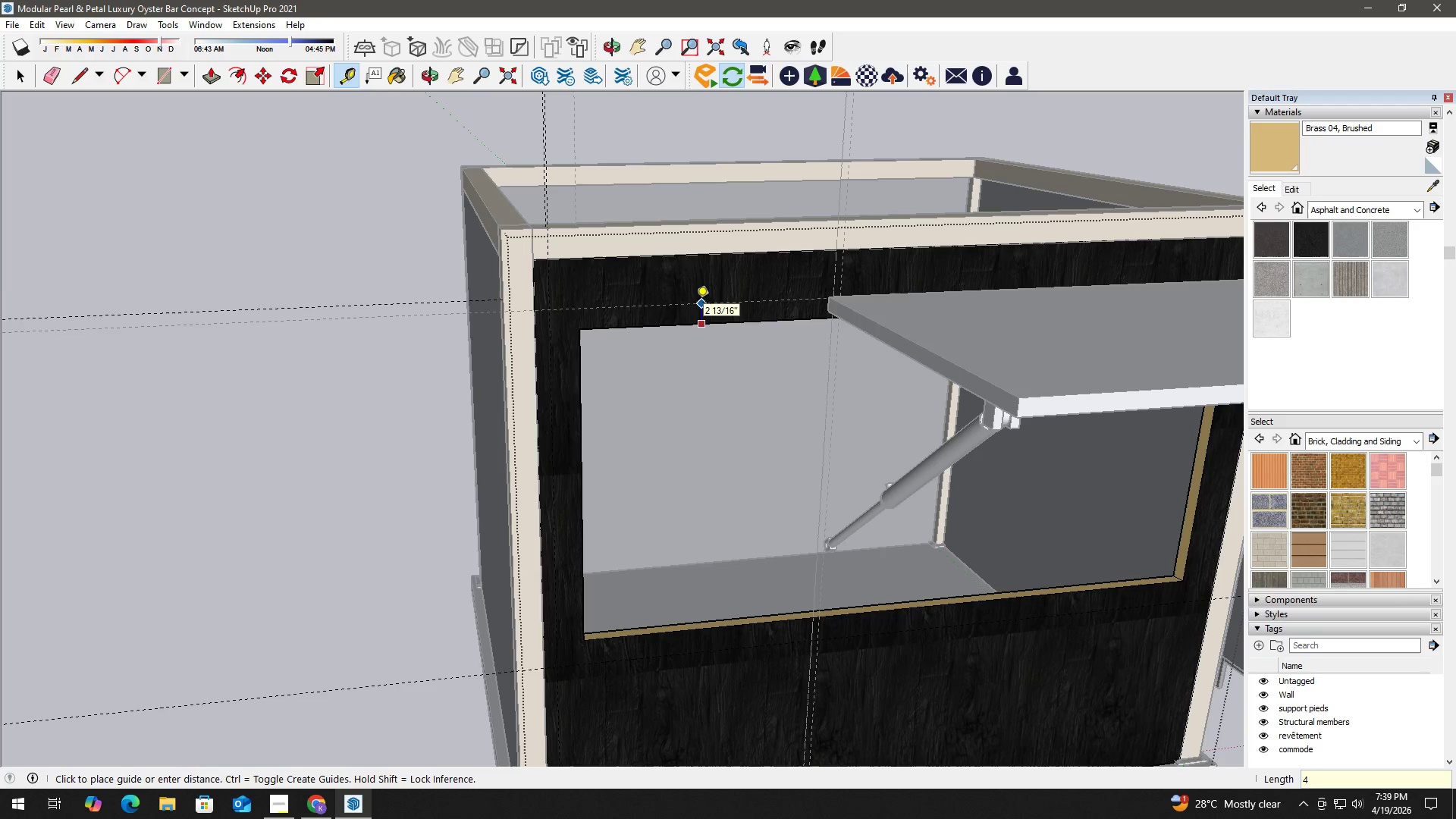 
key(NumpadEnter)
 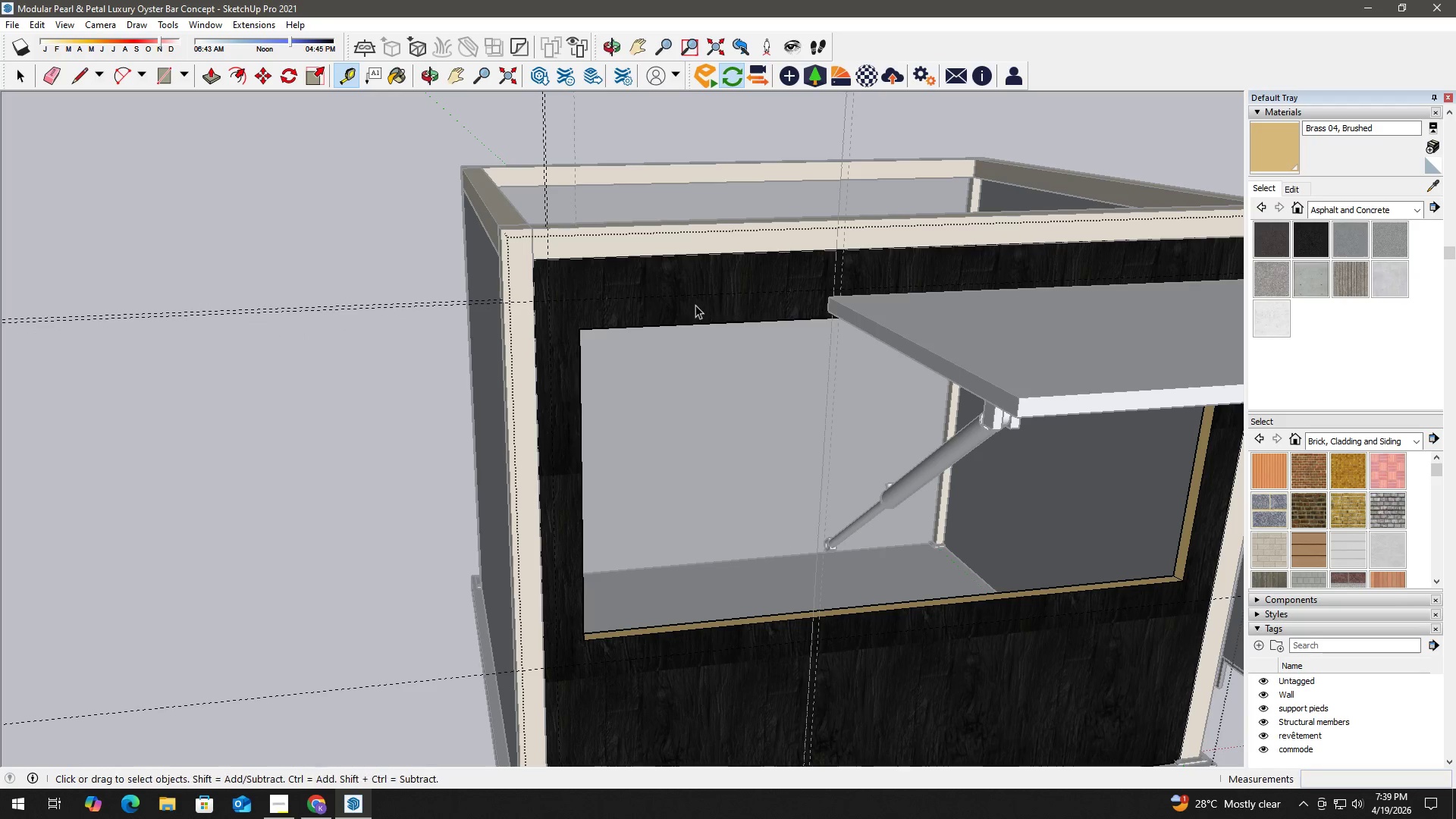 
key(Space)
 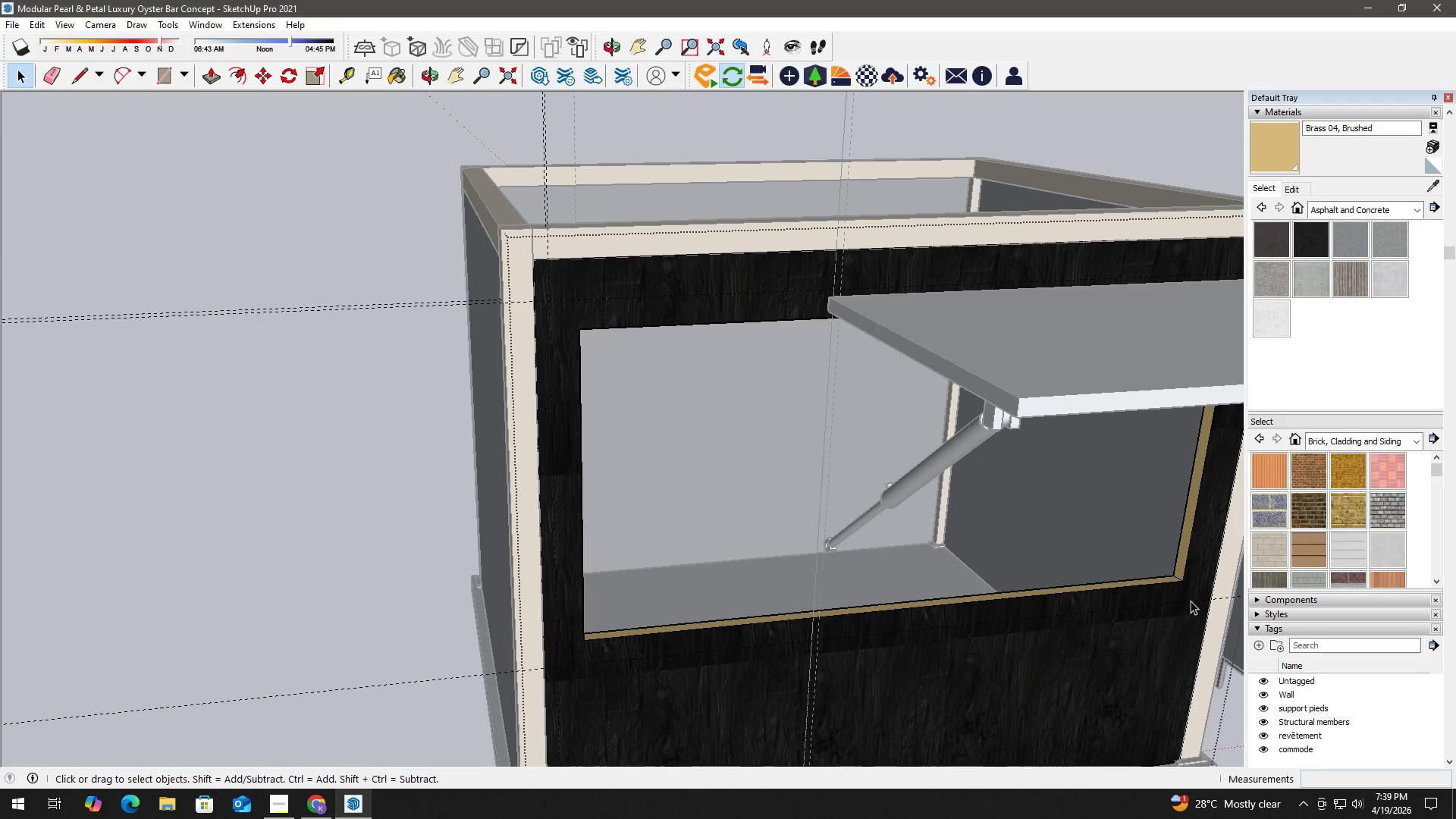 
type(th t)
 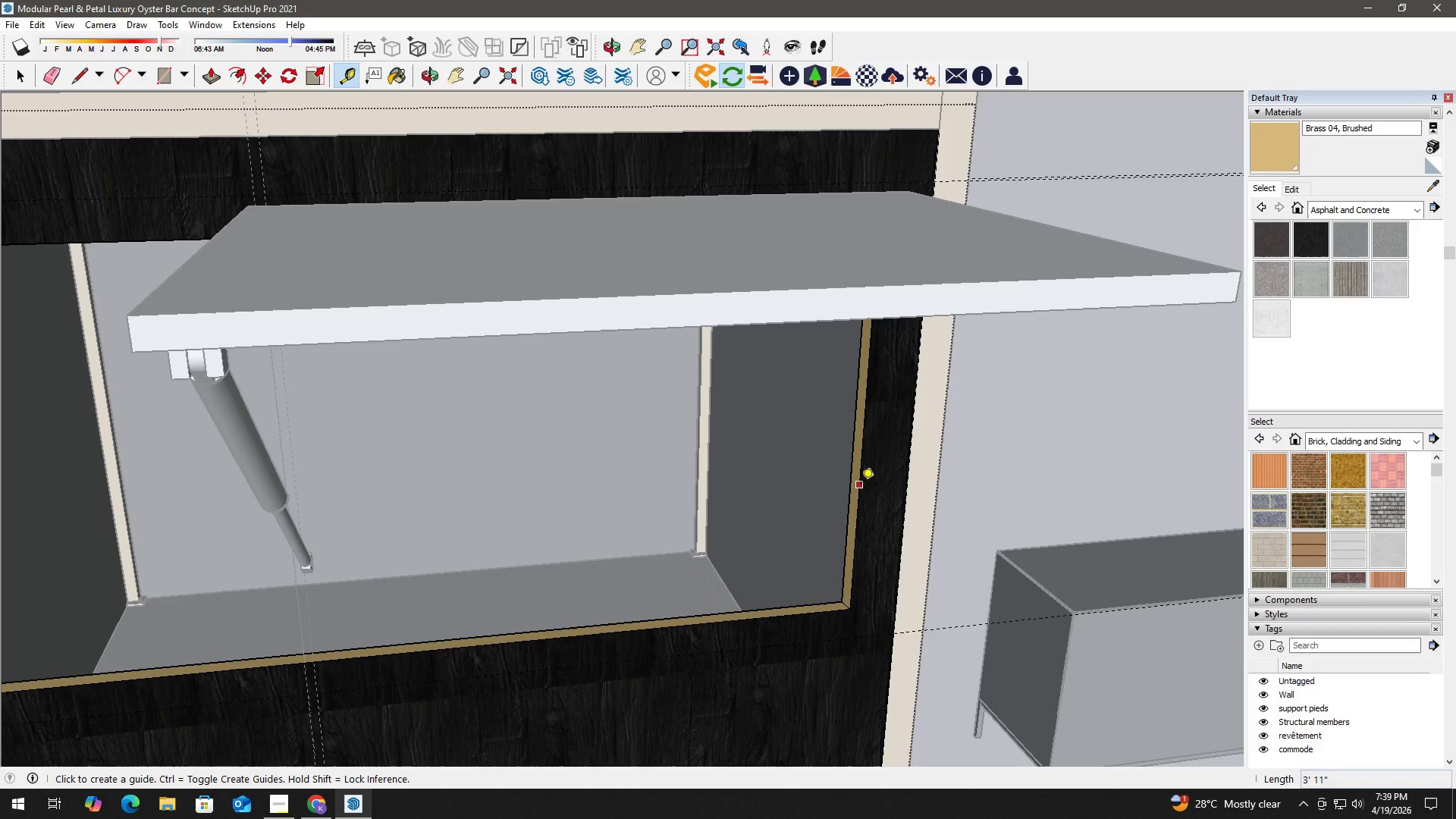 
left_click_drag(start_coordinate=[1160, 549], to_coordinate=[859, 556])
 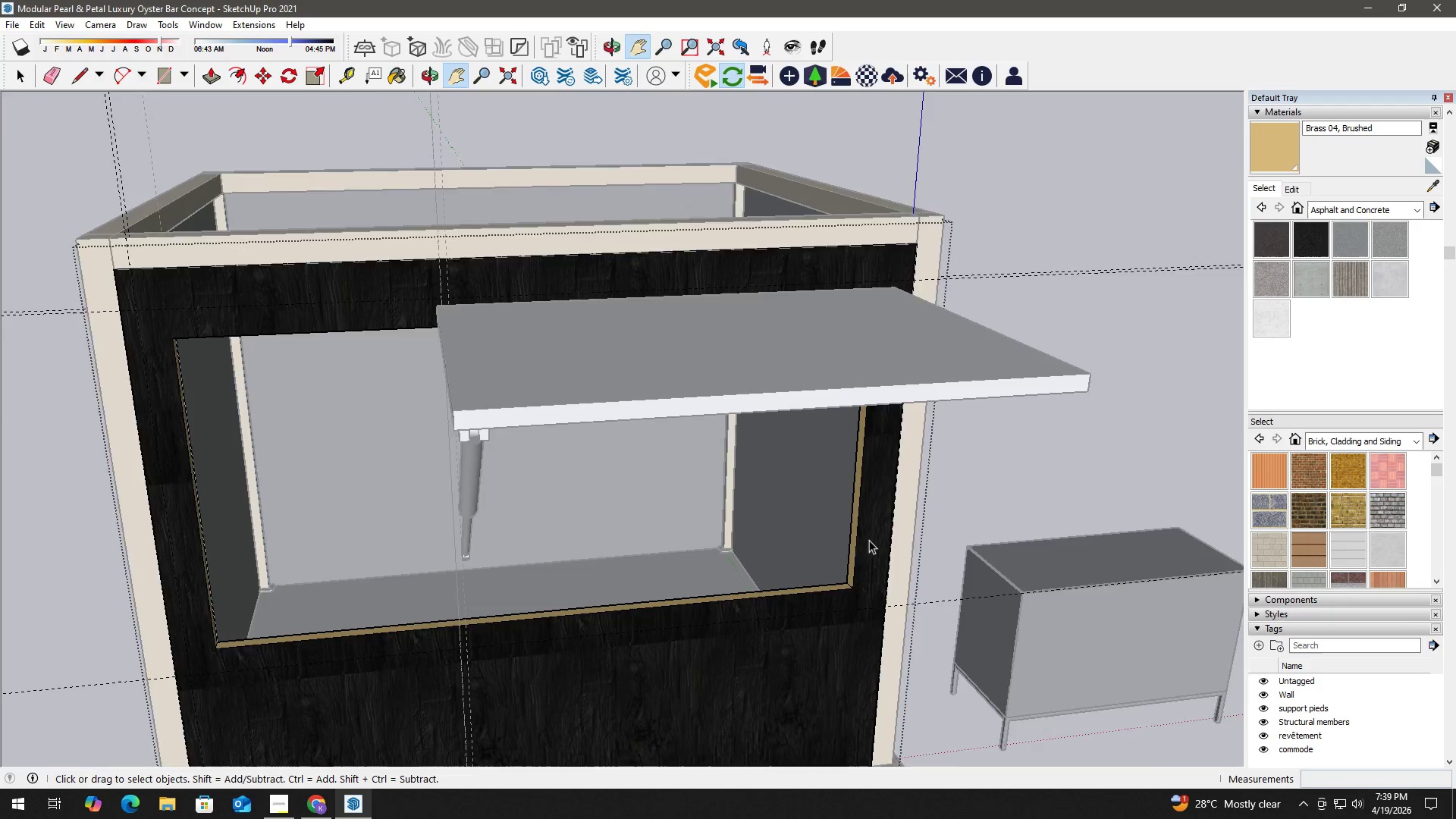 
scroll: coordinate [858, 522], scroll_direction: up, amount: 3.0
 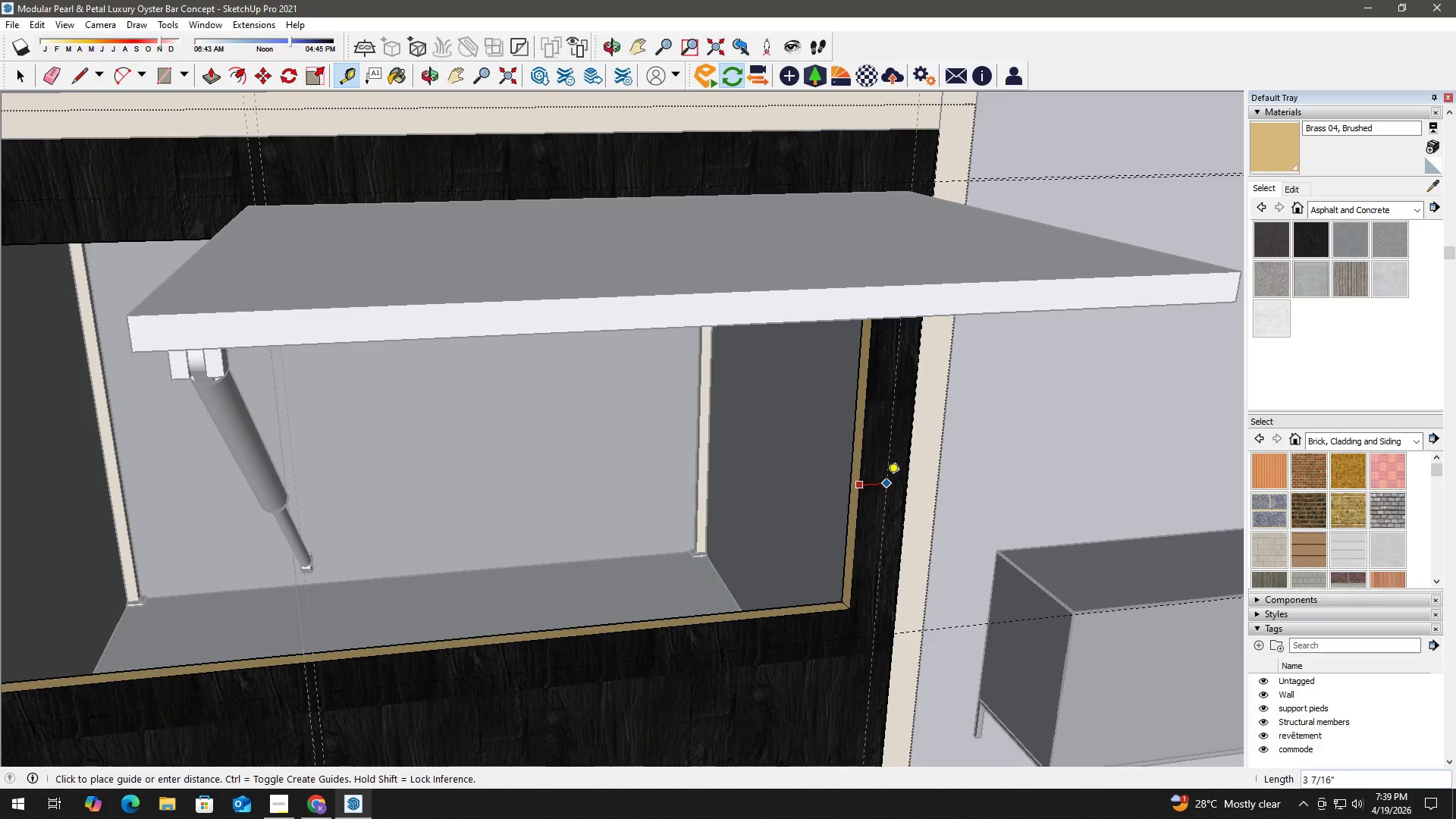 
key(Numpad4)
 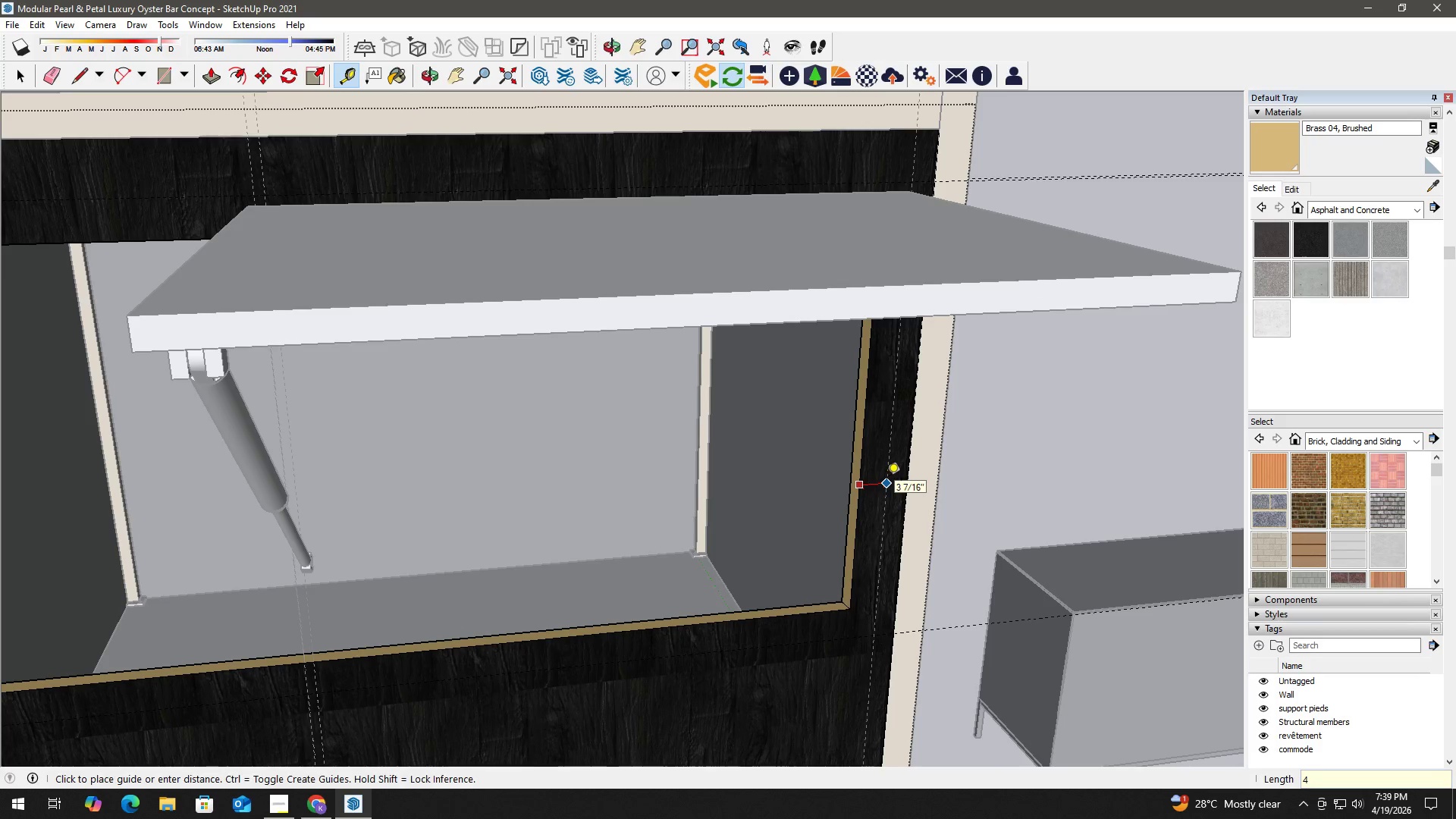 
key(NumpadEnter)
 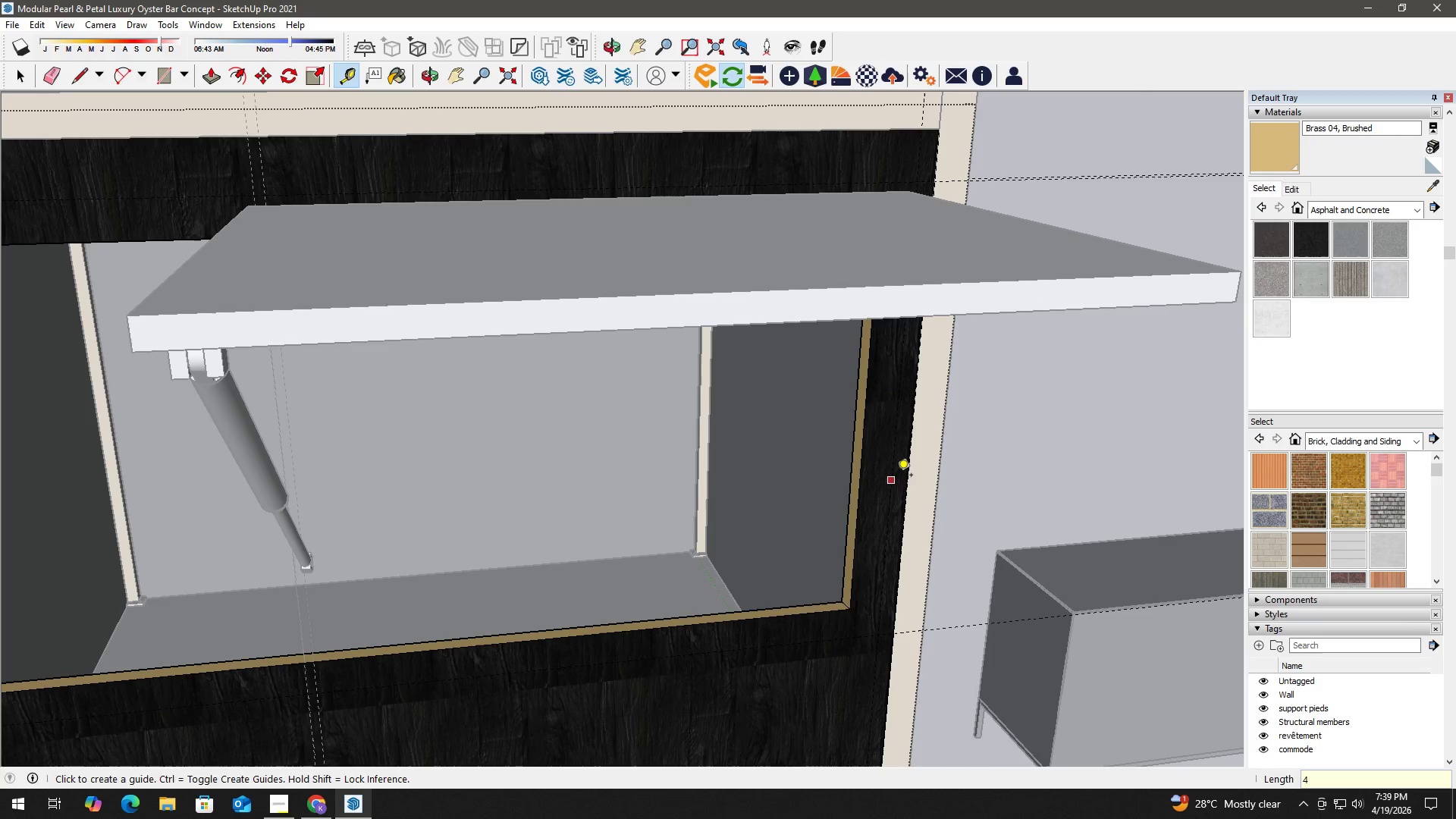 
key(Space)
 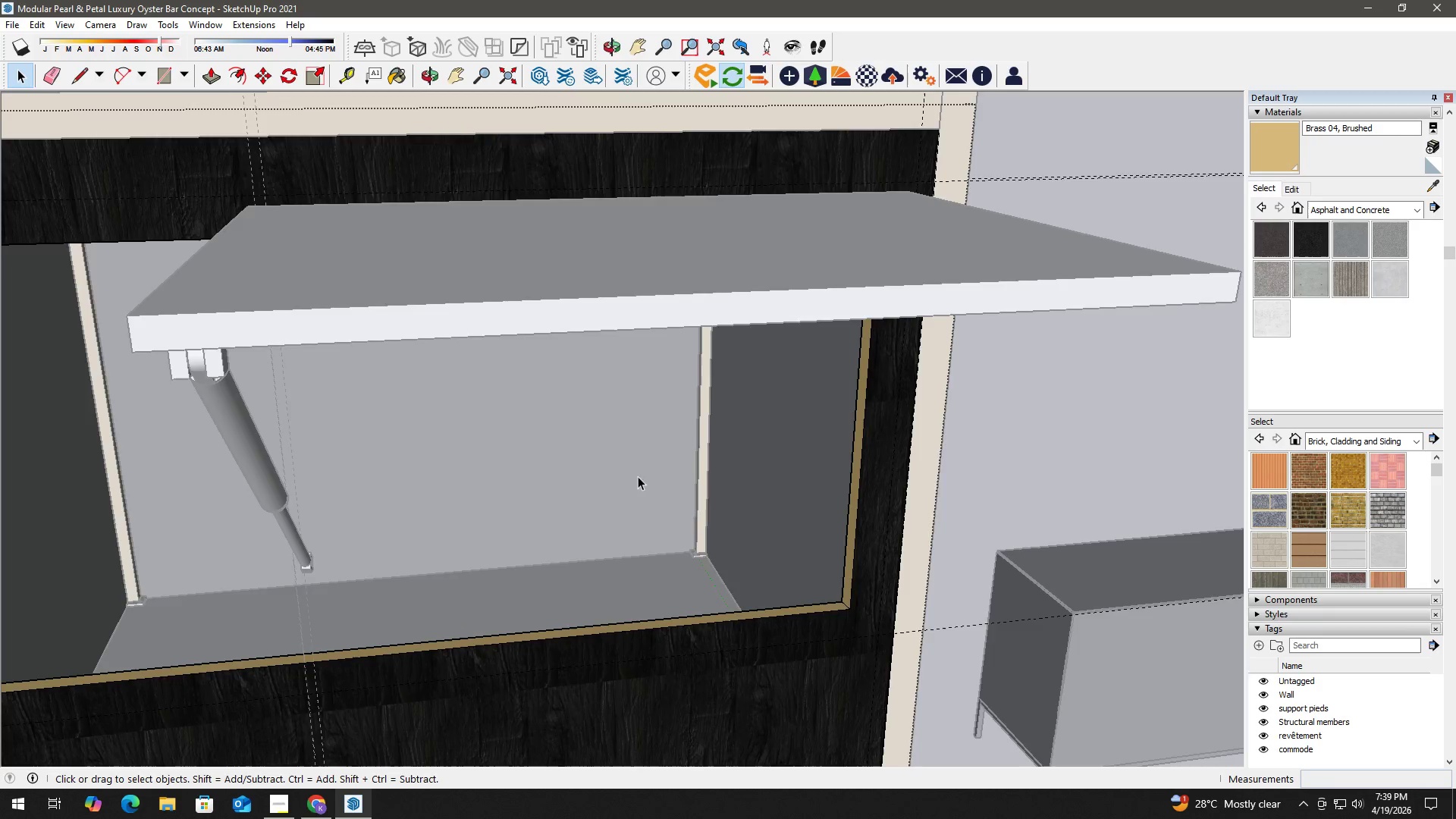 
key(H)
 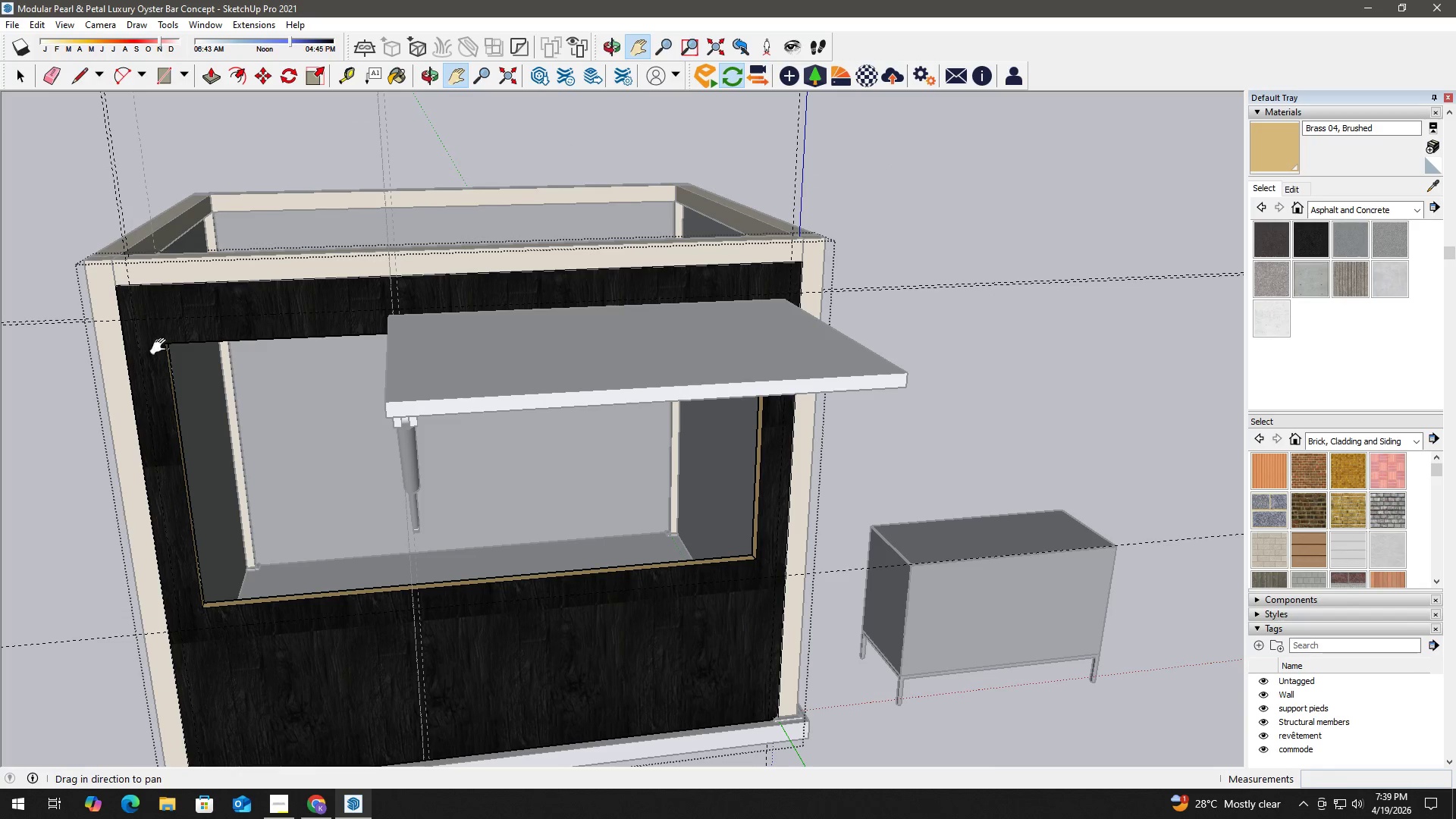 
scroll: coordinate [587, 469], scroll_direction: down, amount: 3.0
 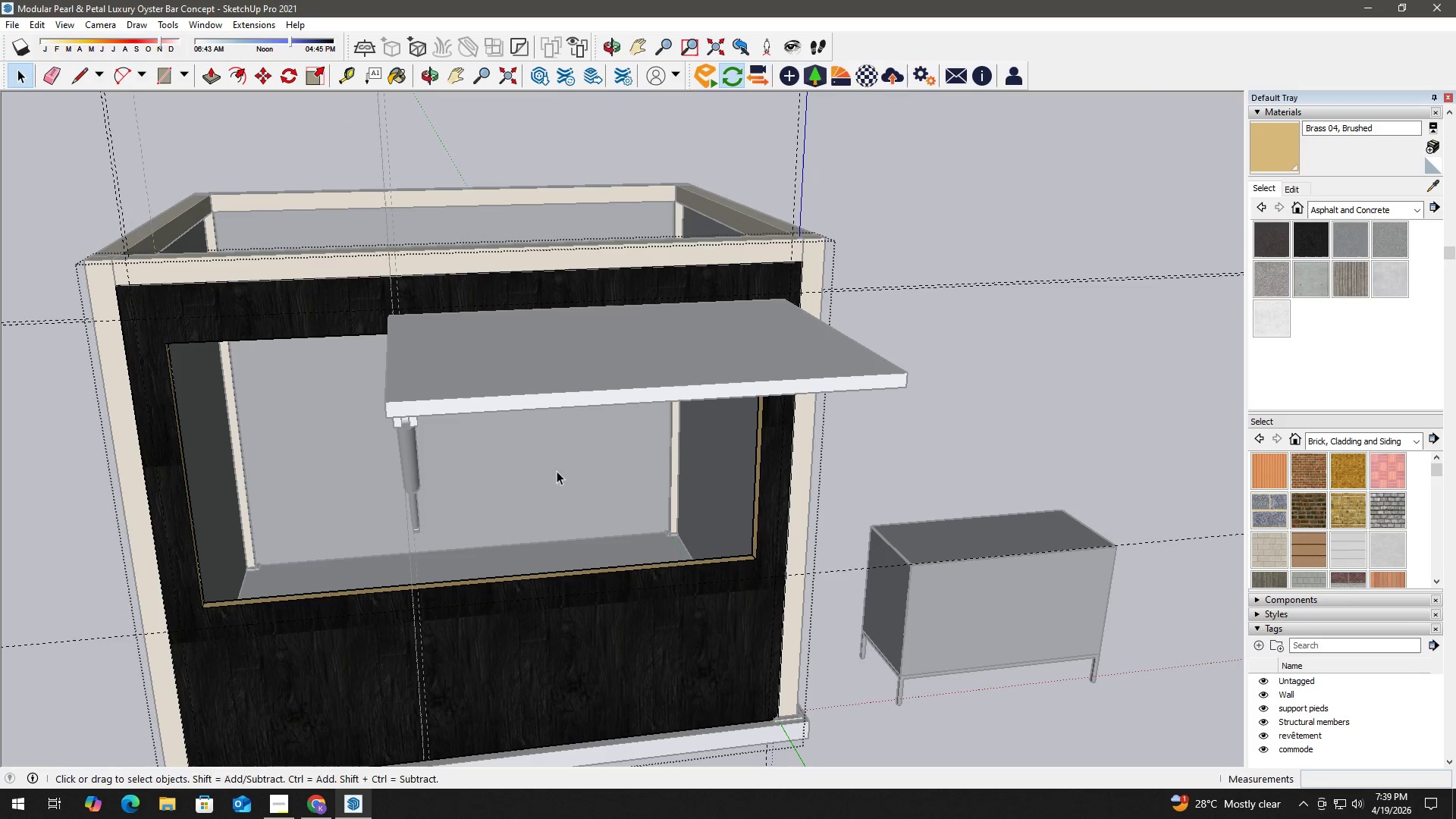 
key(R)
 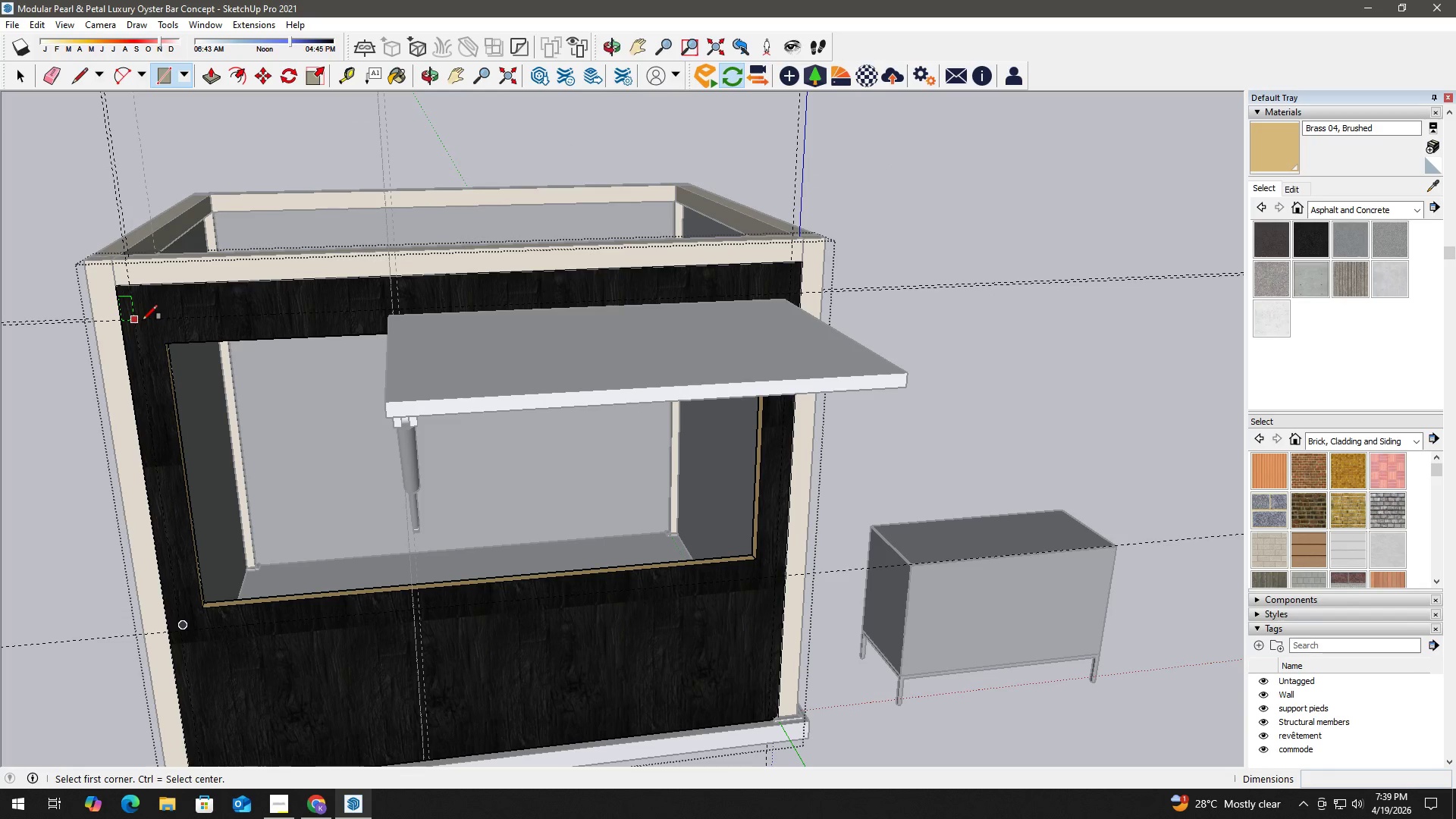 
left_click_drag(start_coordinate=[141, 319], to_coordinate=[160, 328])
 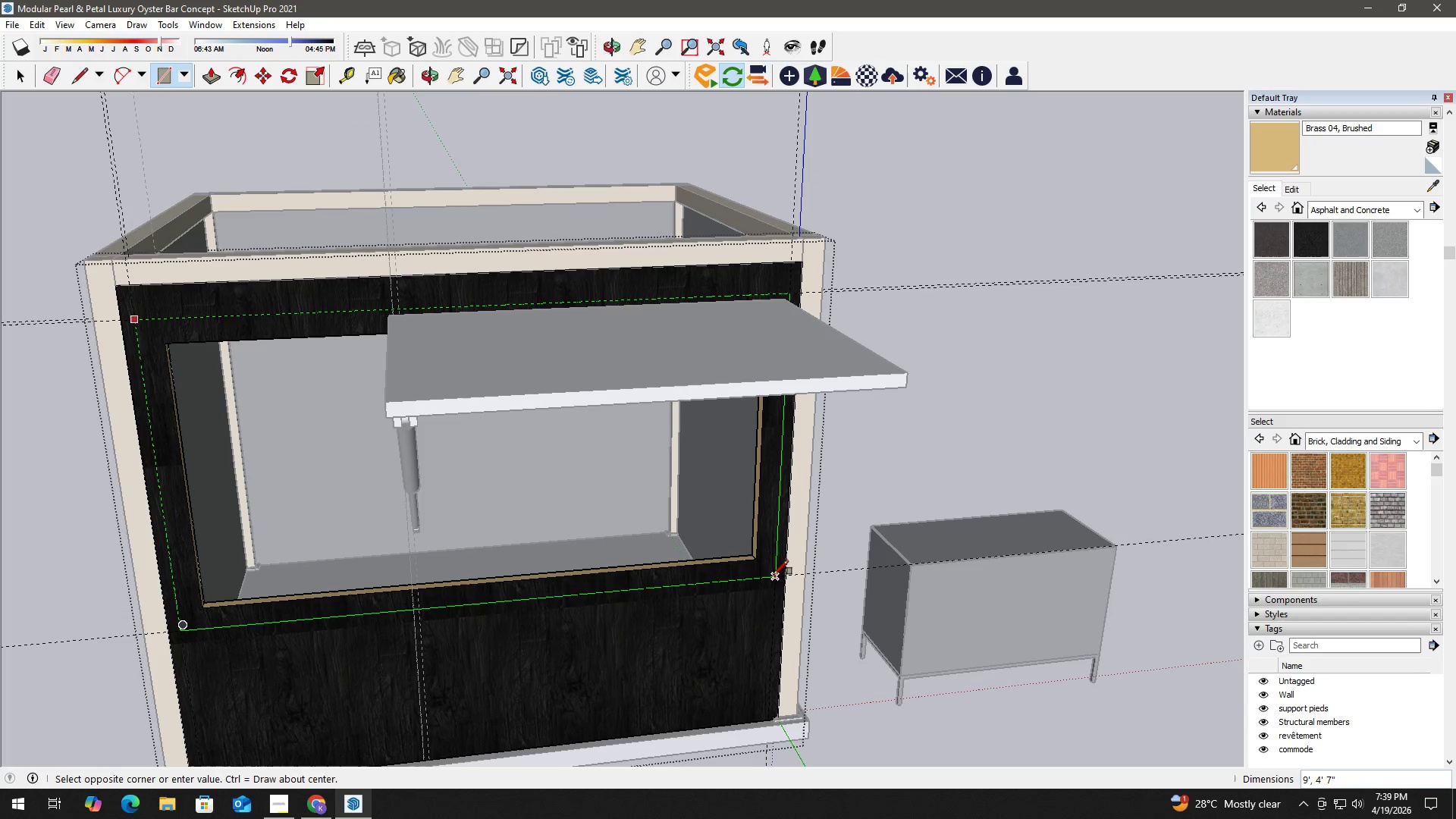 
key(Space)
 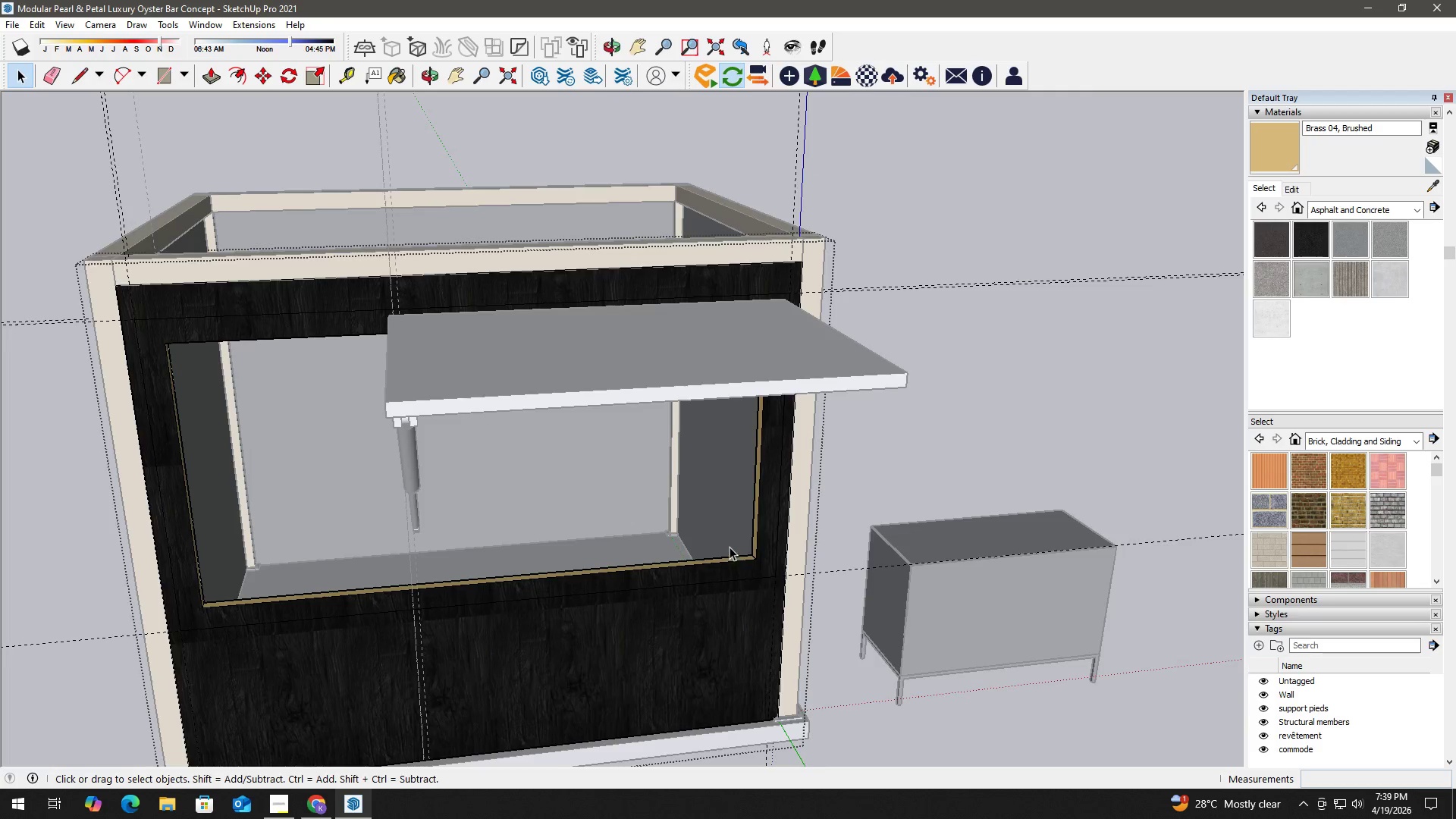 
key(B)
 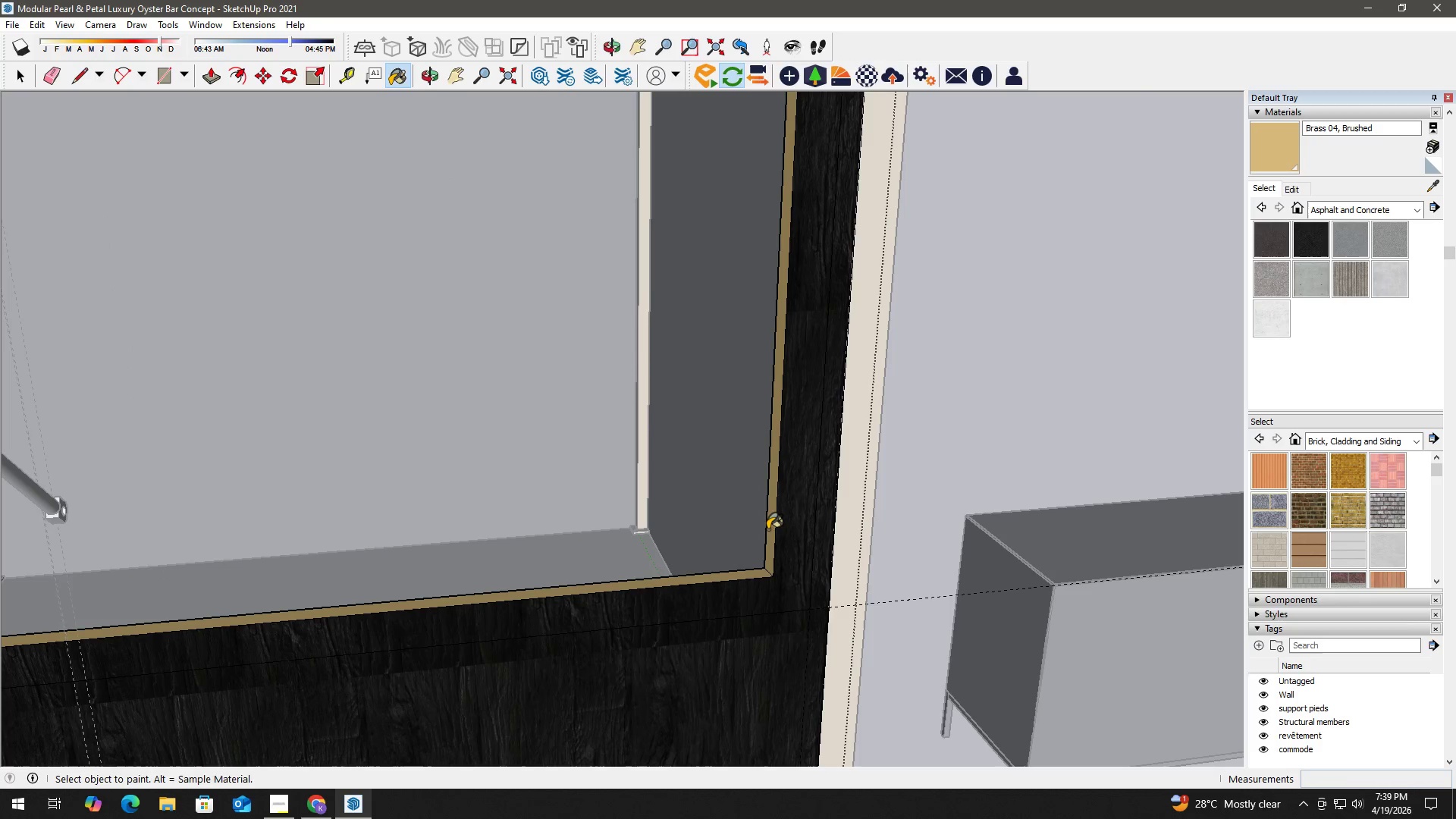 
hold_key(key=AltLeft, duration=0.53)
 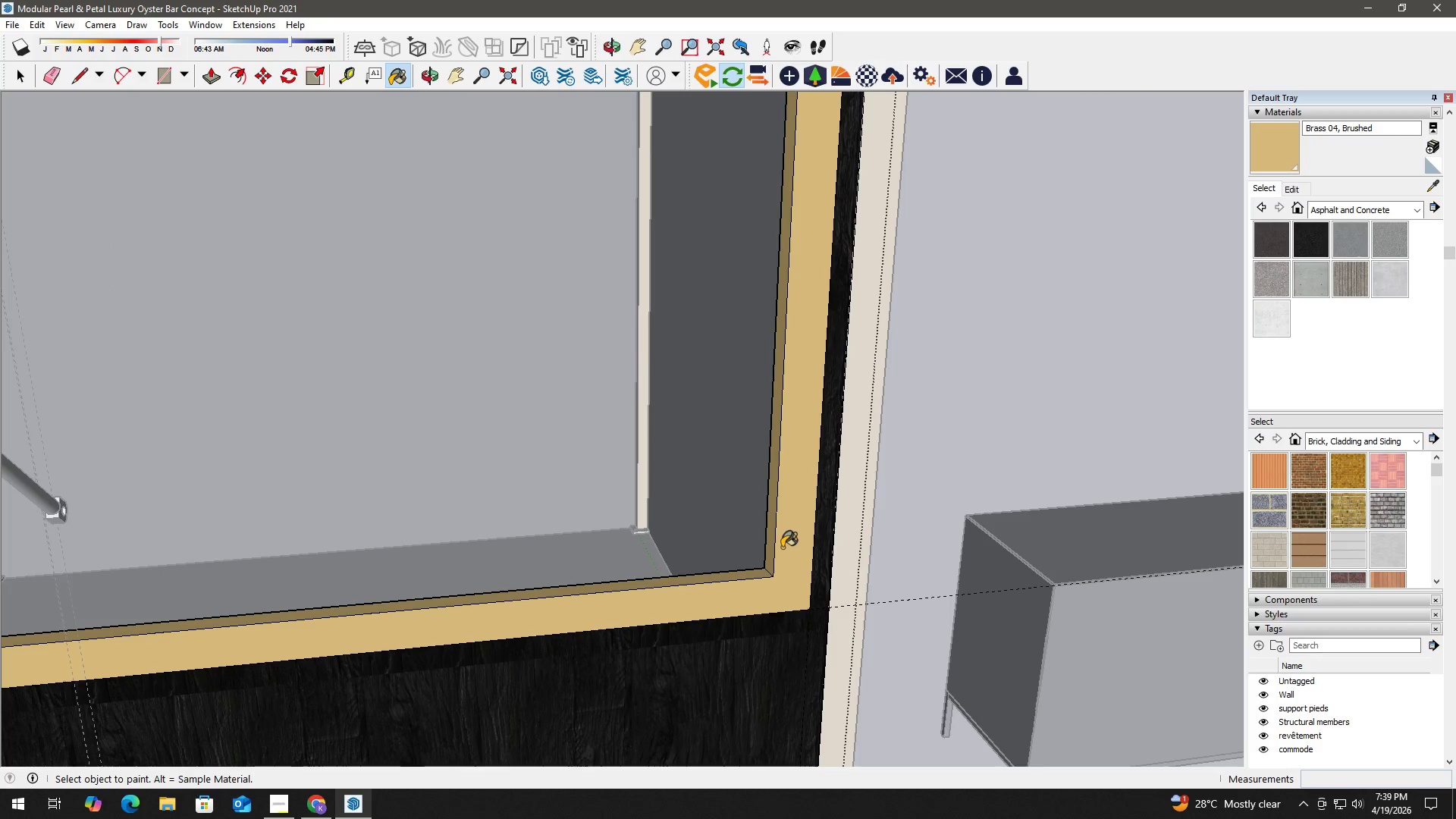 
scroll: coordinate [758, 530], scroll_direction: up, amount: 5.0
 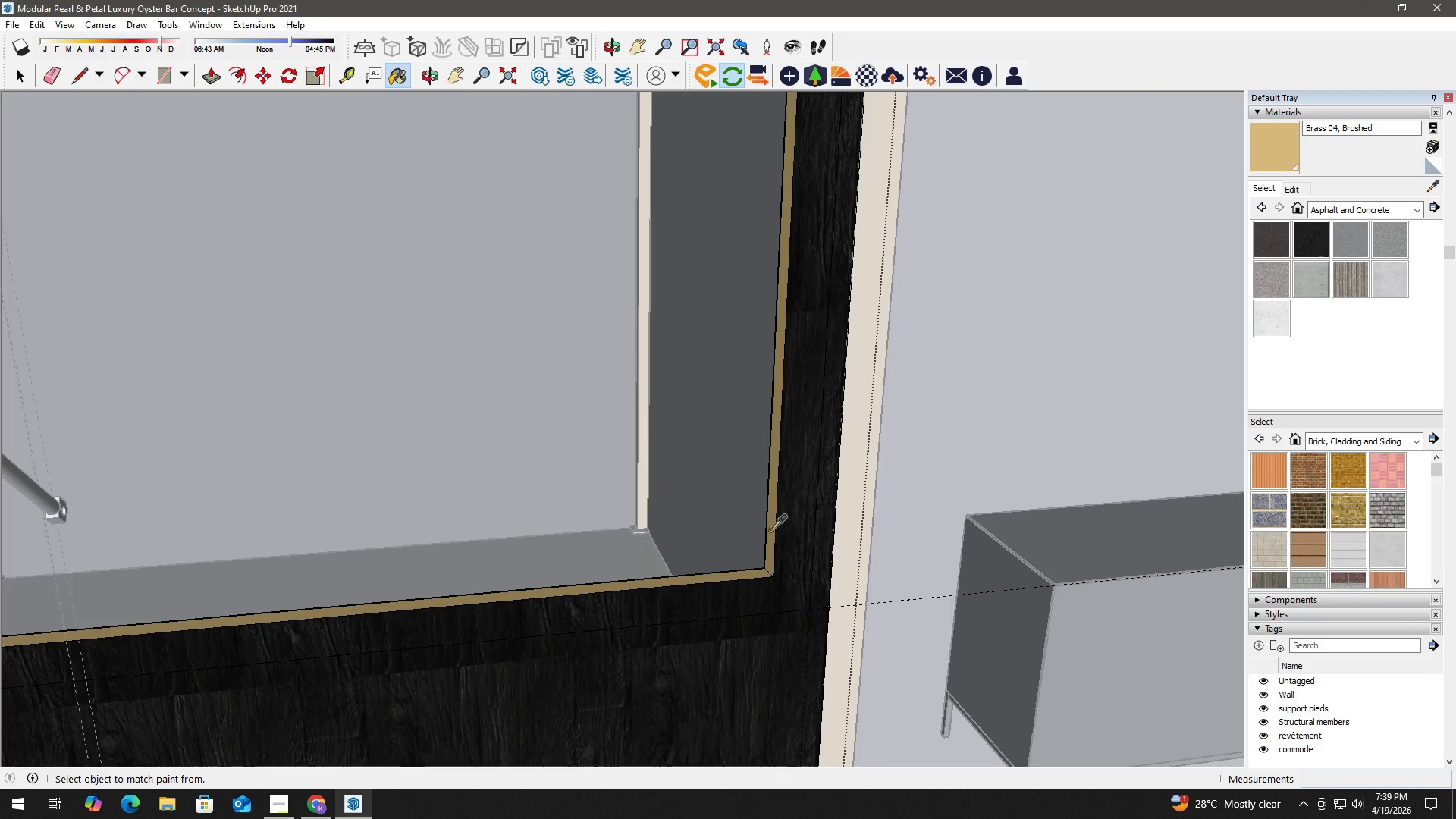 
left_click([770, 530])
 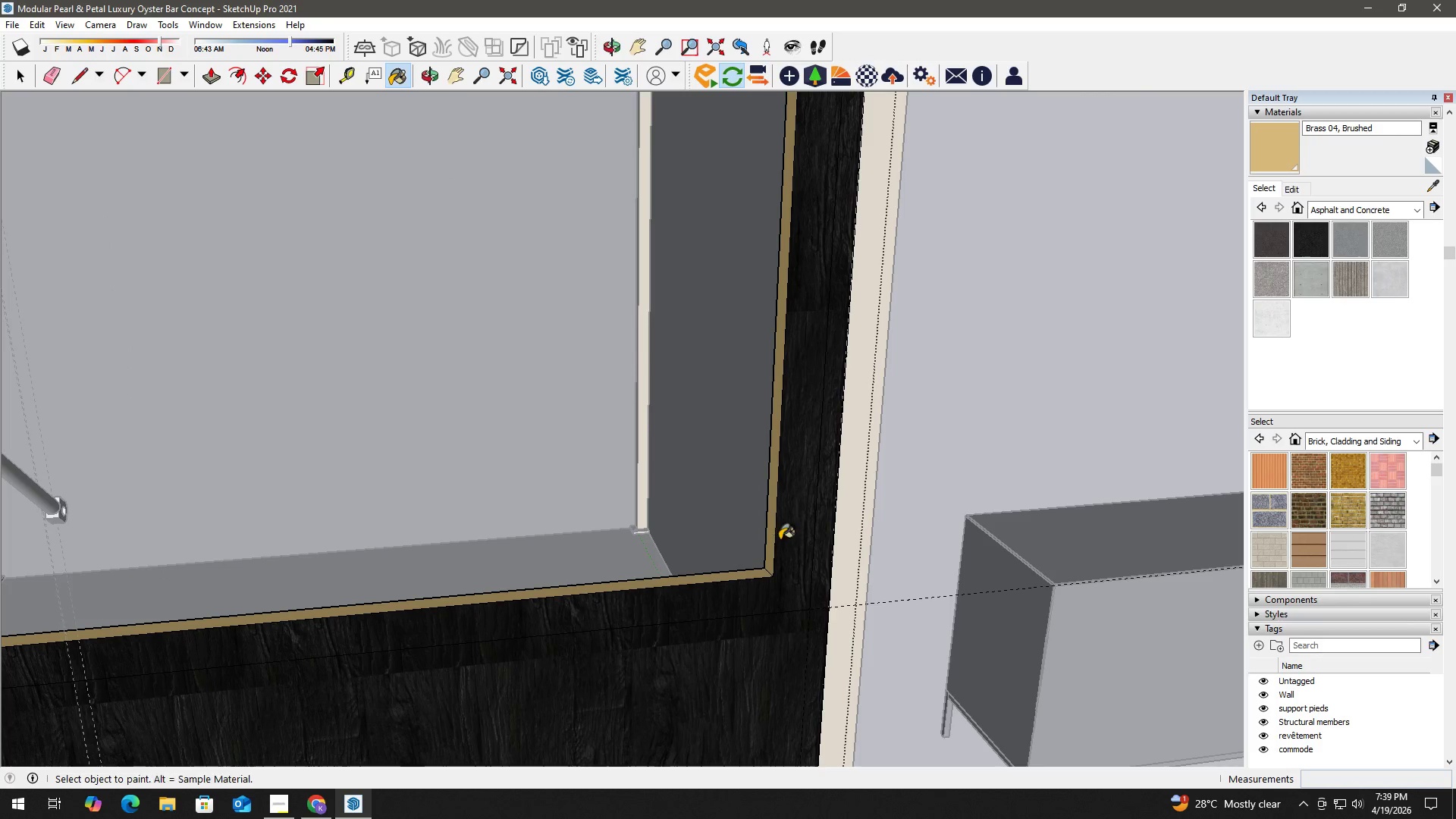 
double_click([786, 544])
 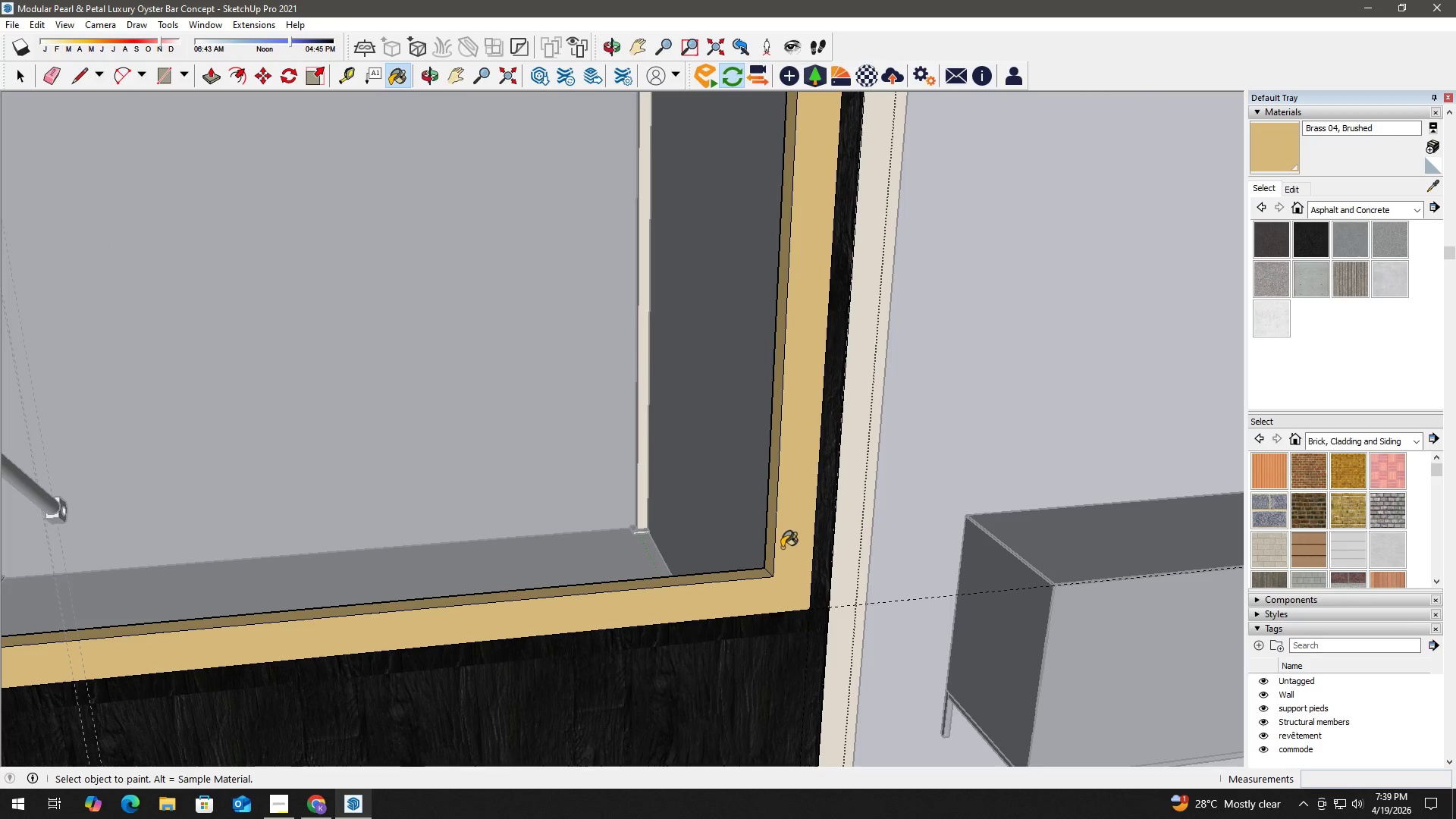 
key(Space)
 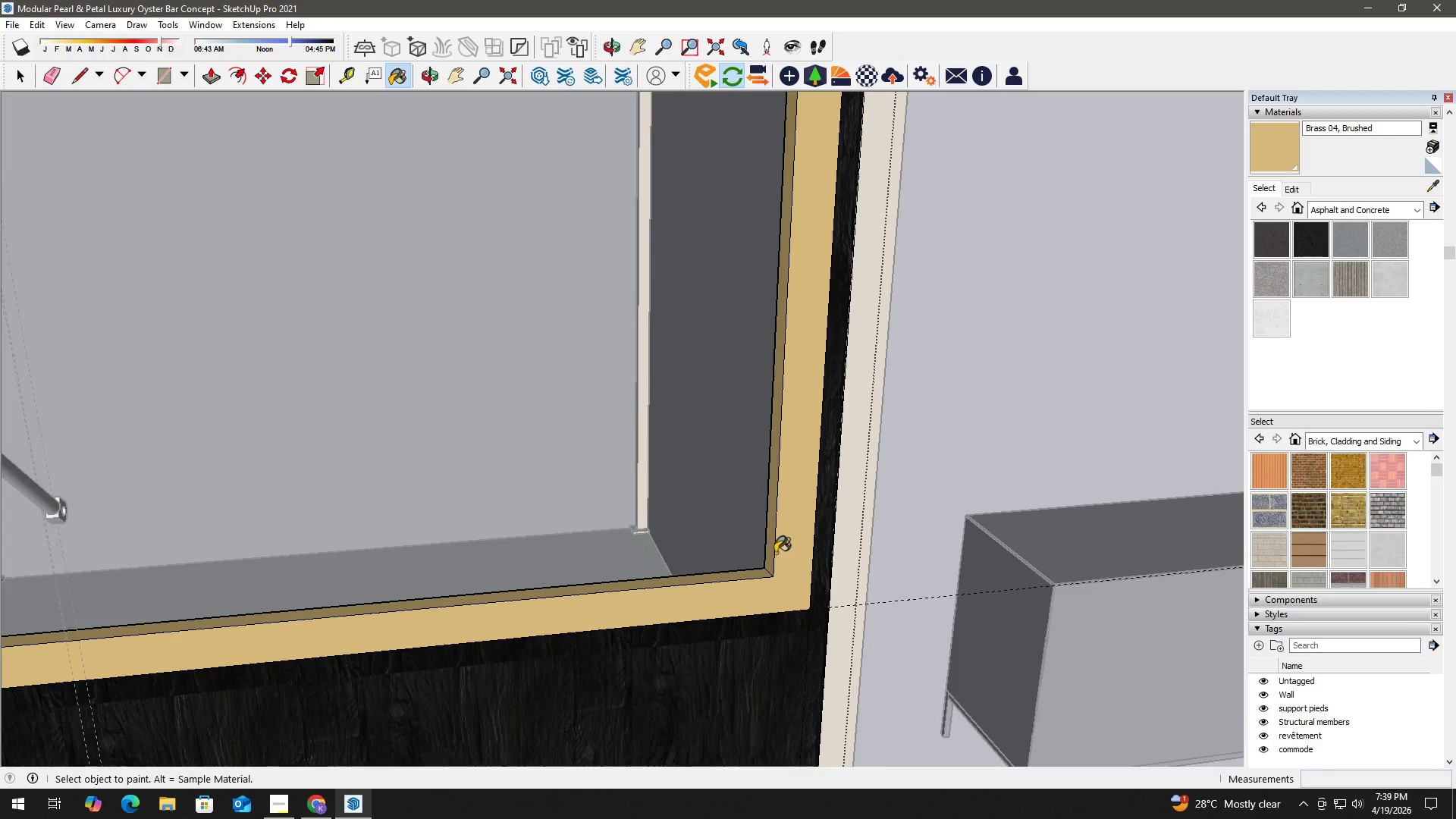 
hold_key(key=E, duration=3.22)
 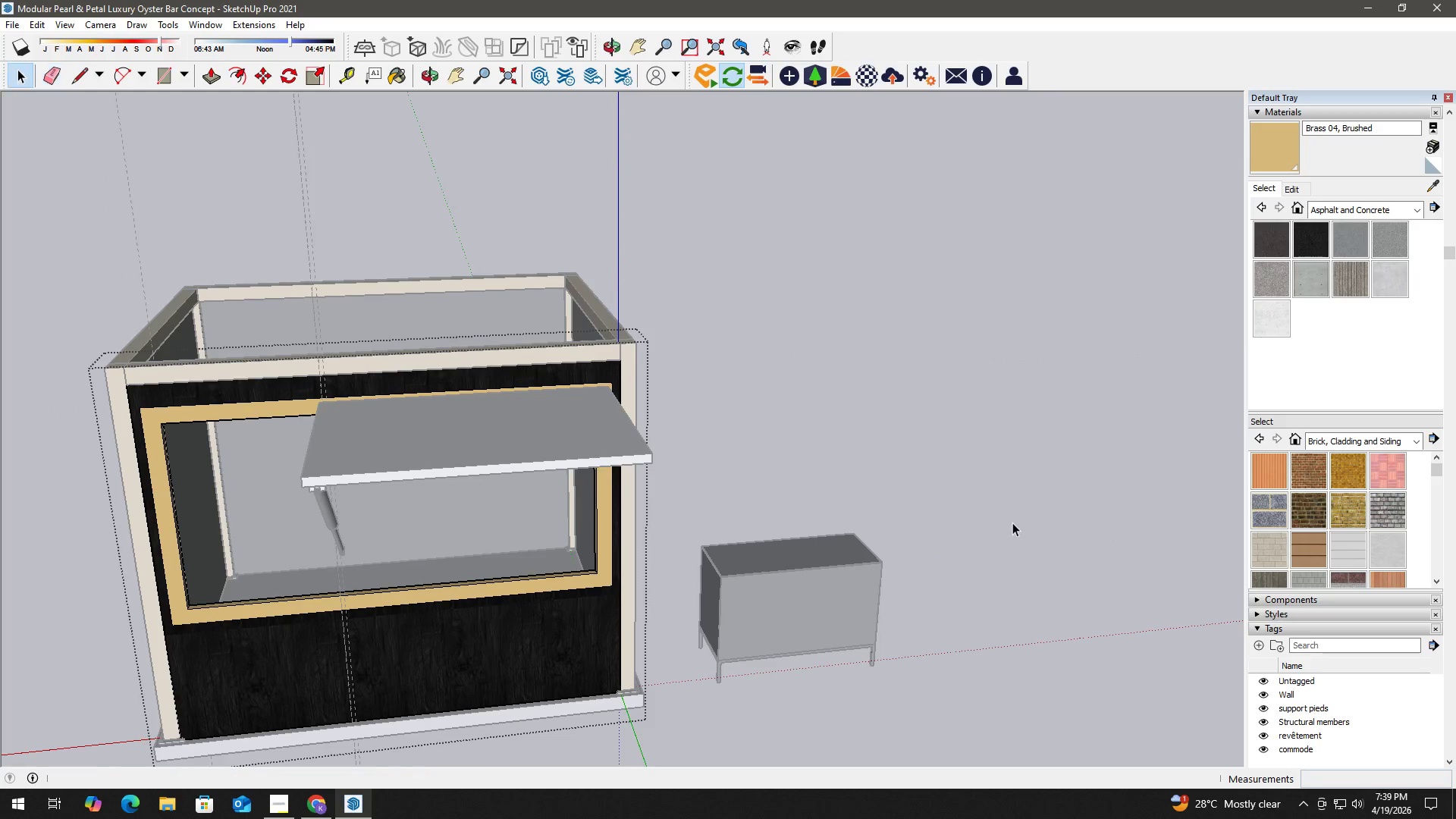 
scroll: coordinate [624, 557], scroll_direction: down, amount: 6.0
 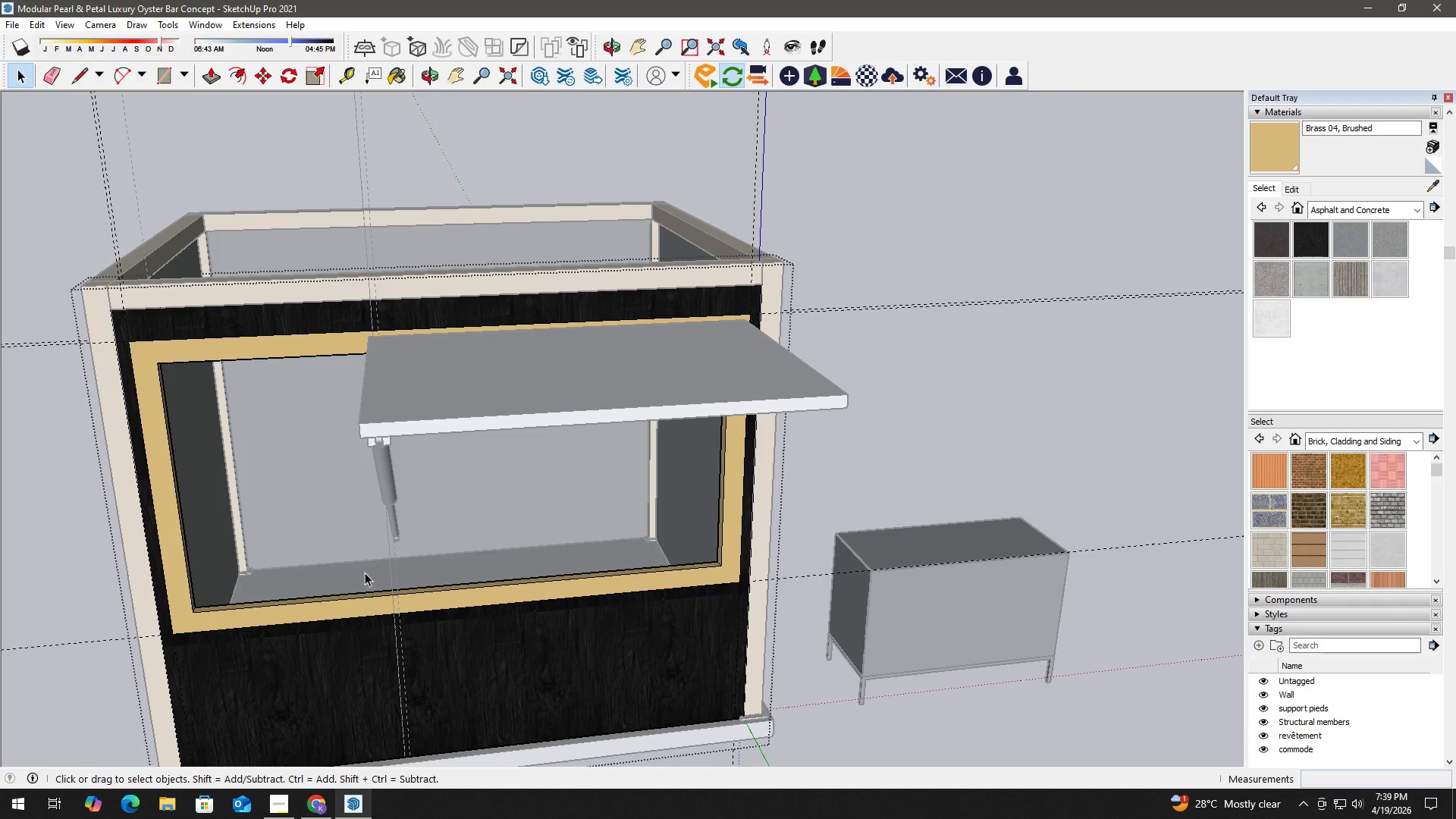 
left_click_drag(start_coordinate=[809, 418], to_coordinate=[799, 334])
 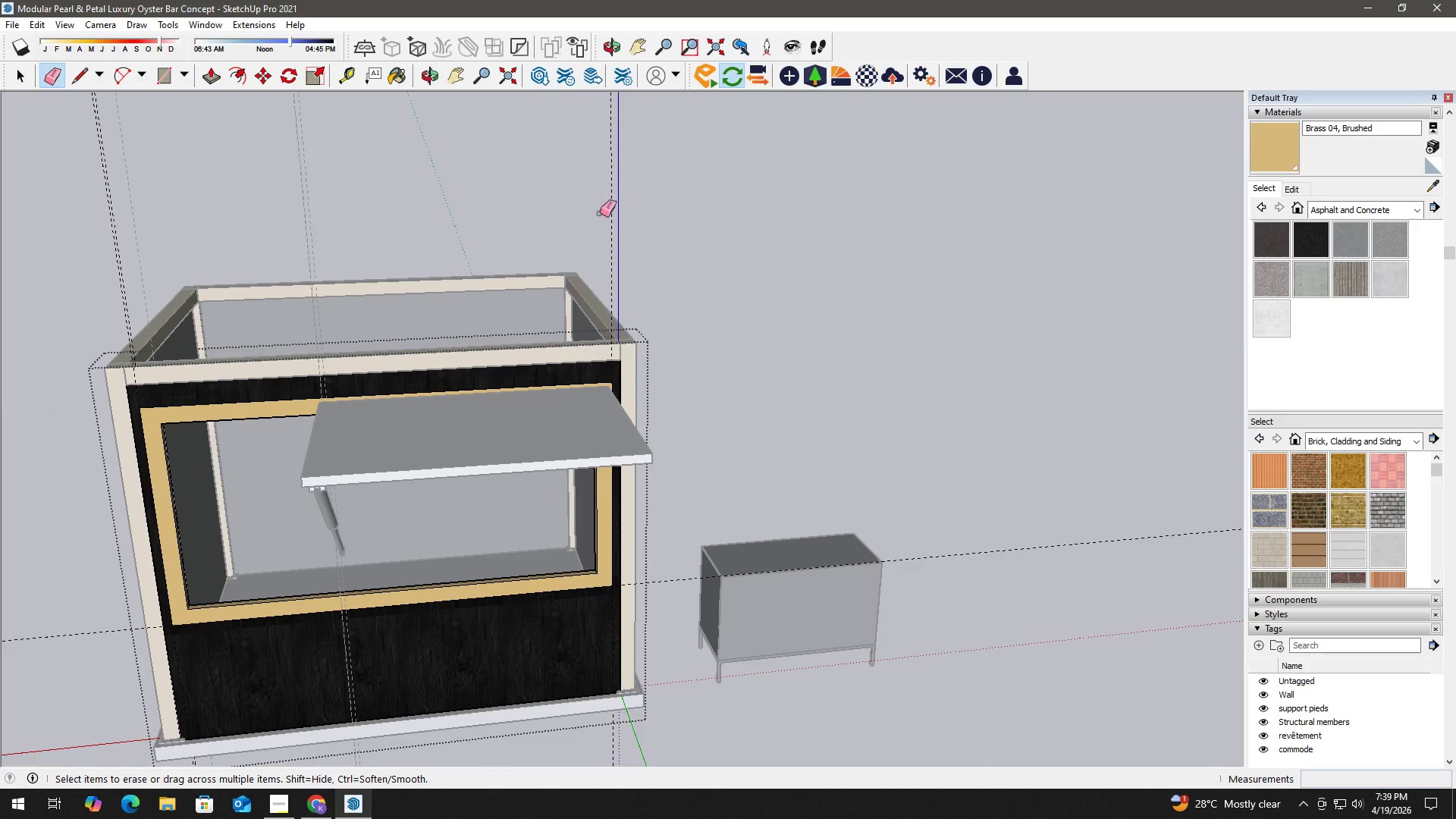 
scroll: coordinate [195, 595], scroll_direction: down, amount: 3.0
 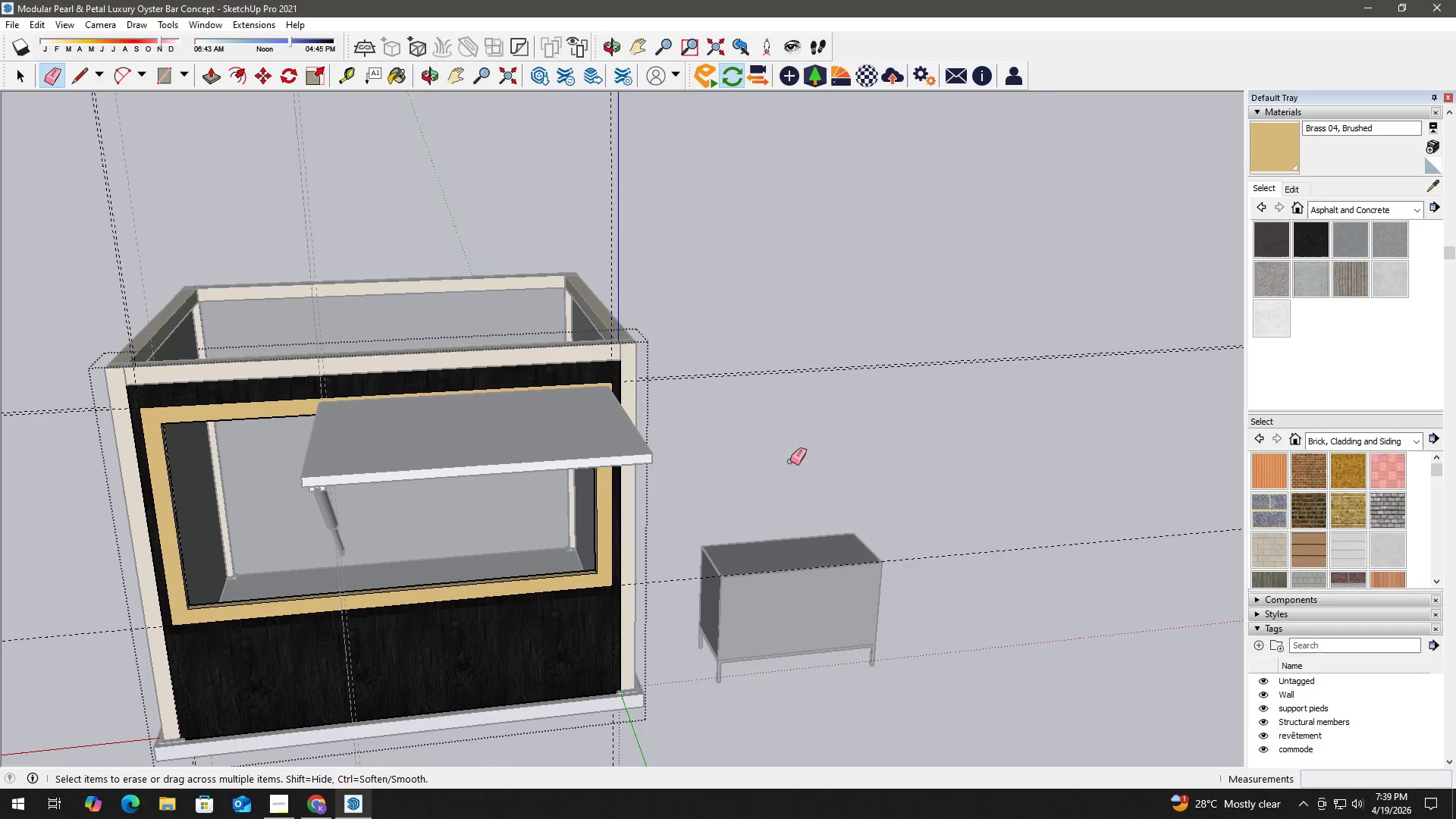 
left_click_drag(start_coordinate=[709, 149], to_coordinate=[718, 199])
 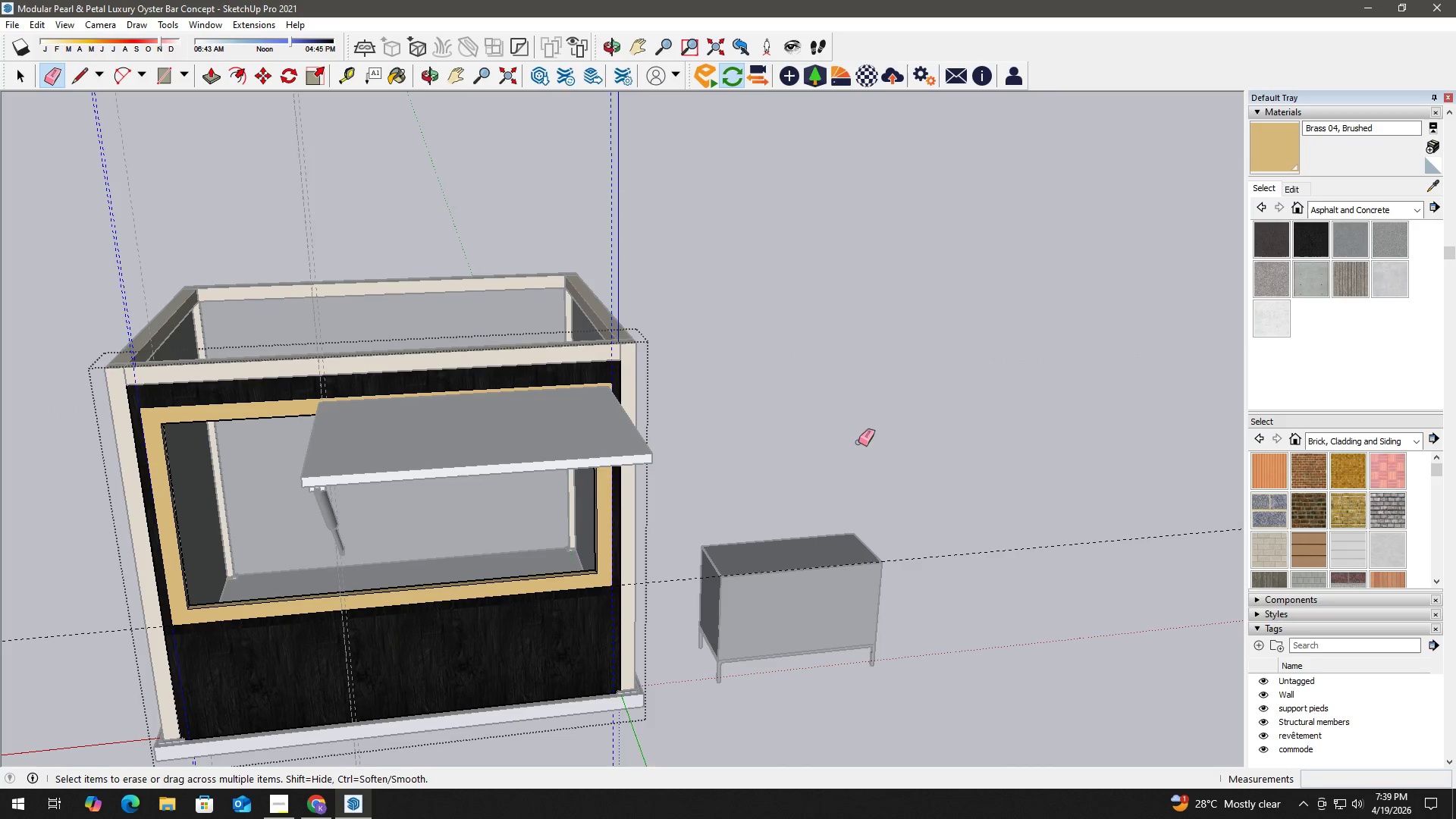 
key(Space)
 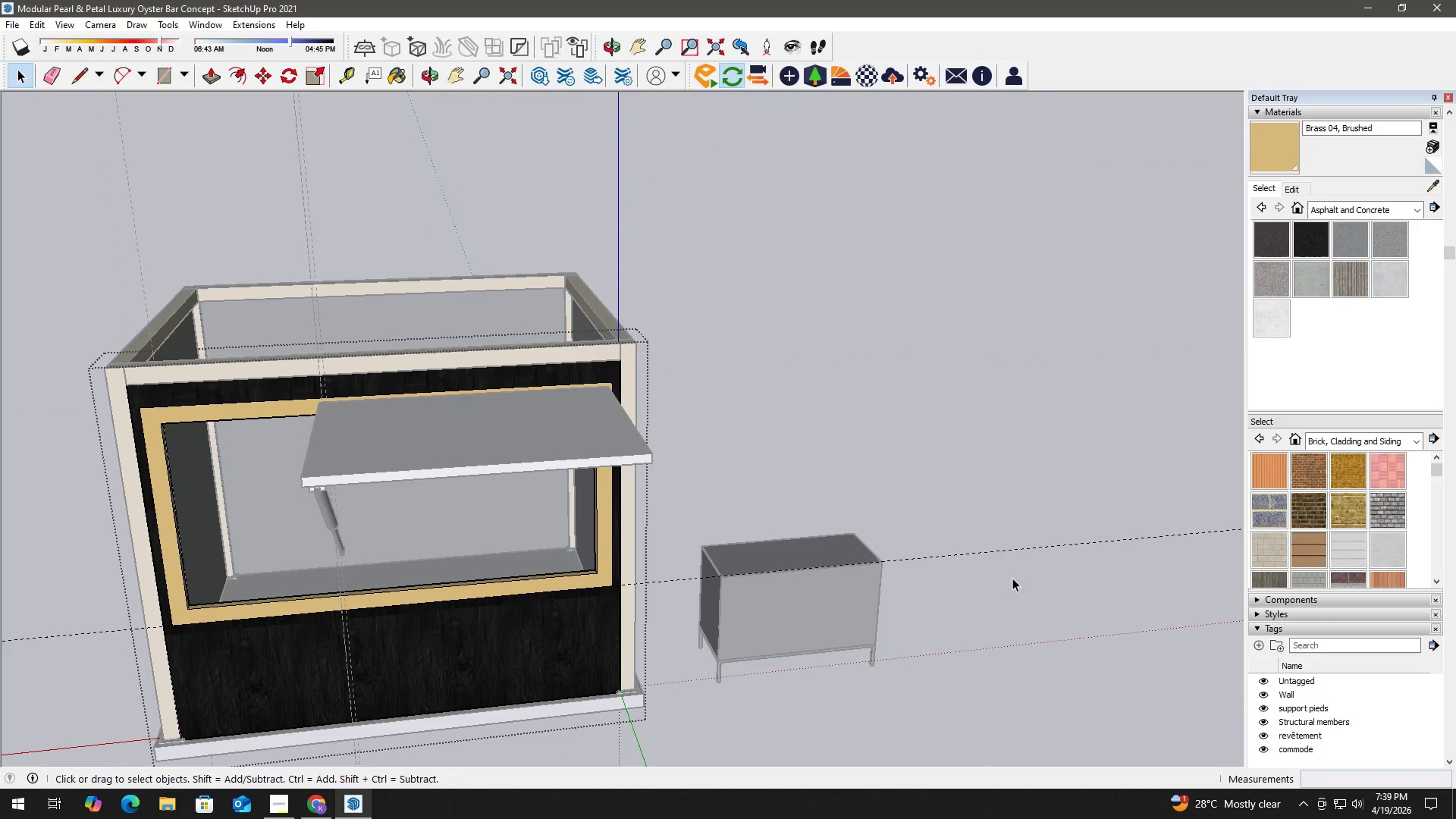 
left_click_drag(start_coordinate=[1024, 572], to_coordinate=[1015, 537])
 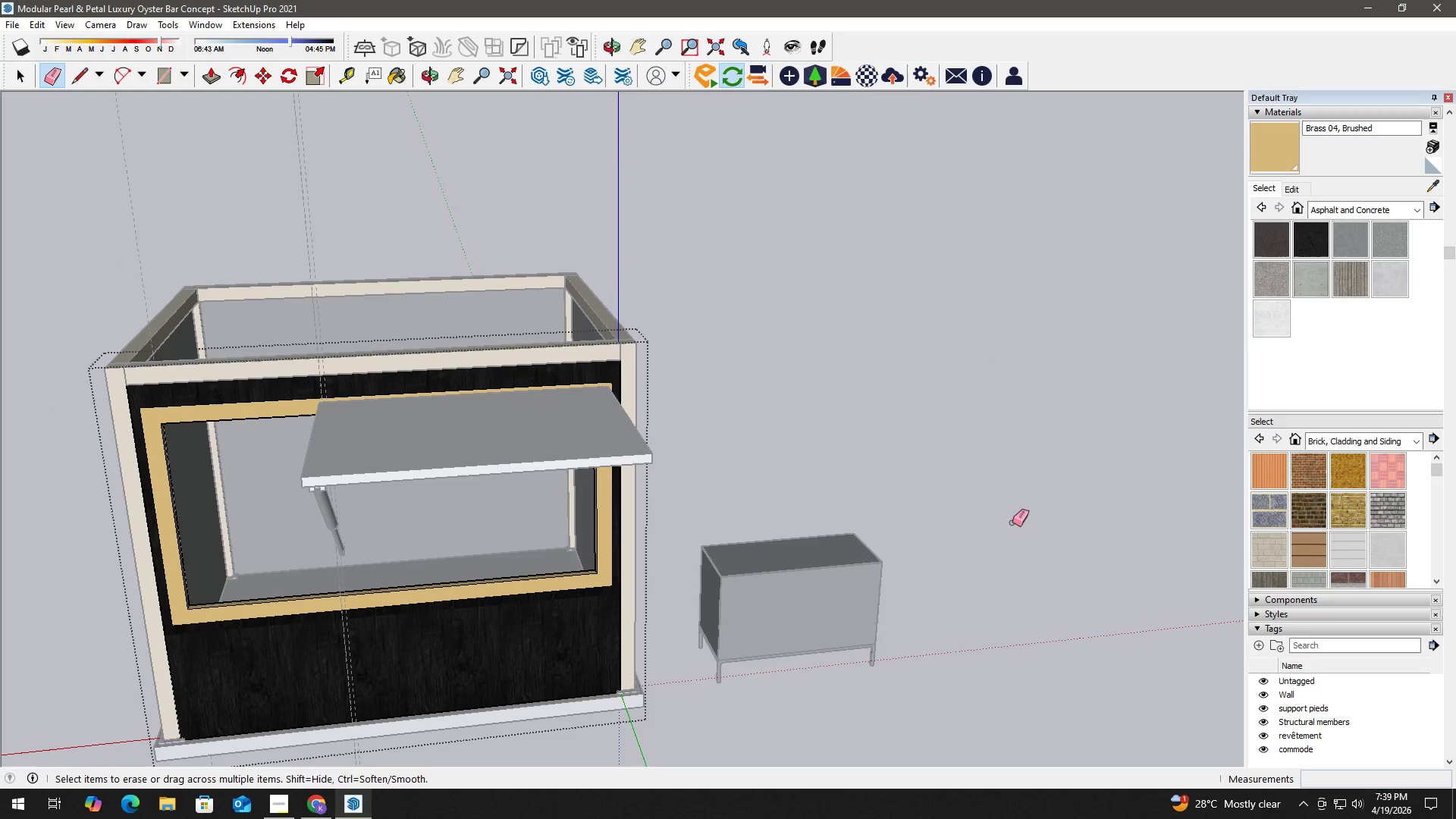 
key(Space)
 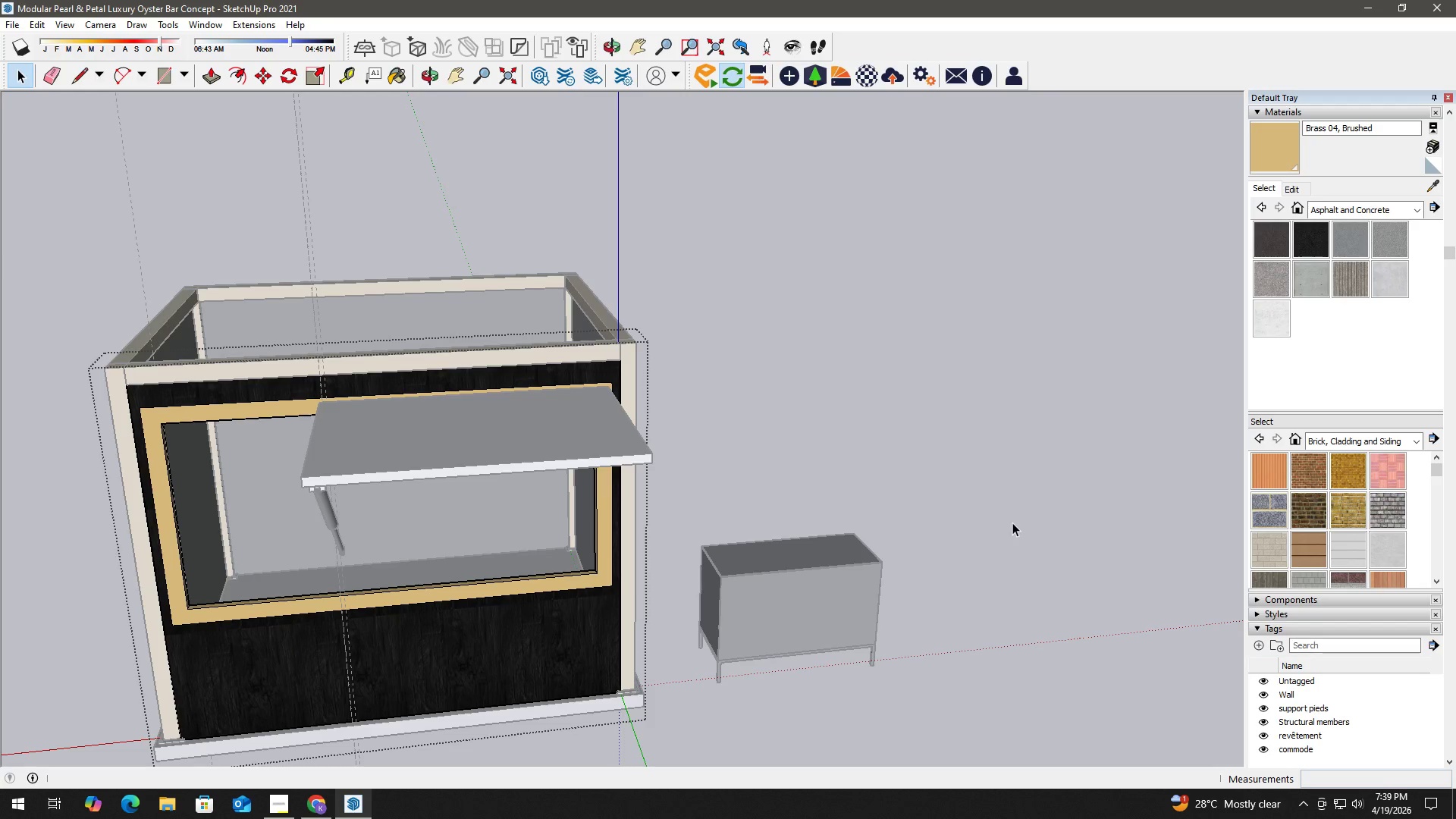 
wait(25.22)
 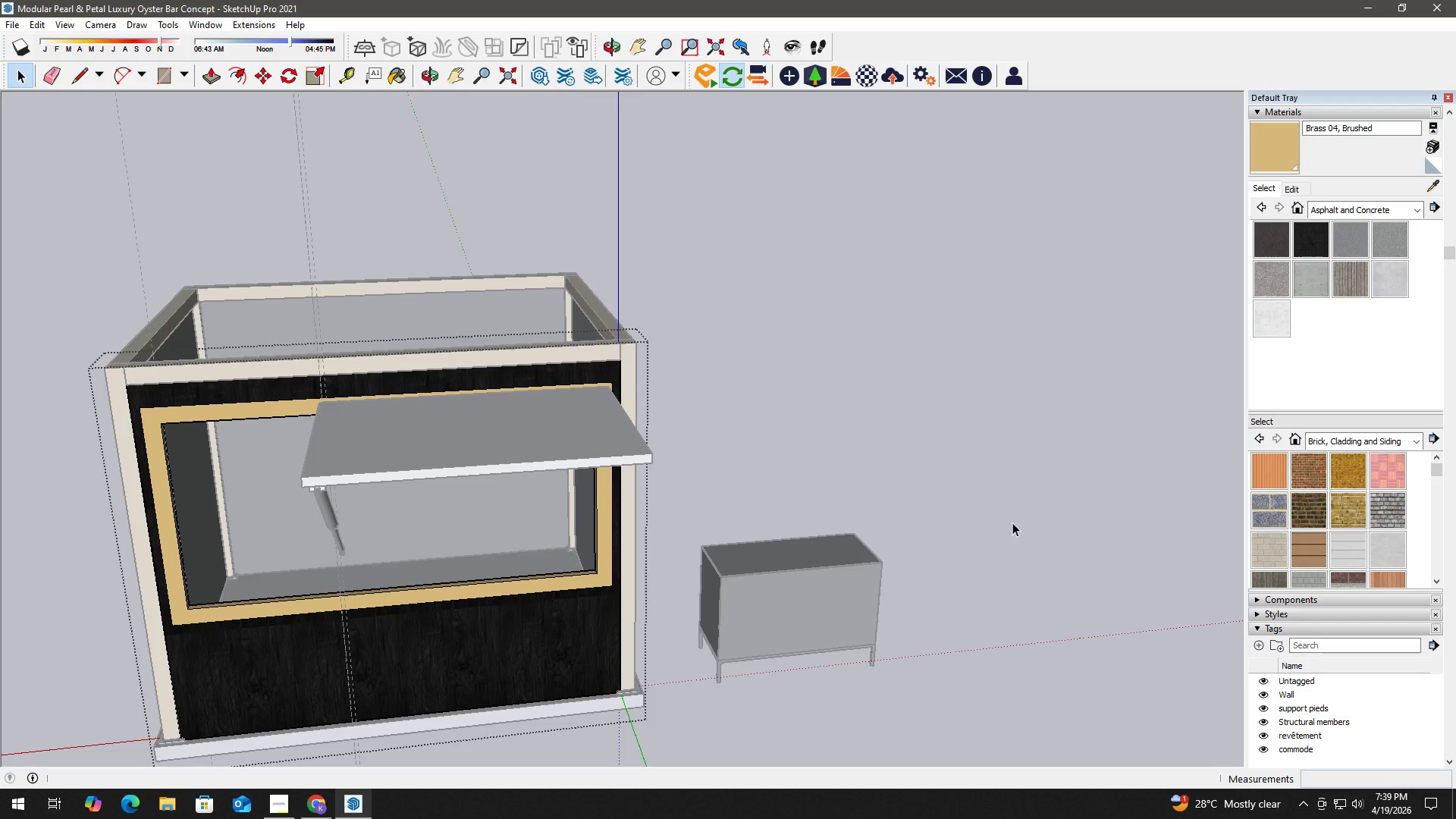 
key(Escape)
 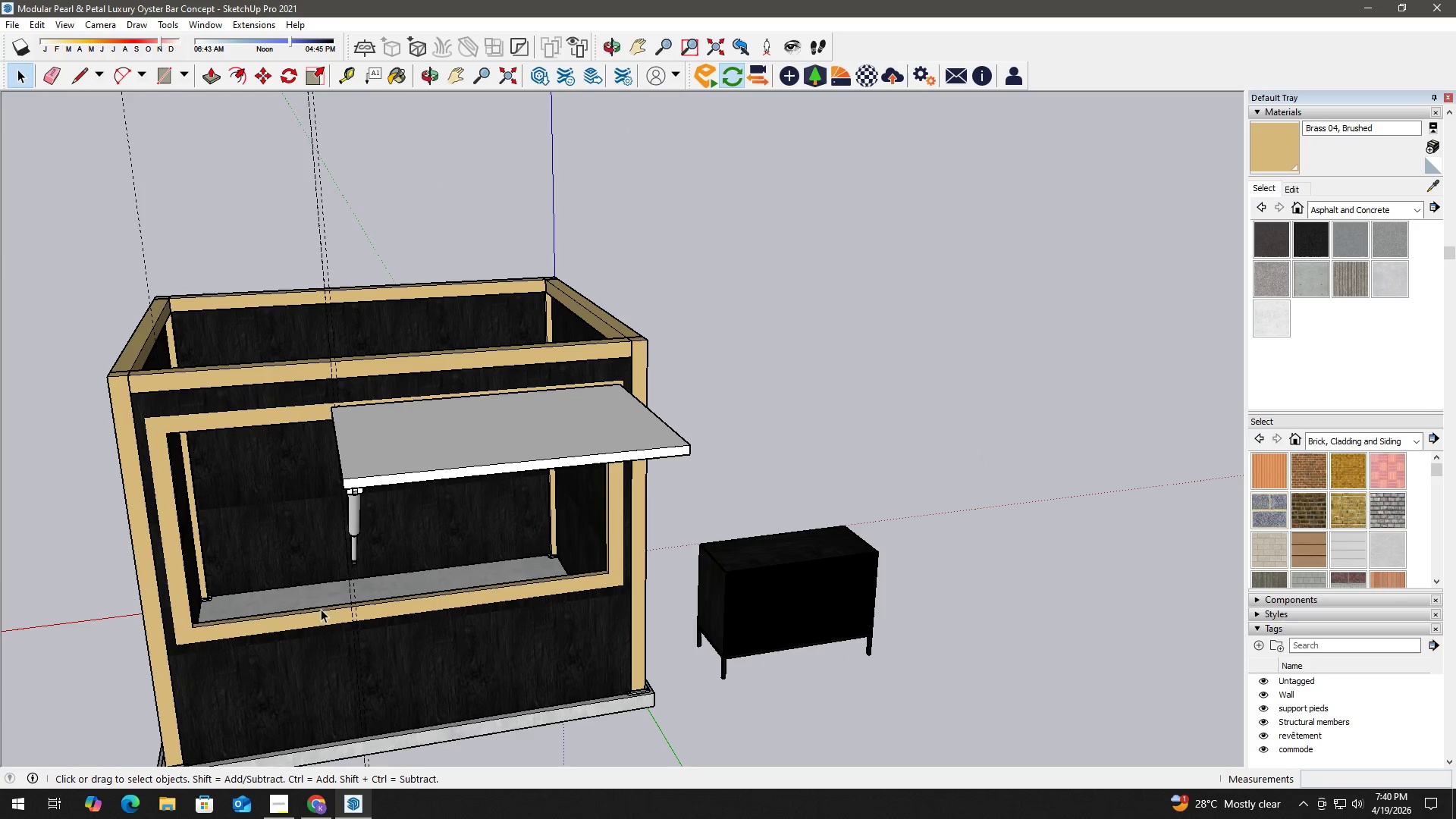 
key(E)
 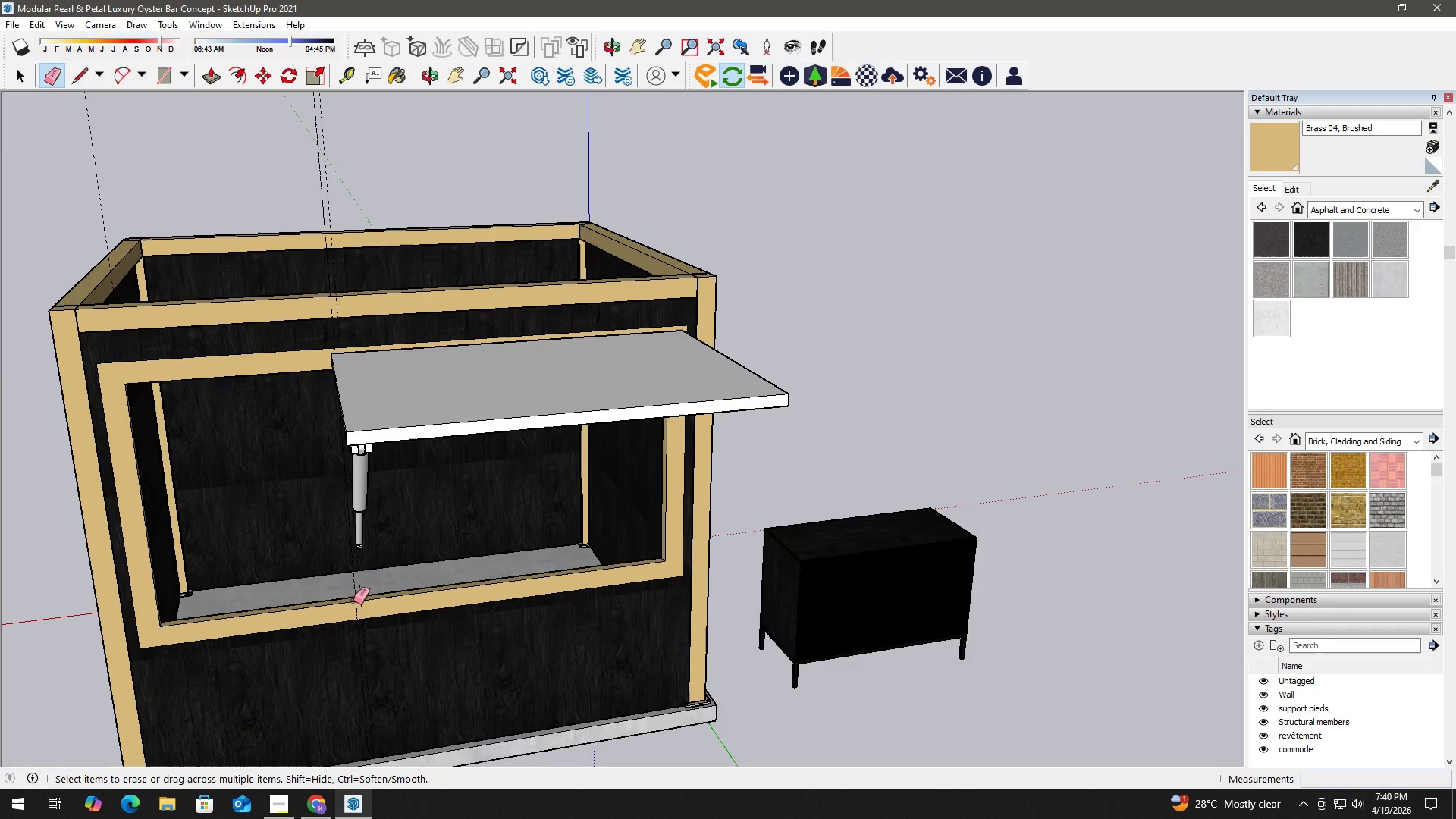 
scroll: coordinate [333, 631], scroll_direction: up, amount: 2.0
 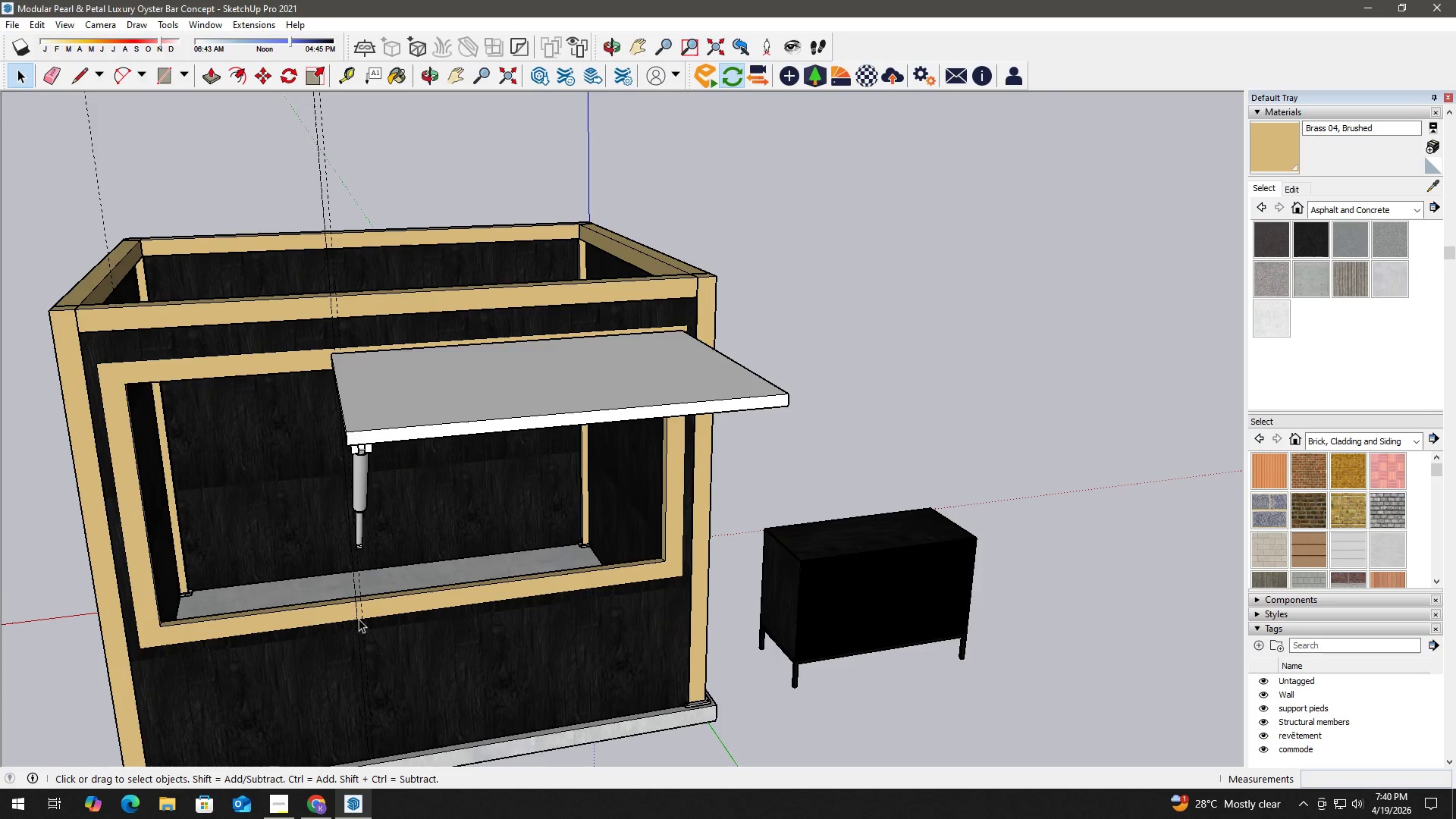 
left_click_drag(start_coordinate=[366, 250], to_coordinate=[200, 239])
 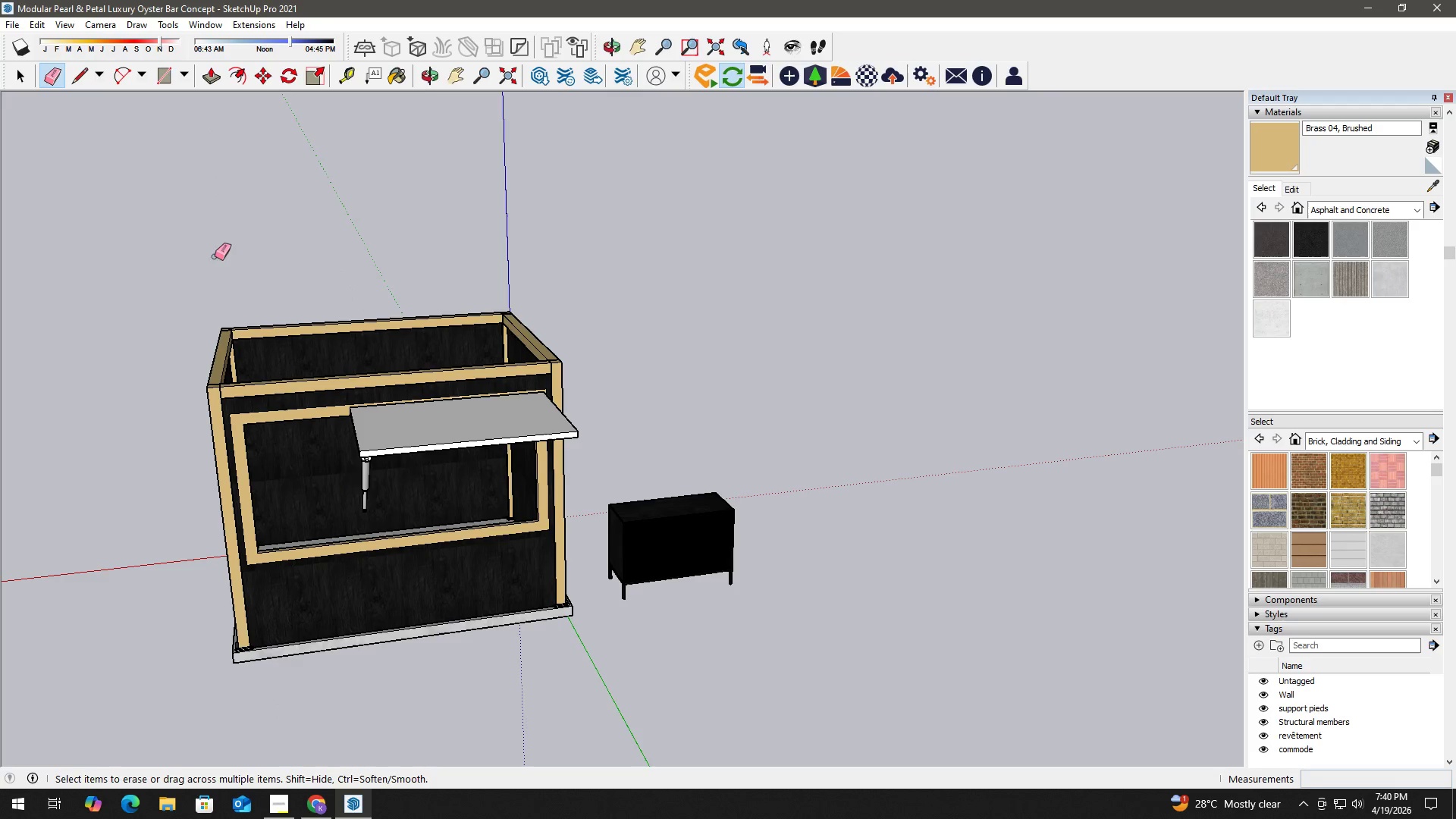 
scroll: coordinate [376, 397], scroll_direction: down, amount: 4.0
 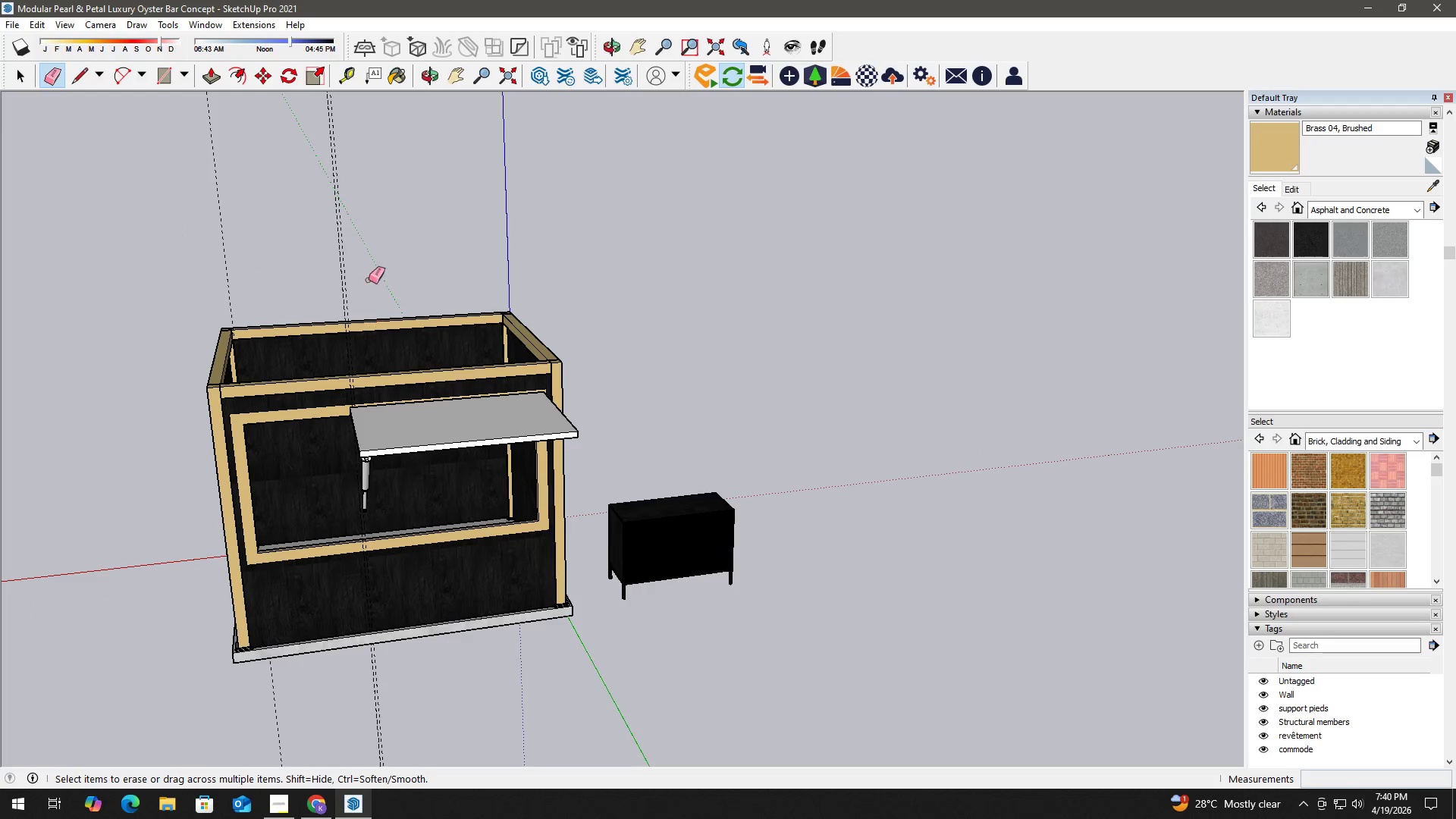 
key(Space)
 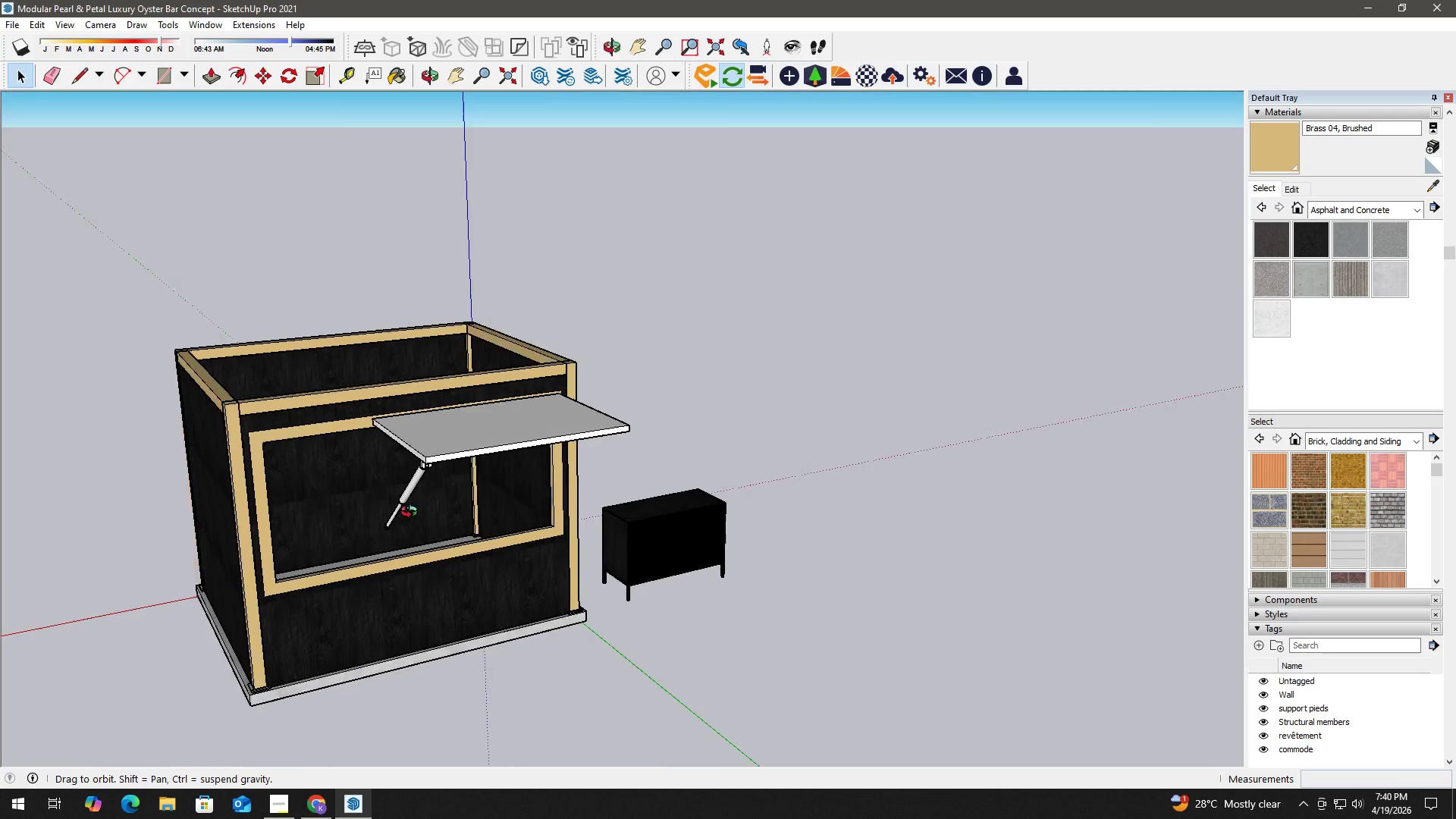 
key(H)
 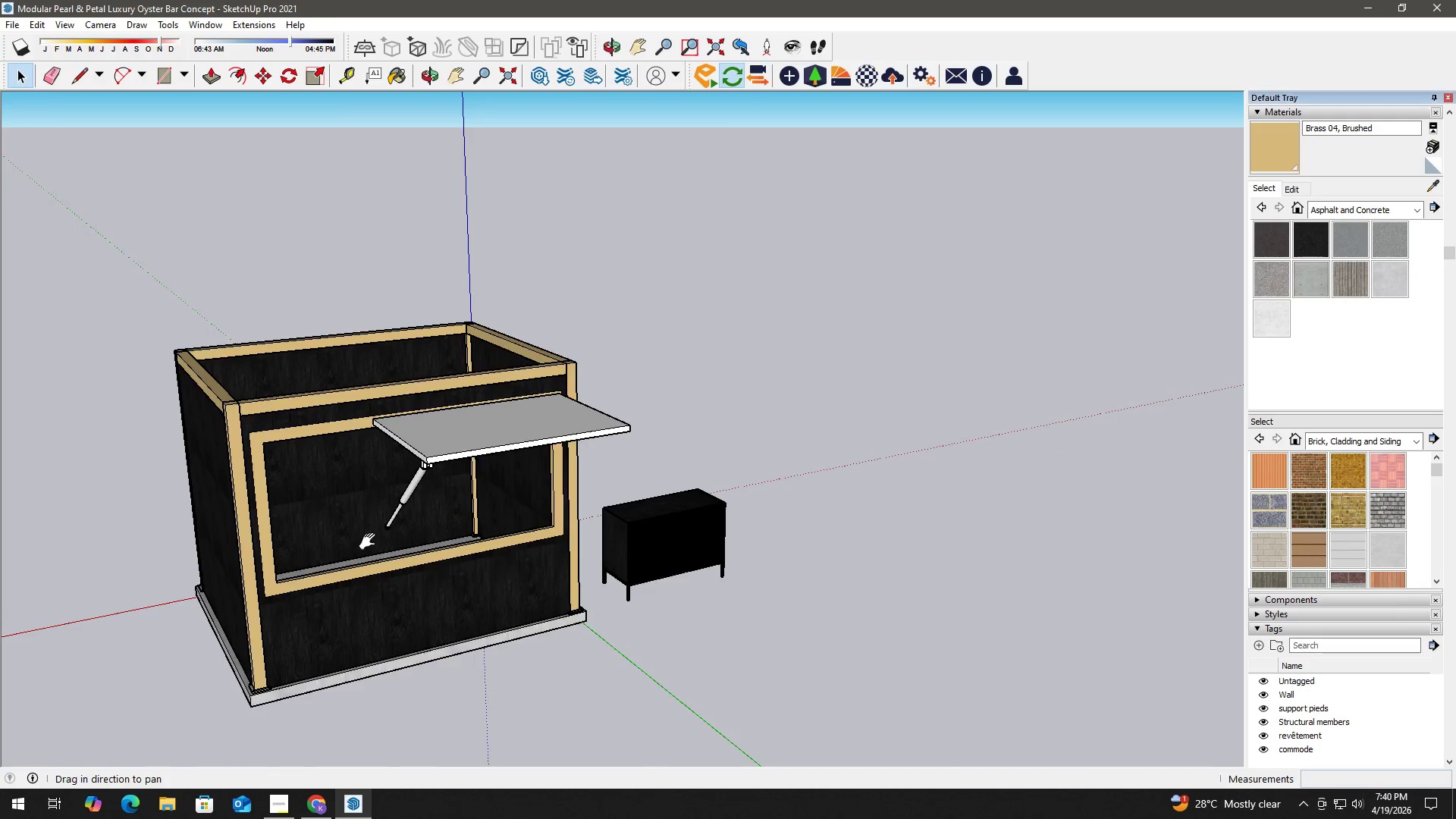 
scroll: coordinate [330, 564], scroll_direction: up, amount: 5.0
 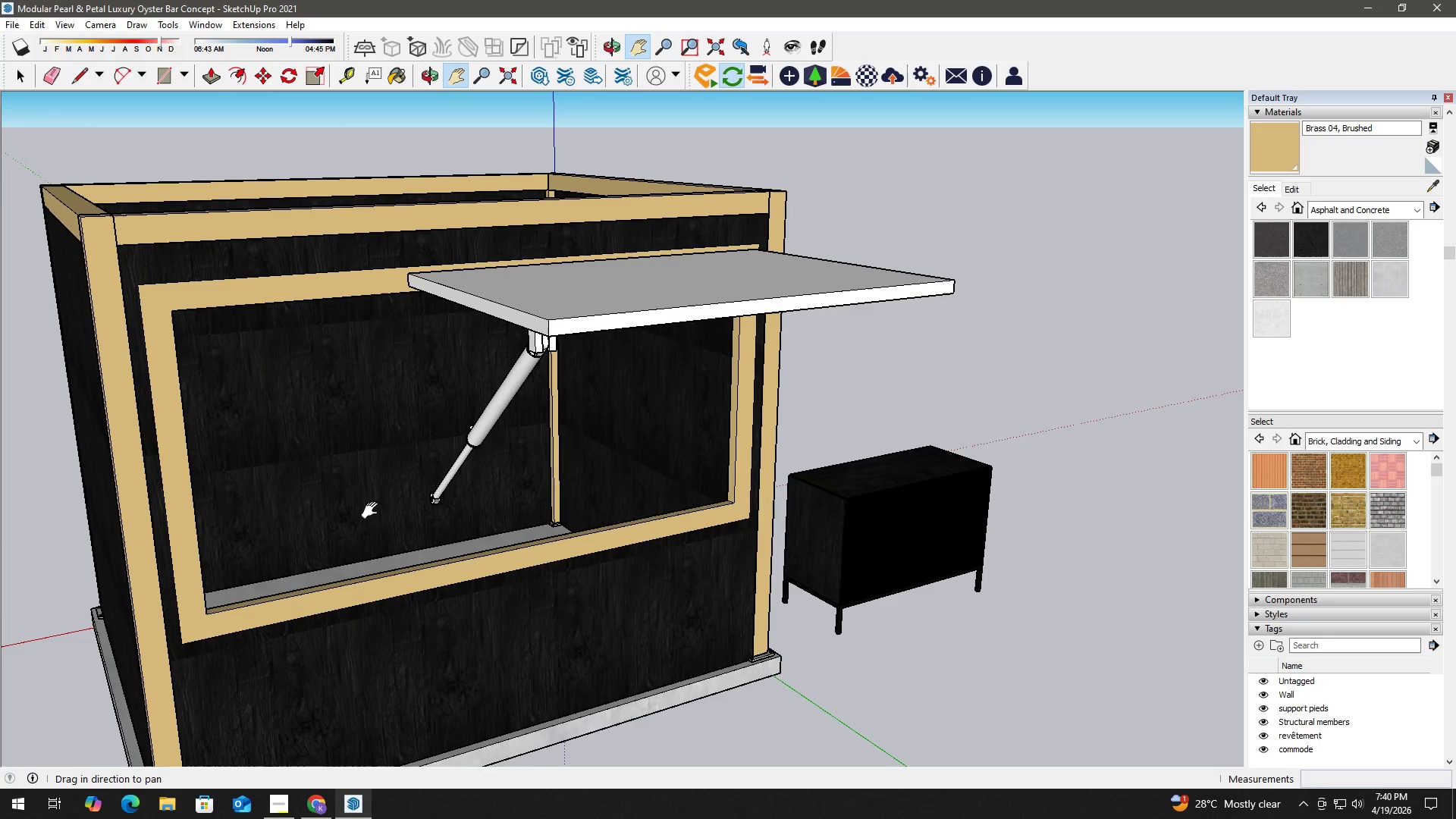 
key(Space)
 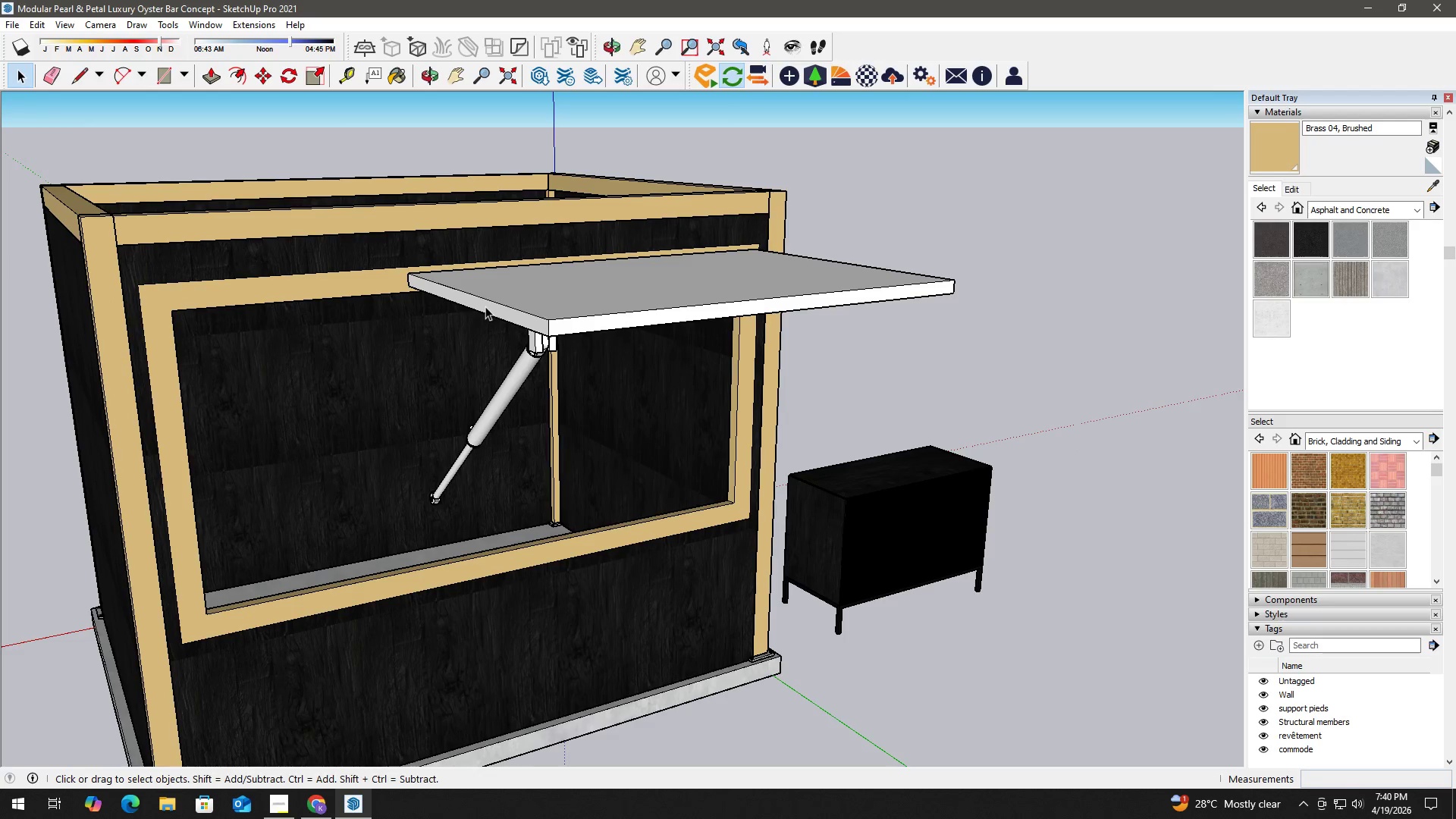 
double_click([485, 306])
 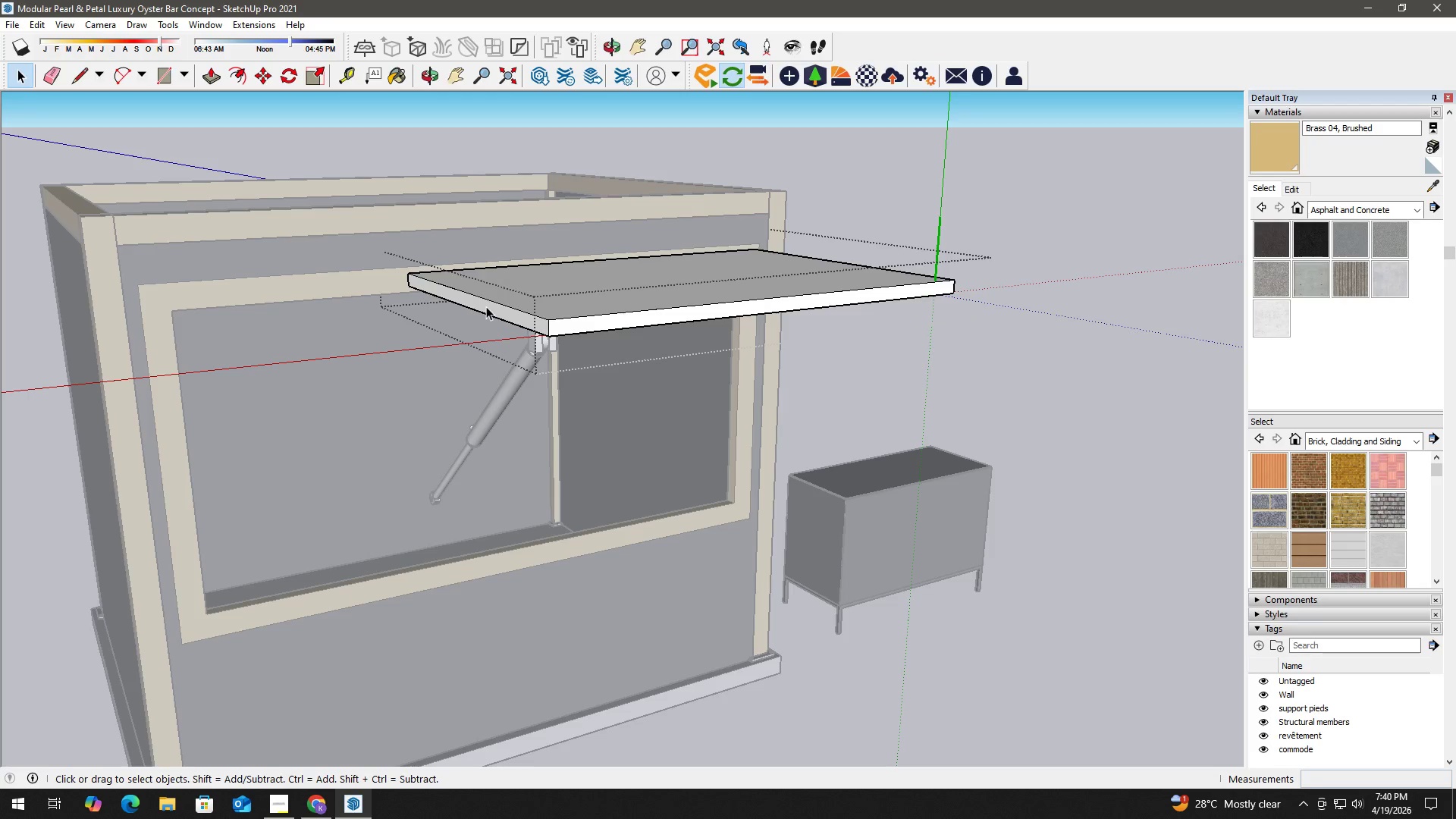 
triple_click([486, 306])
 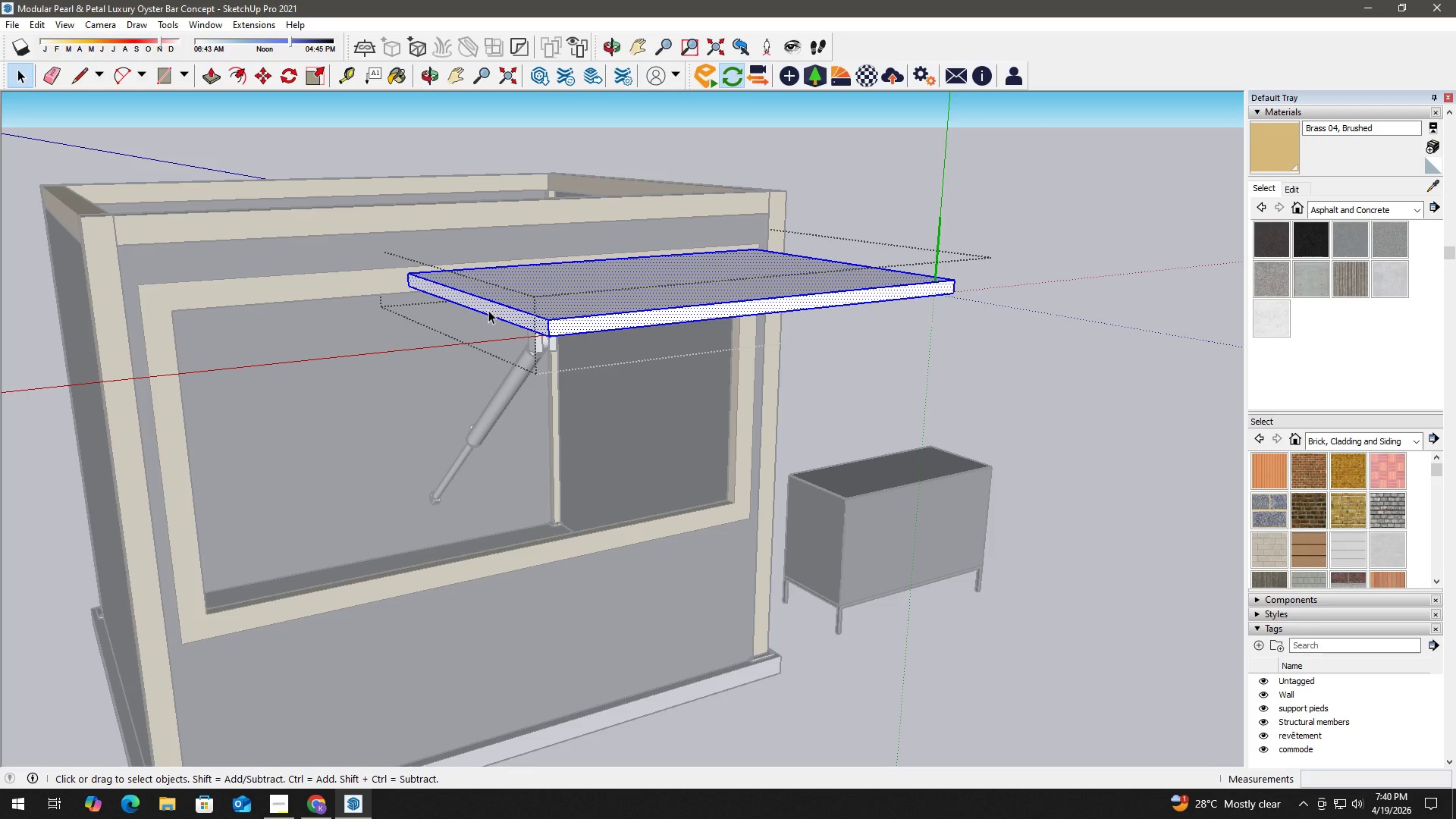 
left_click([489, 311])
 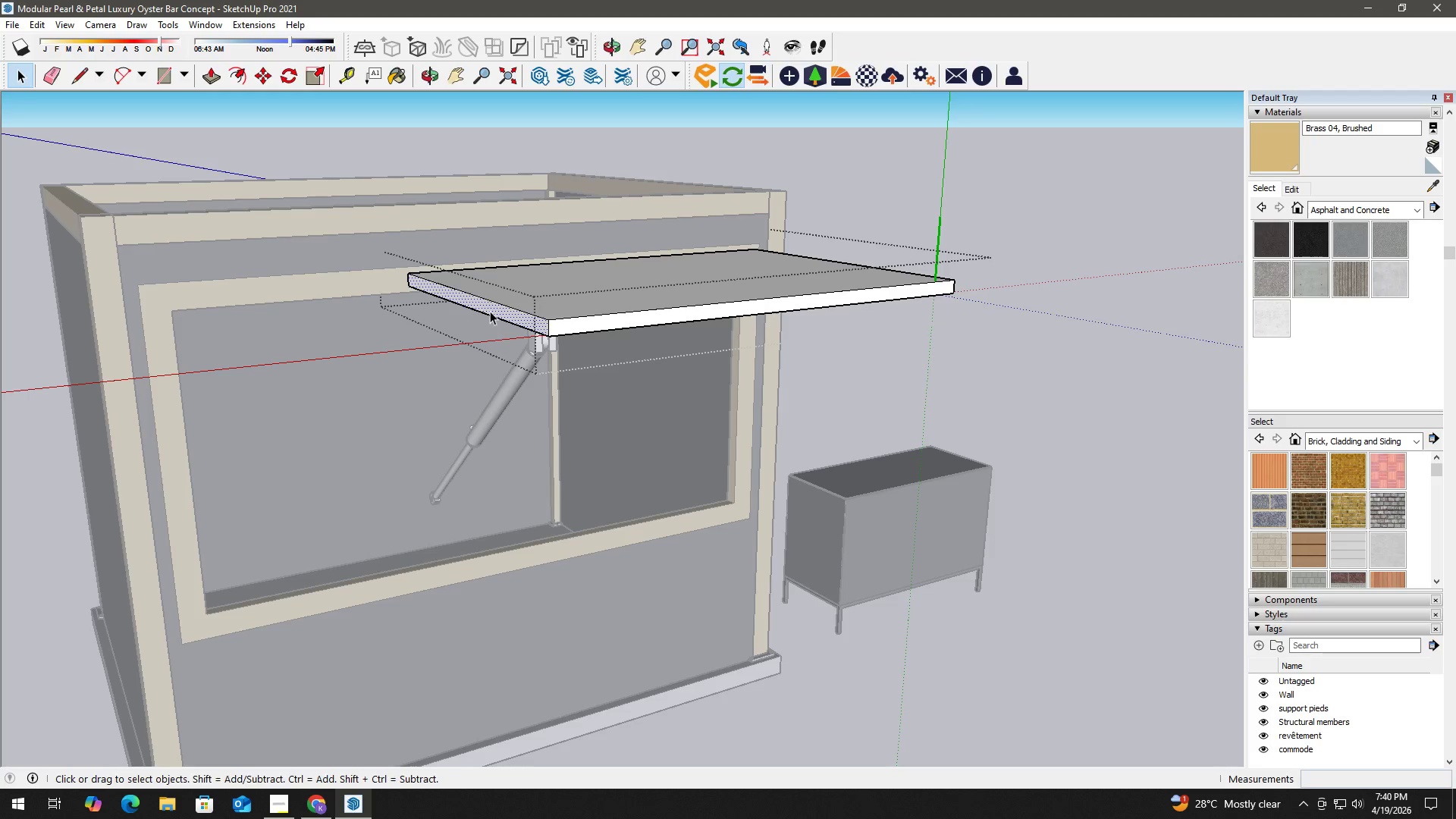 
key(P)
 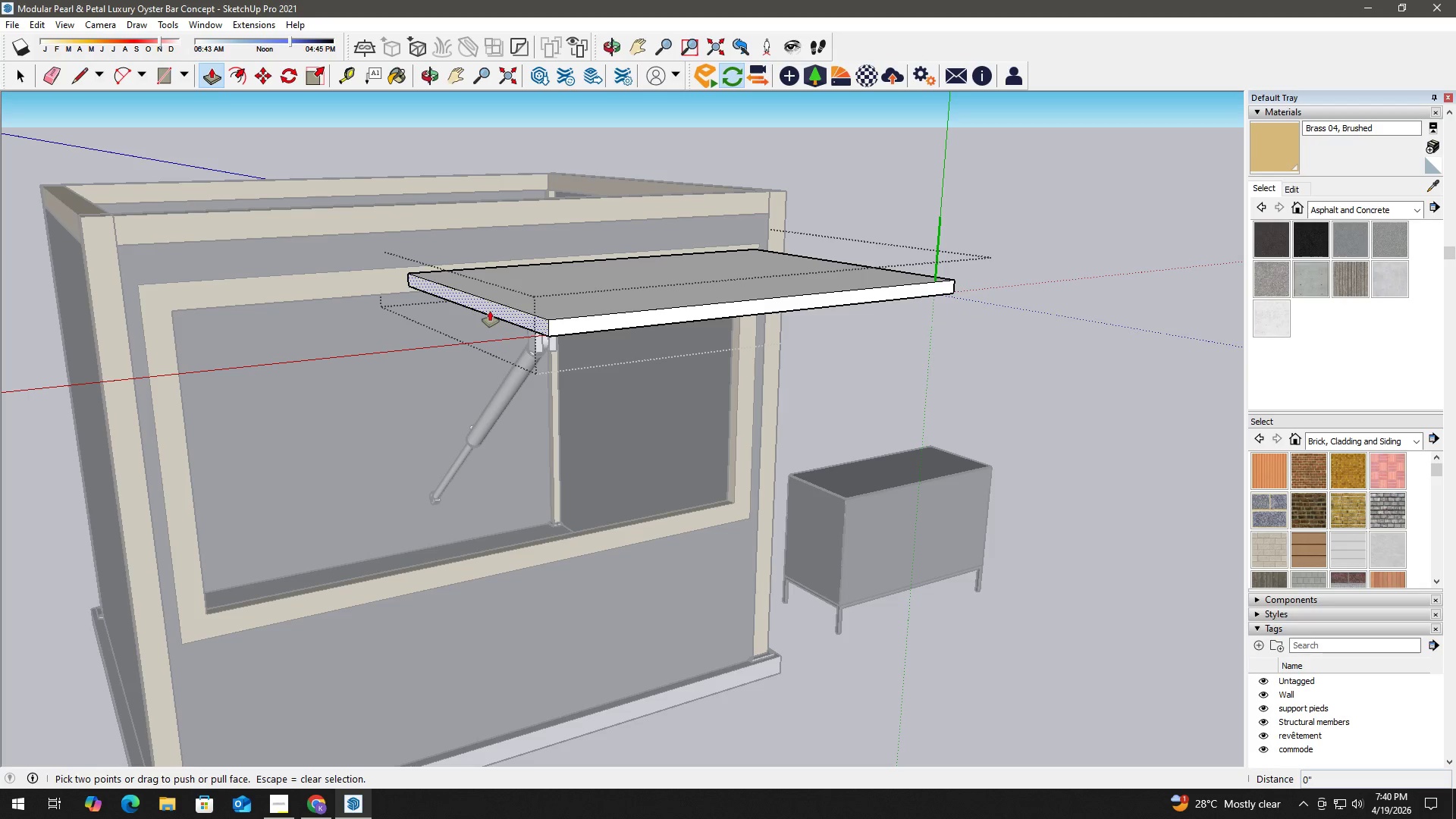 
double_click([490, 311])
 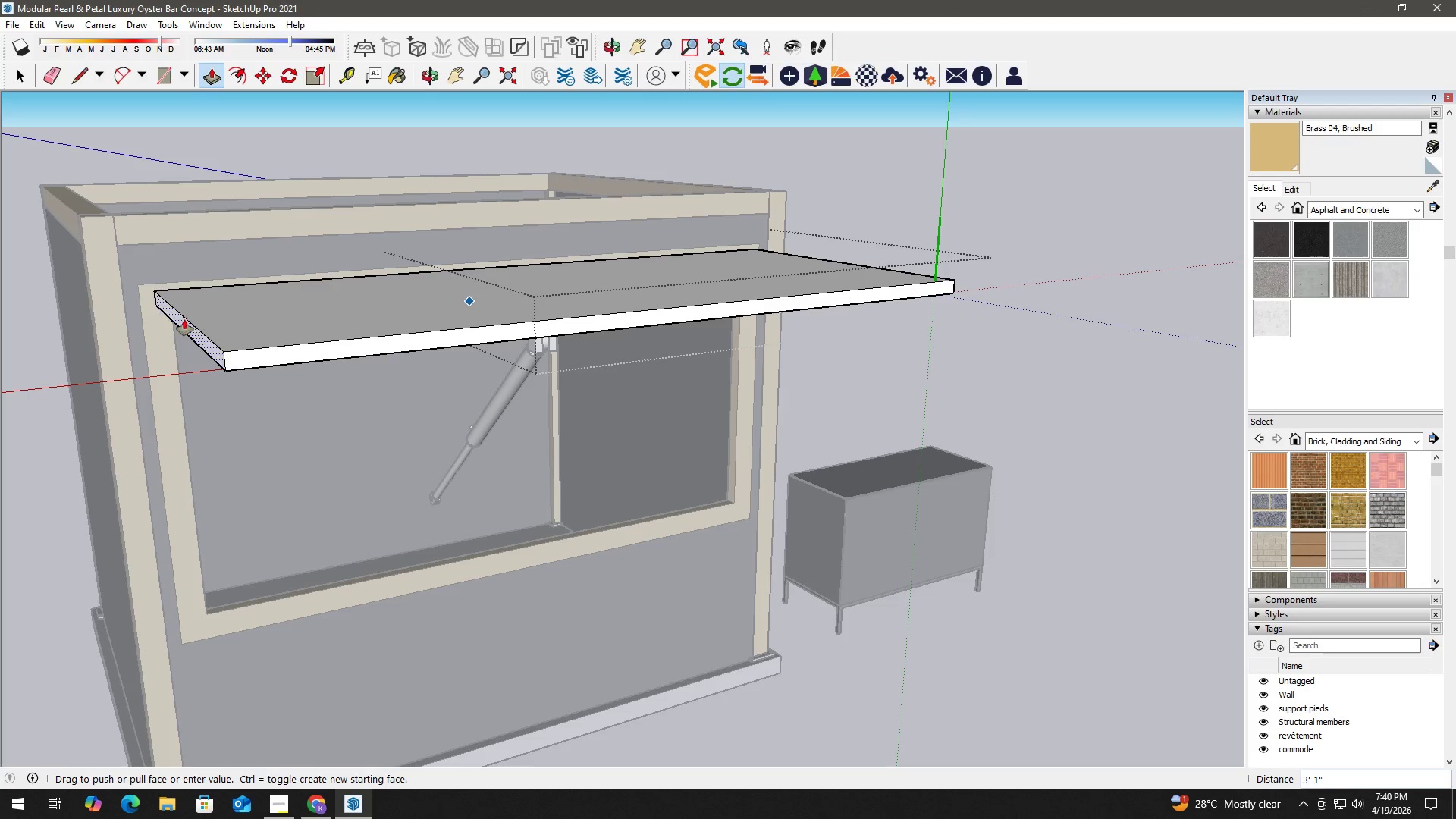 
left_click([172, 341])
 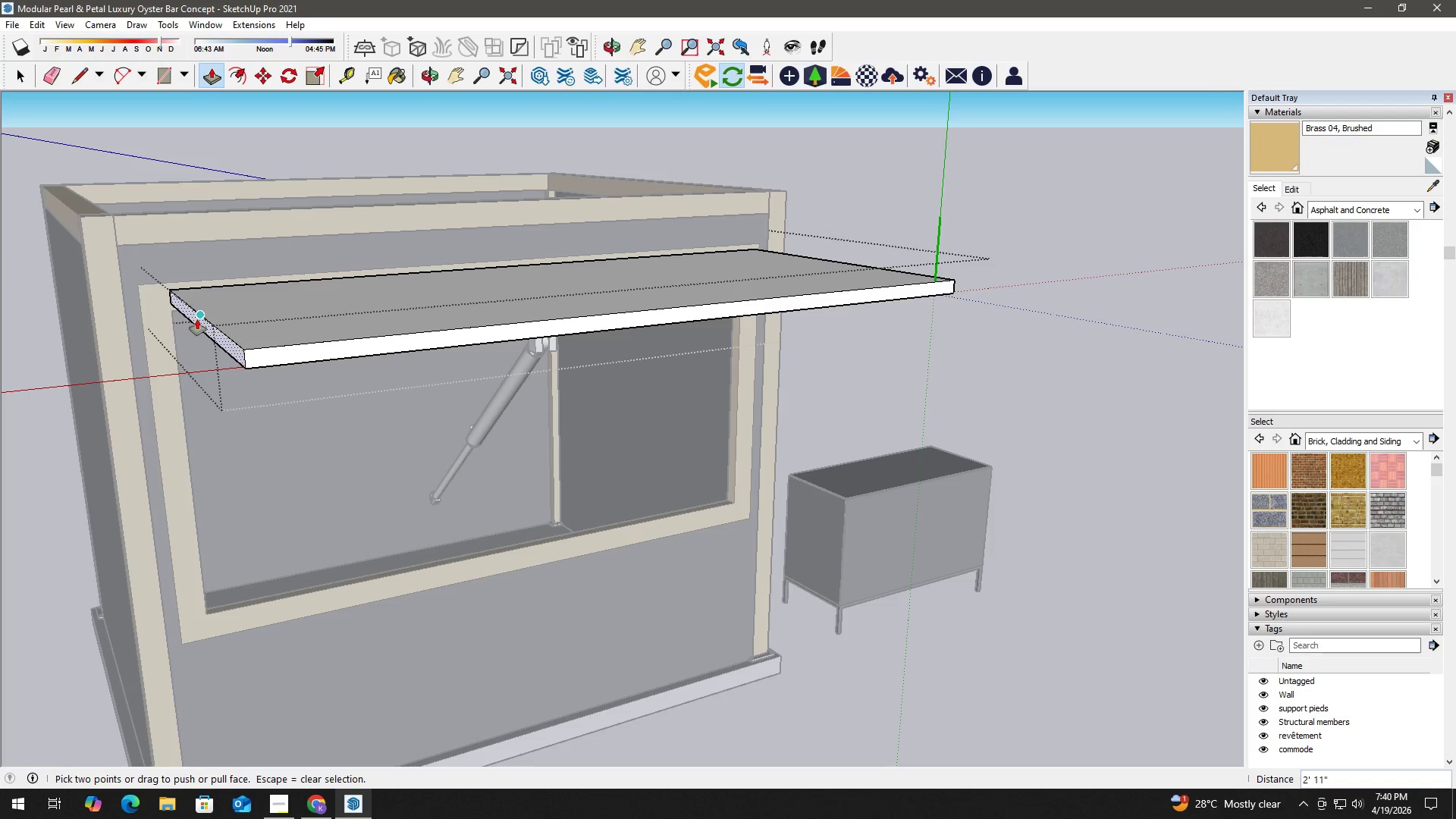 
left_click([197, 321])
 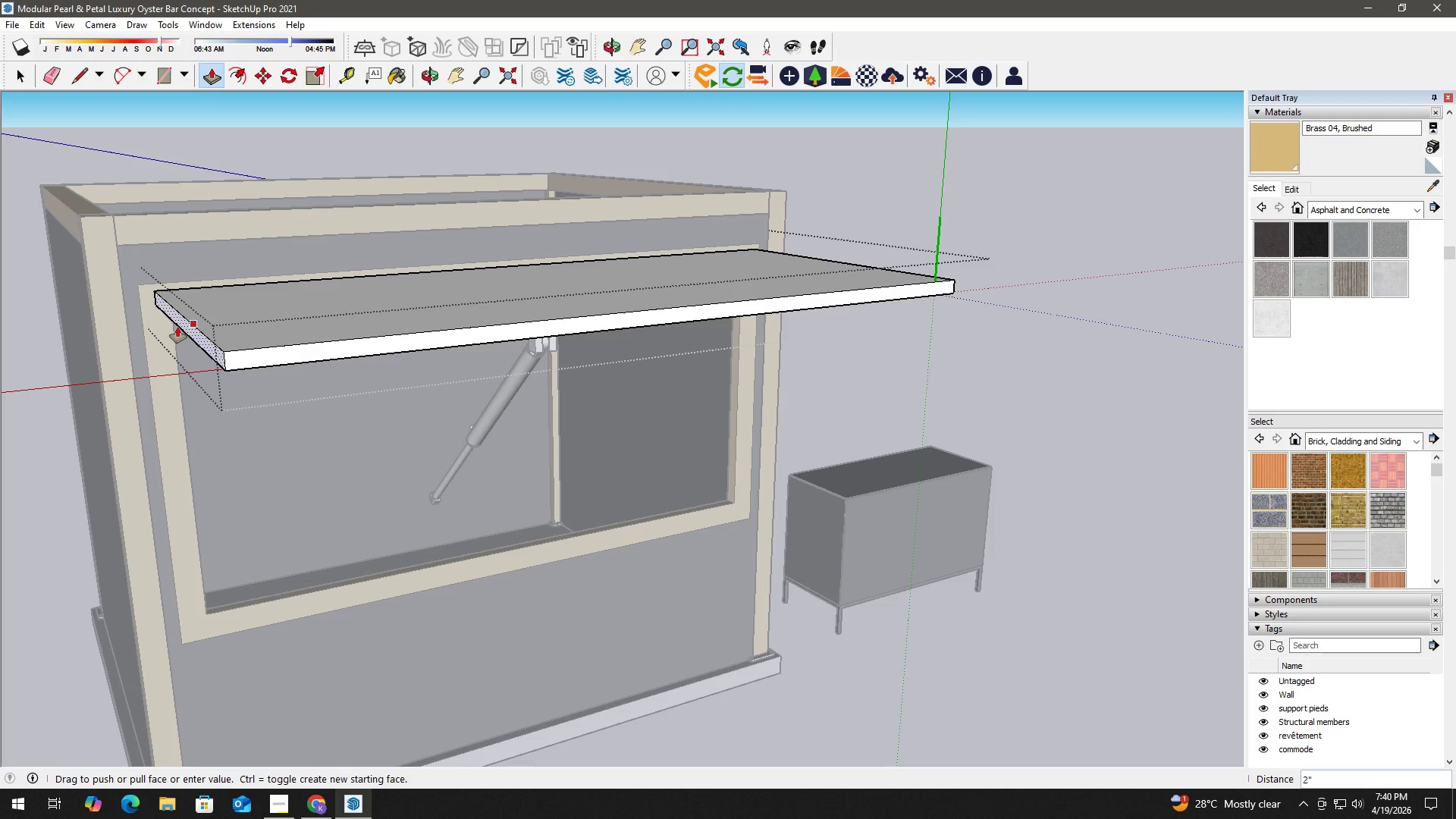 
key(Numpad4)
 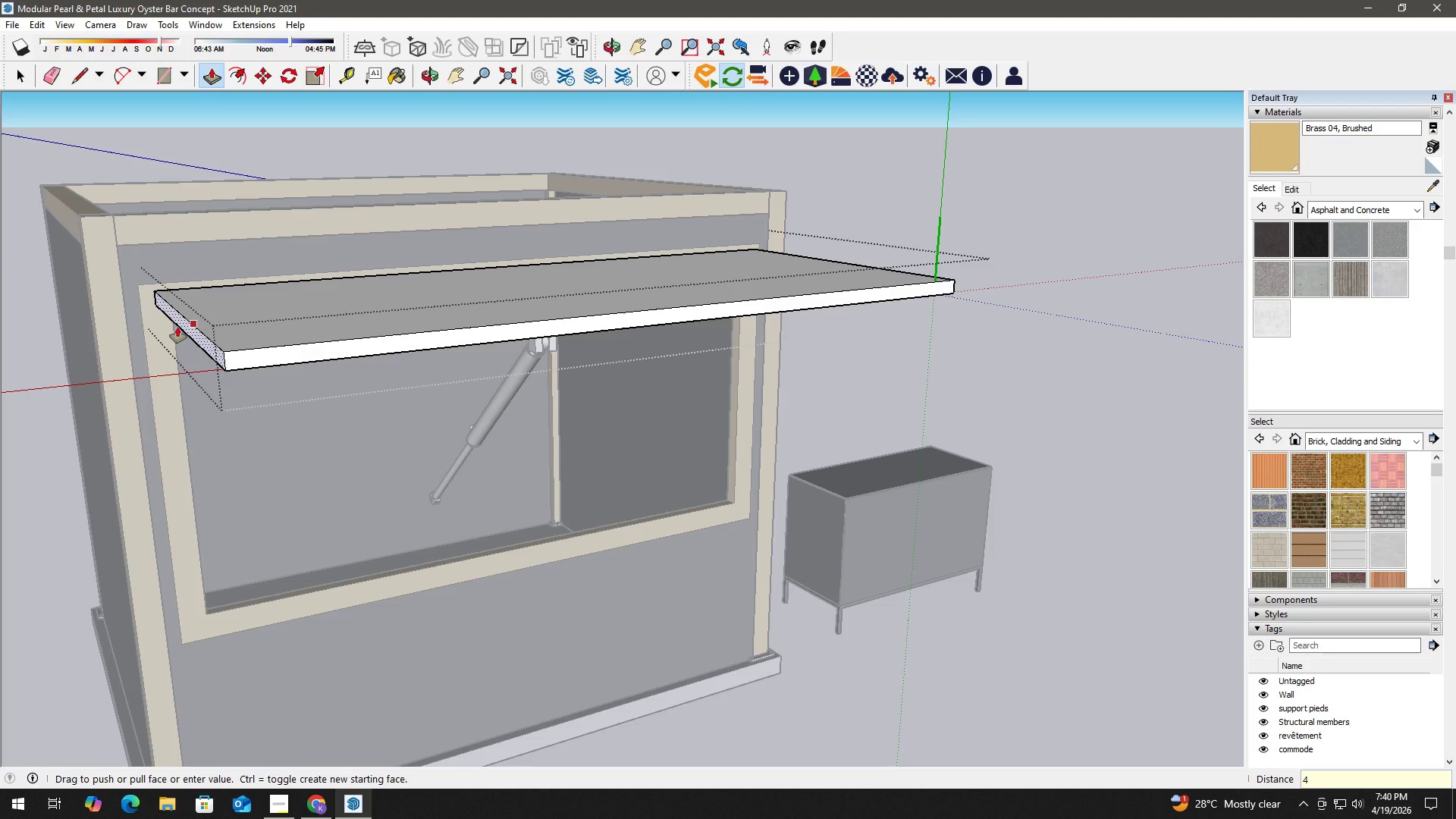 
key(NumpadEnter)
 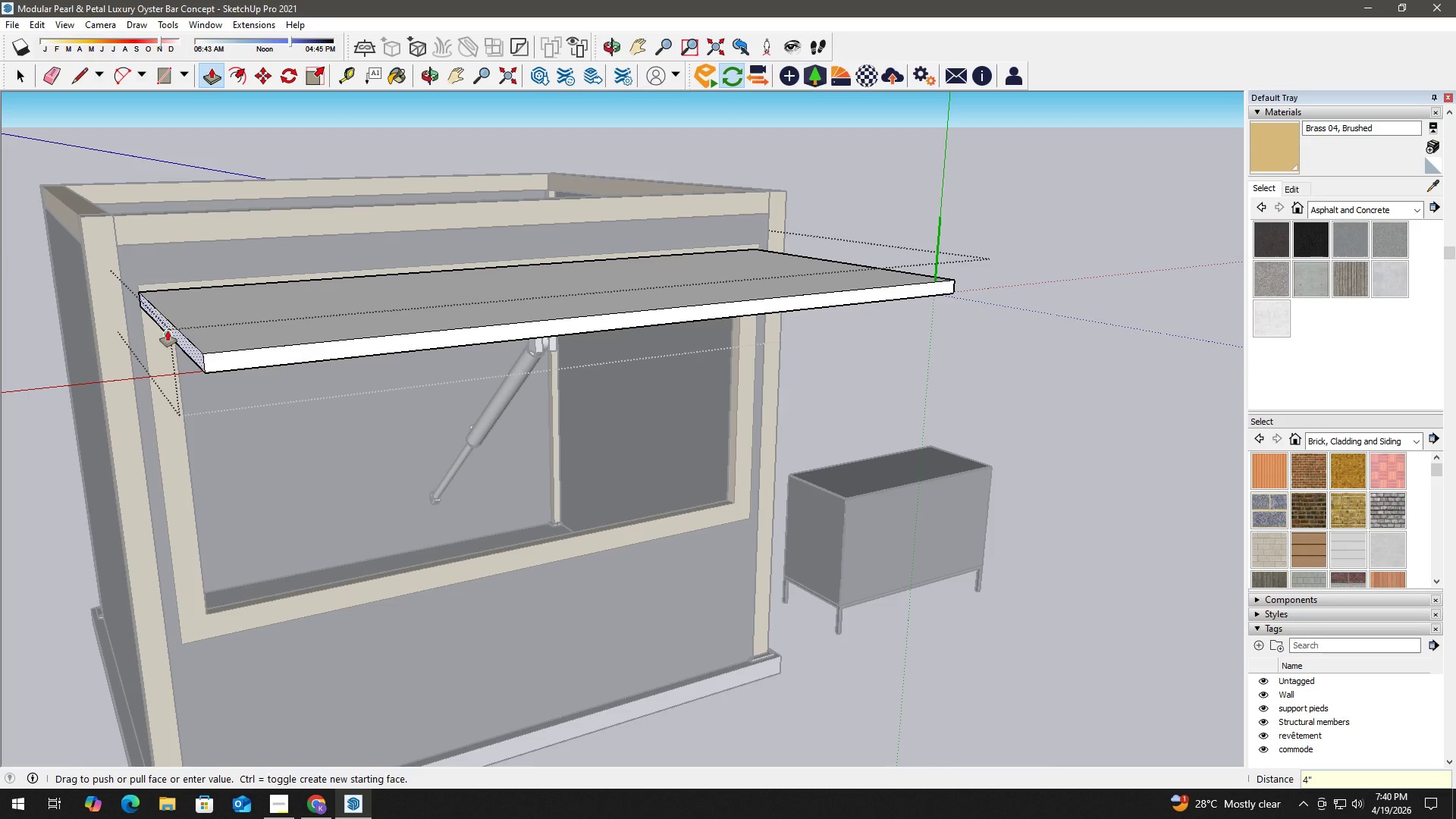 
left_click([190, 339])
 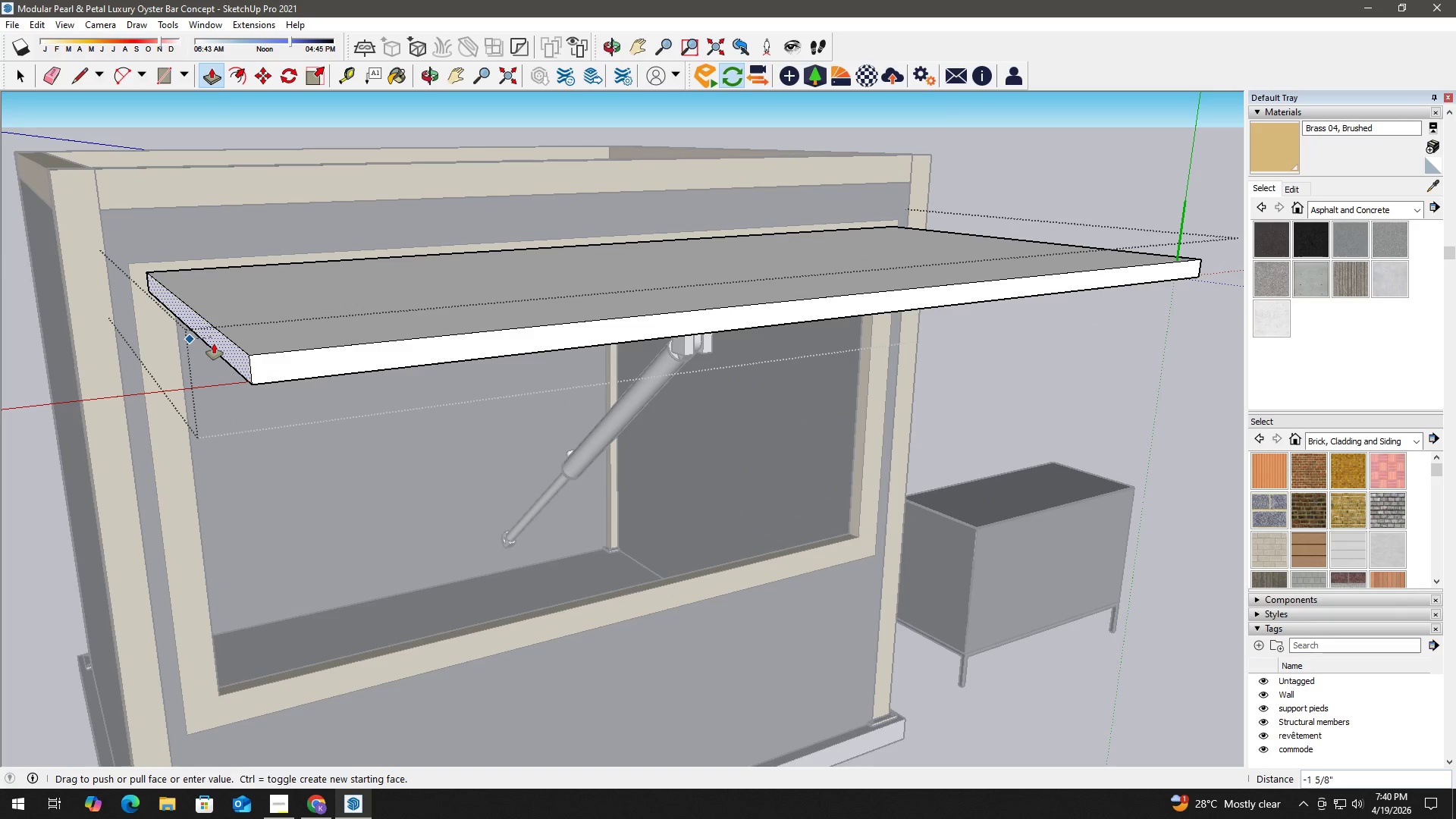 
scroll: coordinate [168, 347], scroll_direction: up, amount: 3.0
 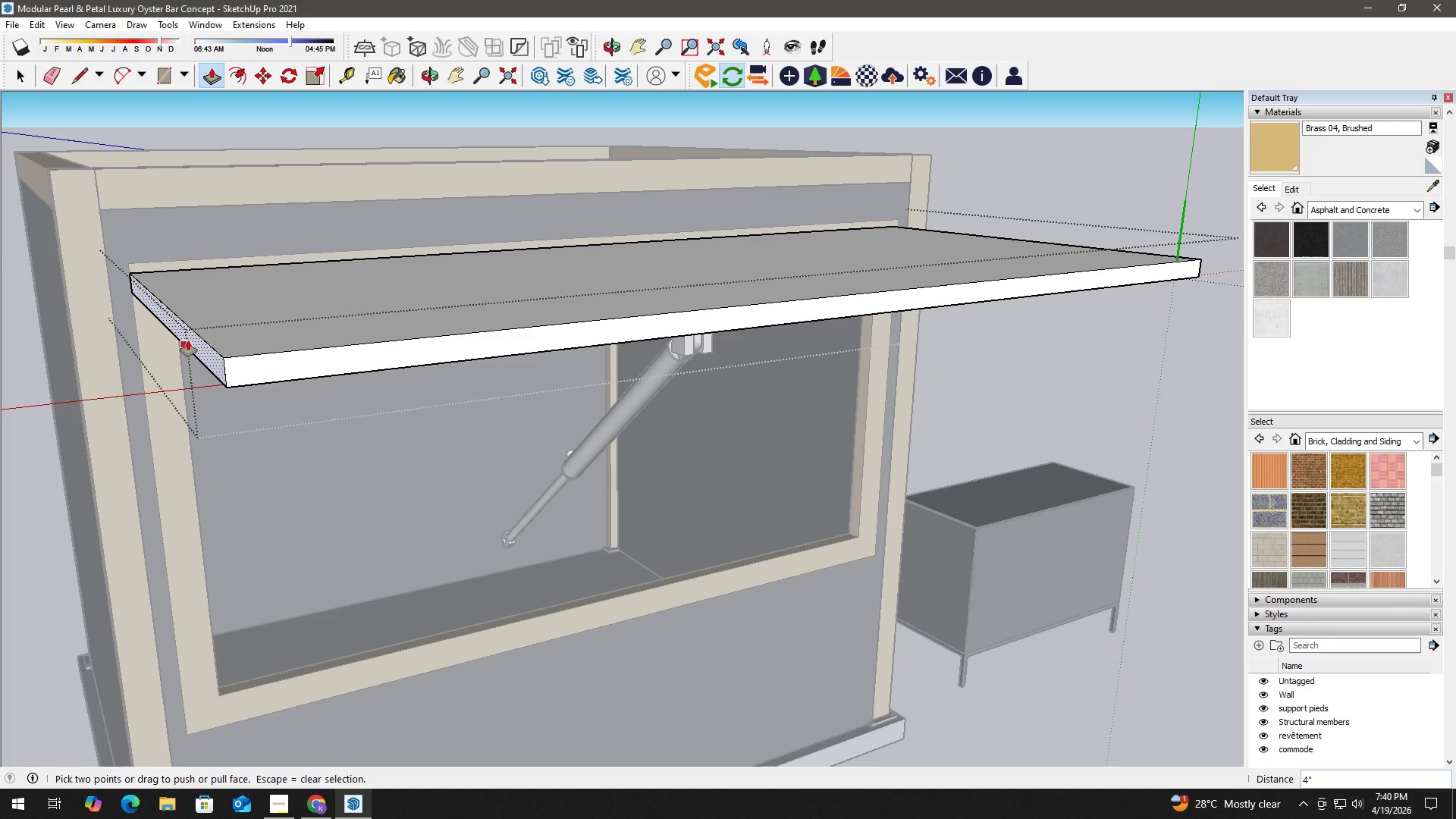 
key(Numpad1)
 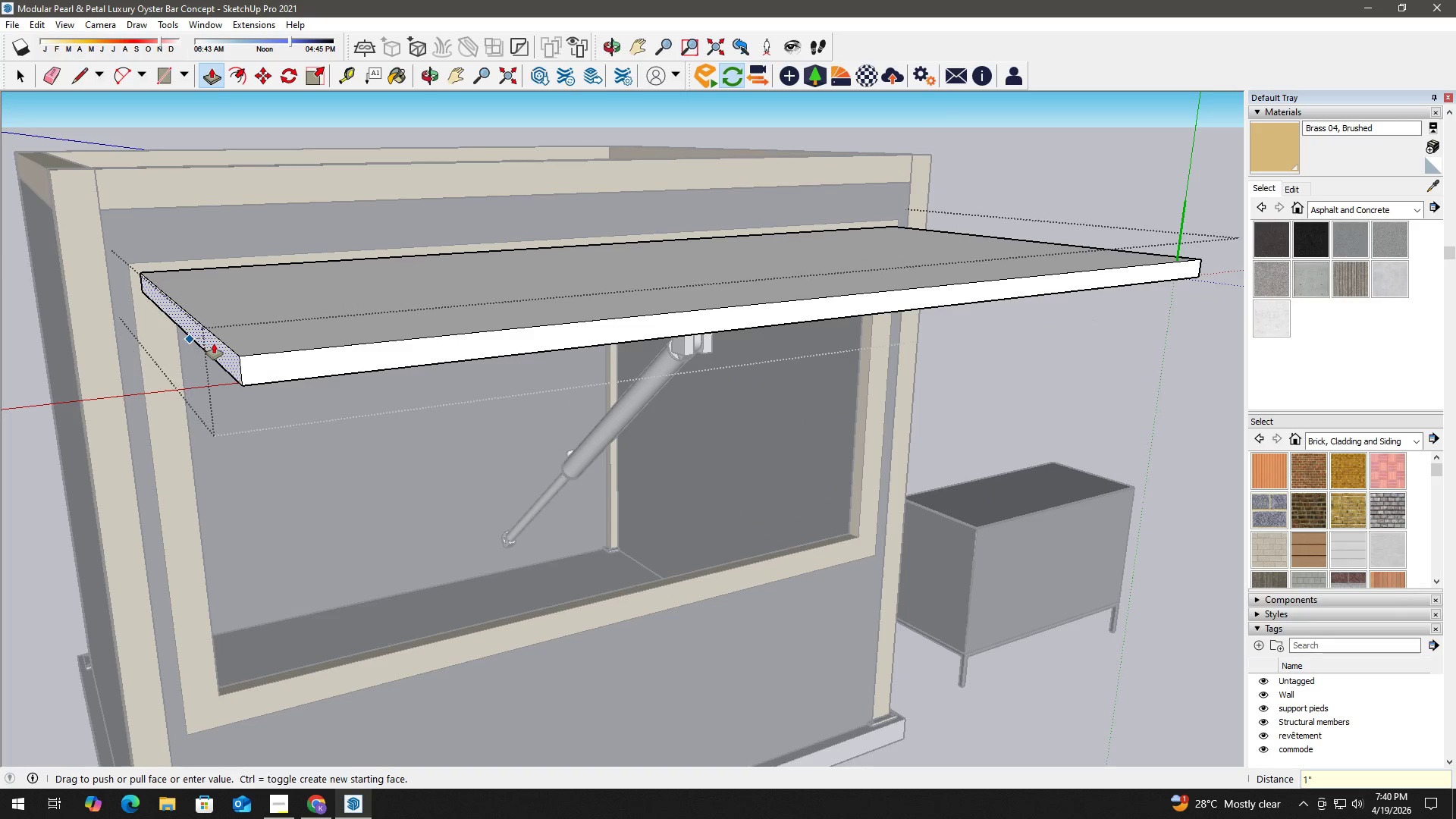 
key(NumpadEnter)
 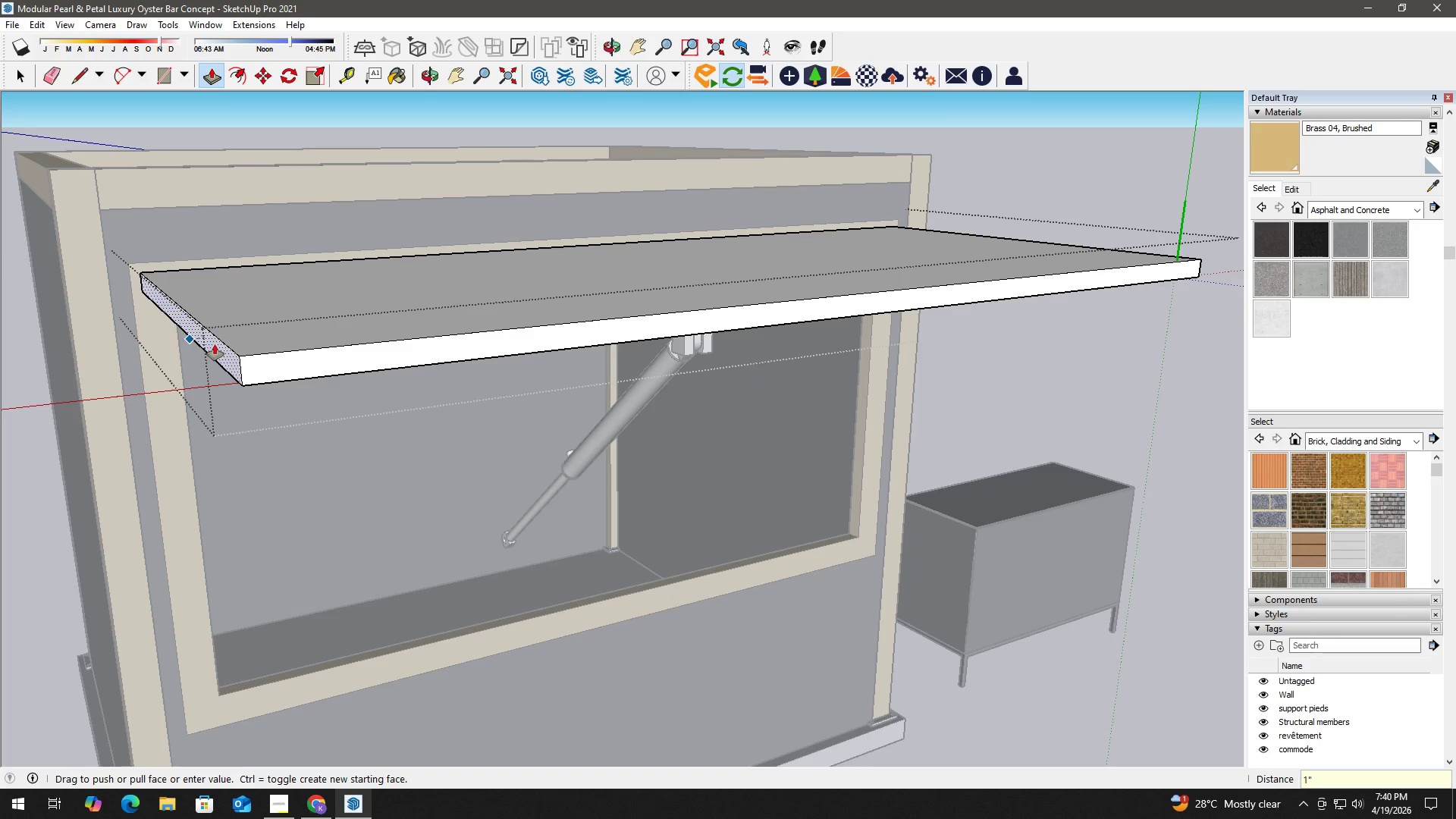 
key(Space)
 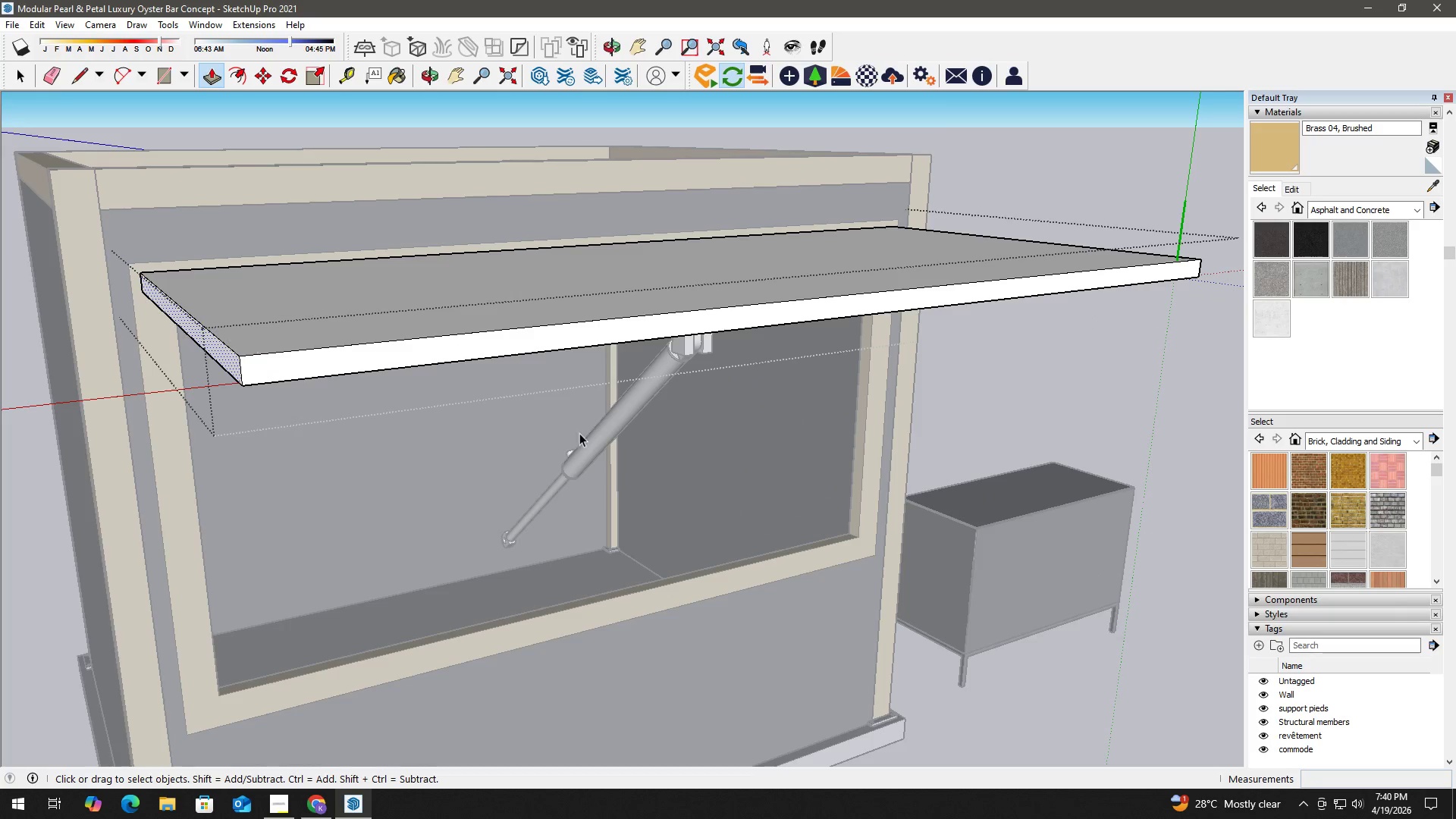 
key(Escape)
 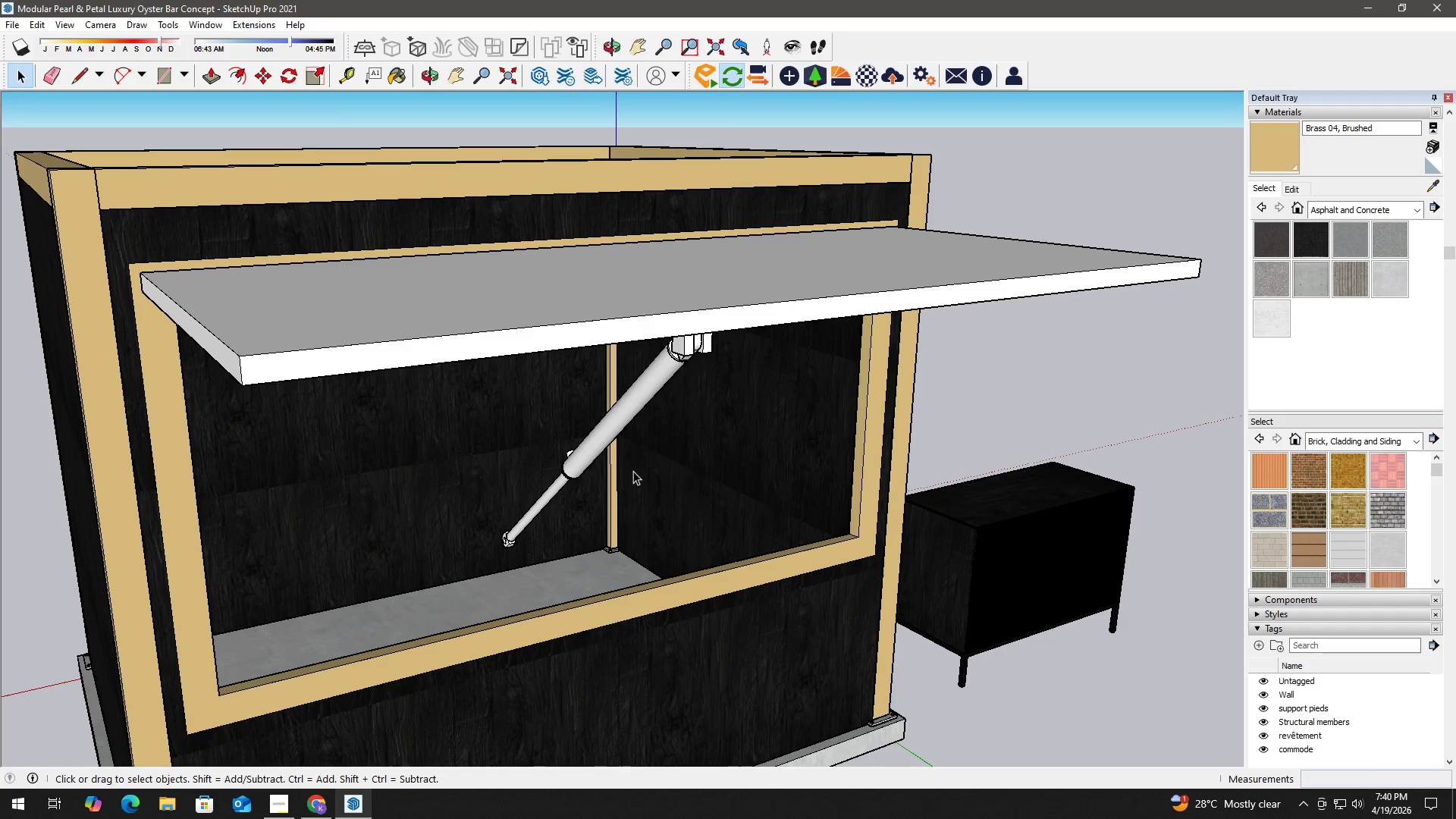 
key(Escape)
 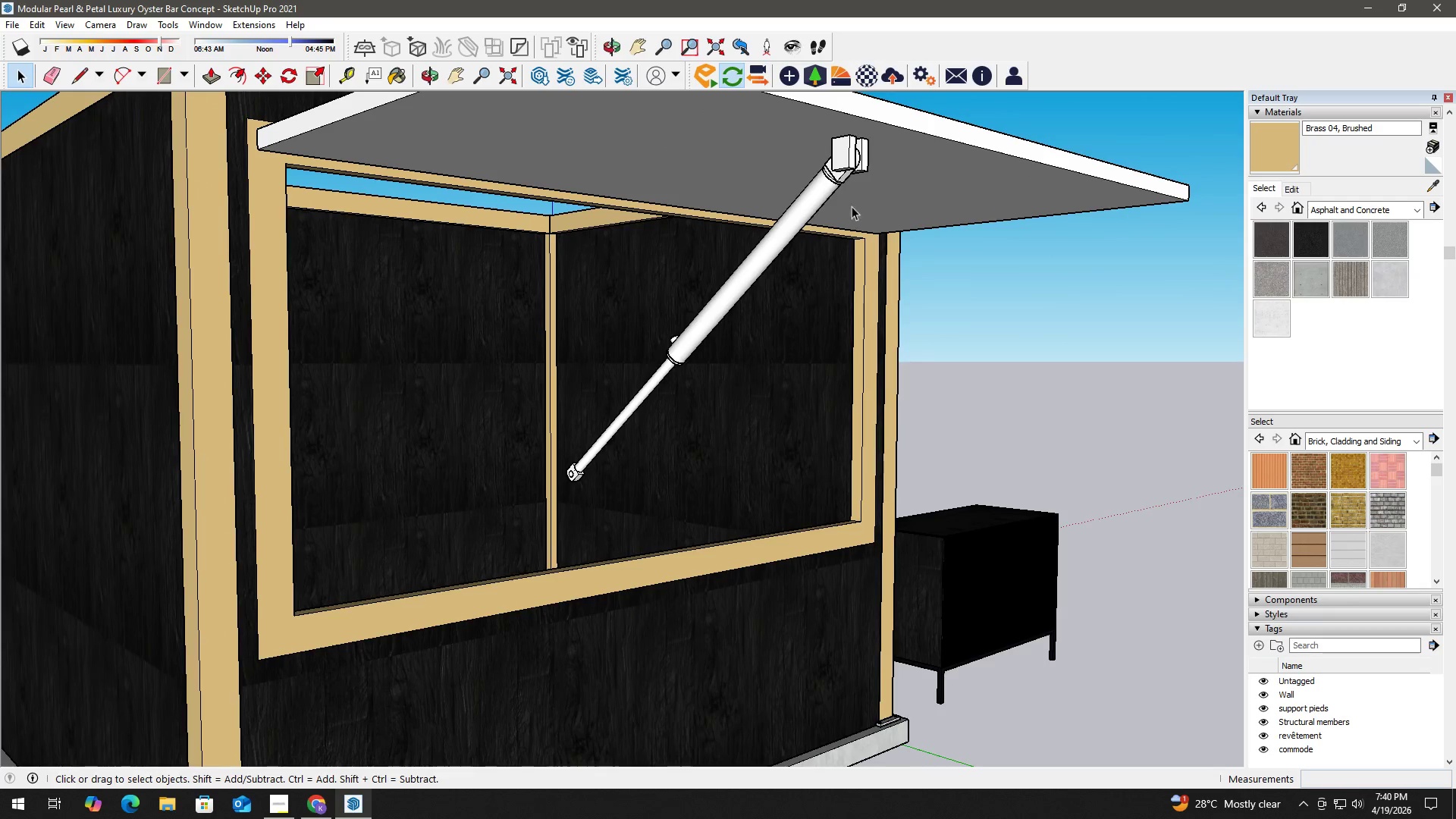 
left_click([850, 148])
 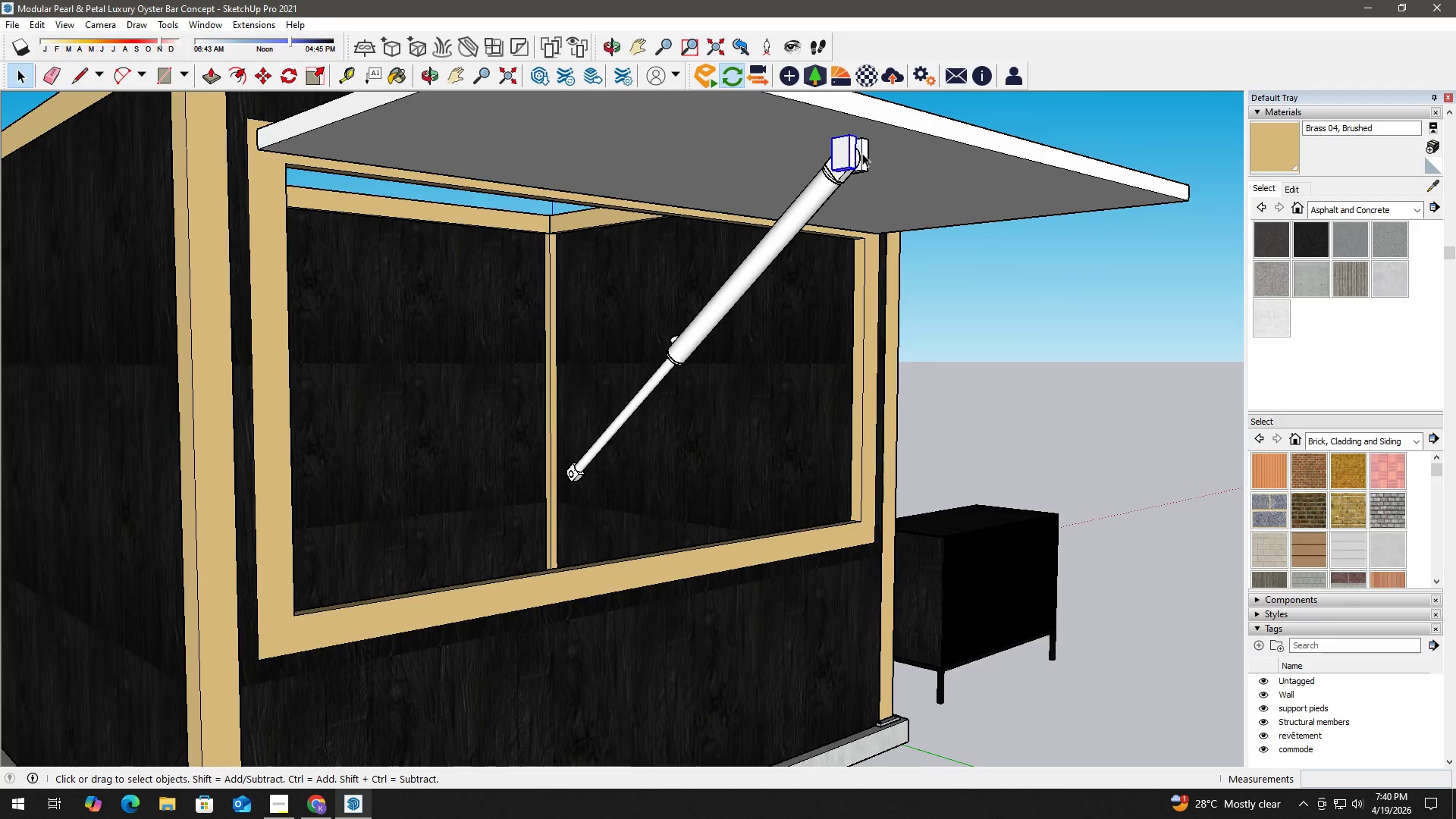 
hold_key(key=ControlLeft, duration=0.59)
double_click([865, 153])
 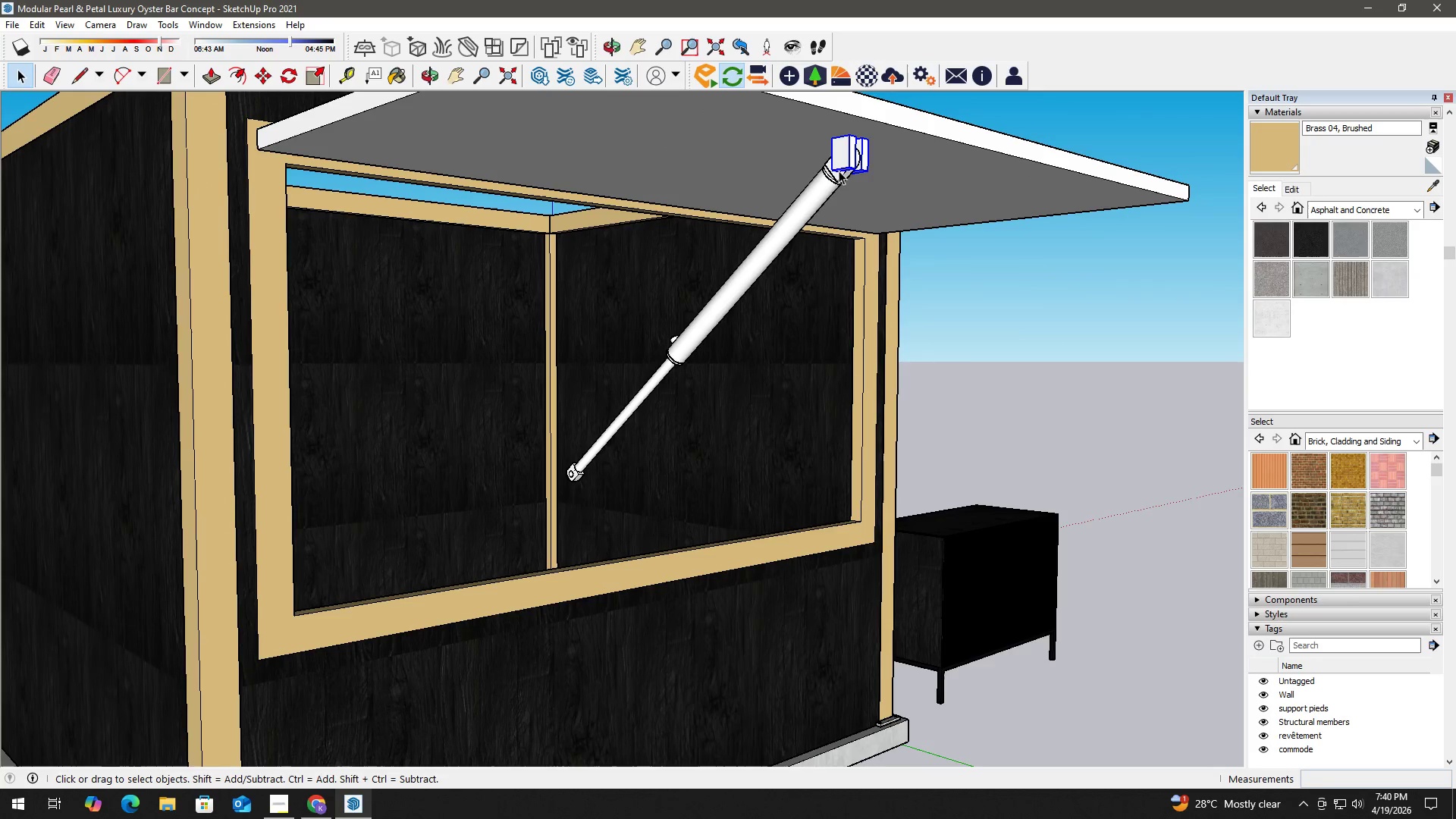 
hold_key(key=ControlLeft, duration=0.47)
left_click([825, 183])
 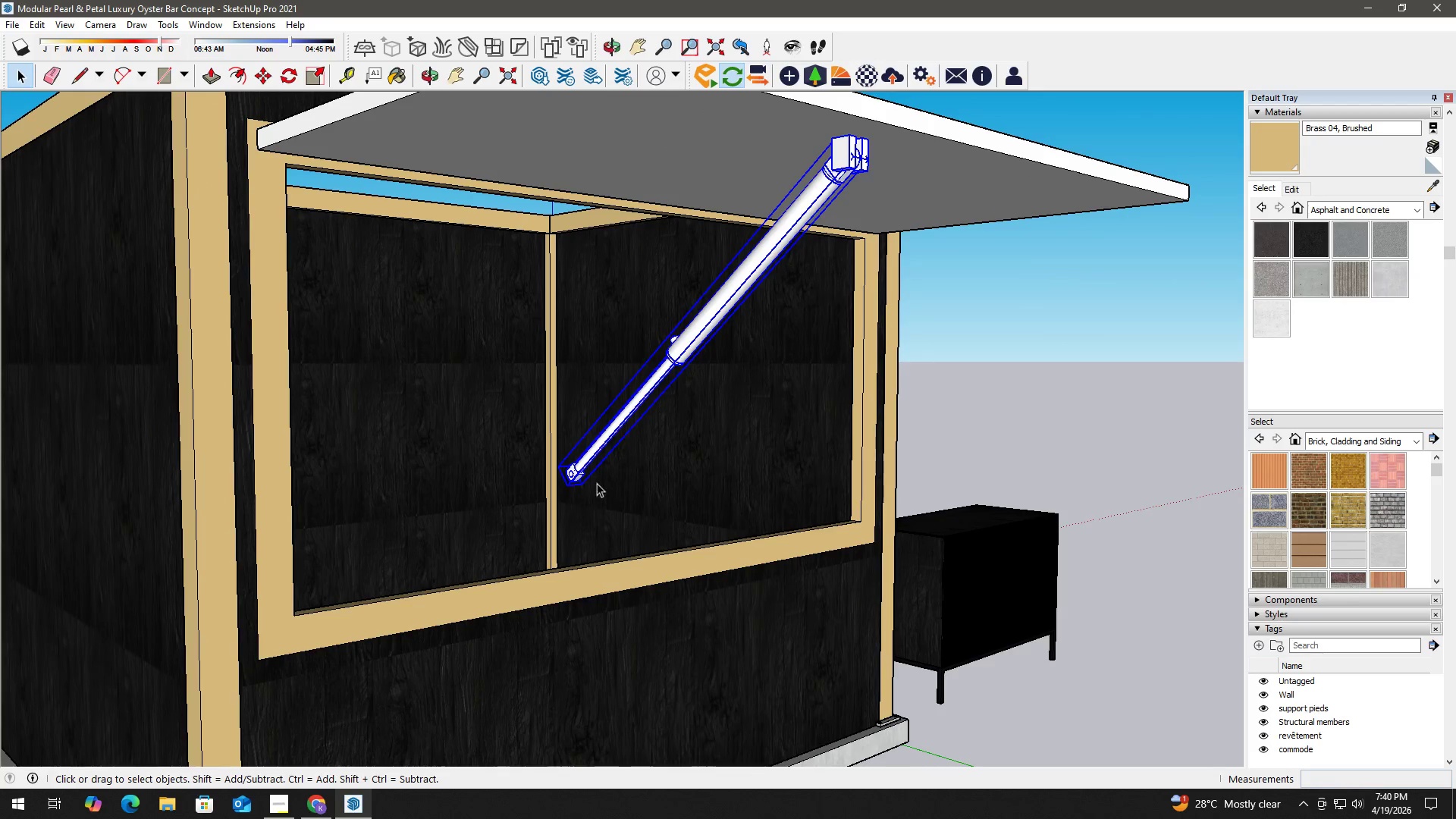 
key(M)
 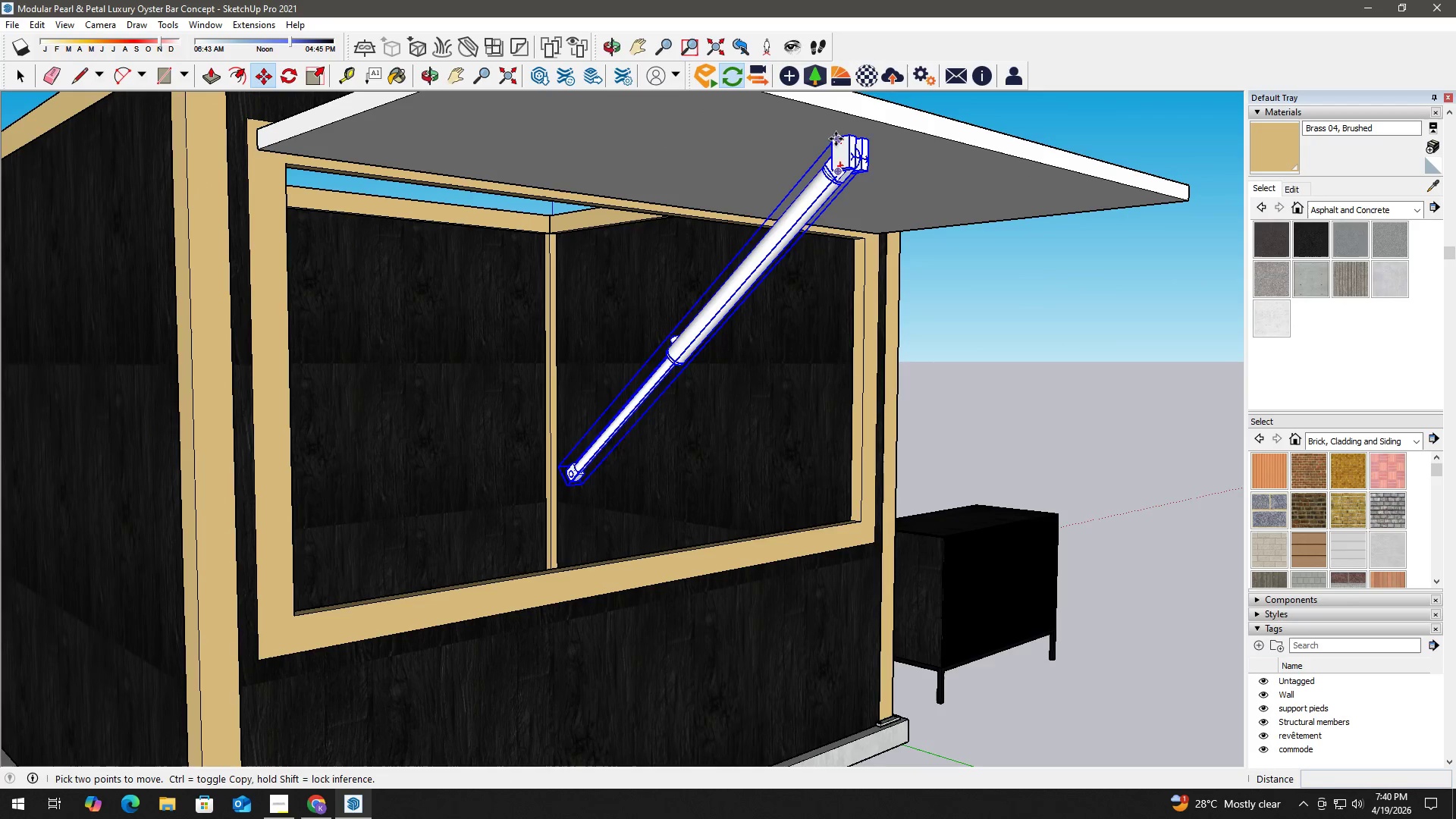 
left_click([833, 138])
 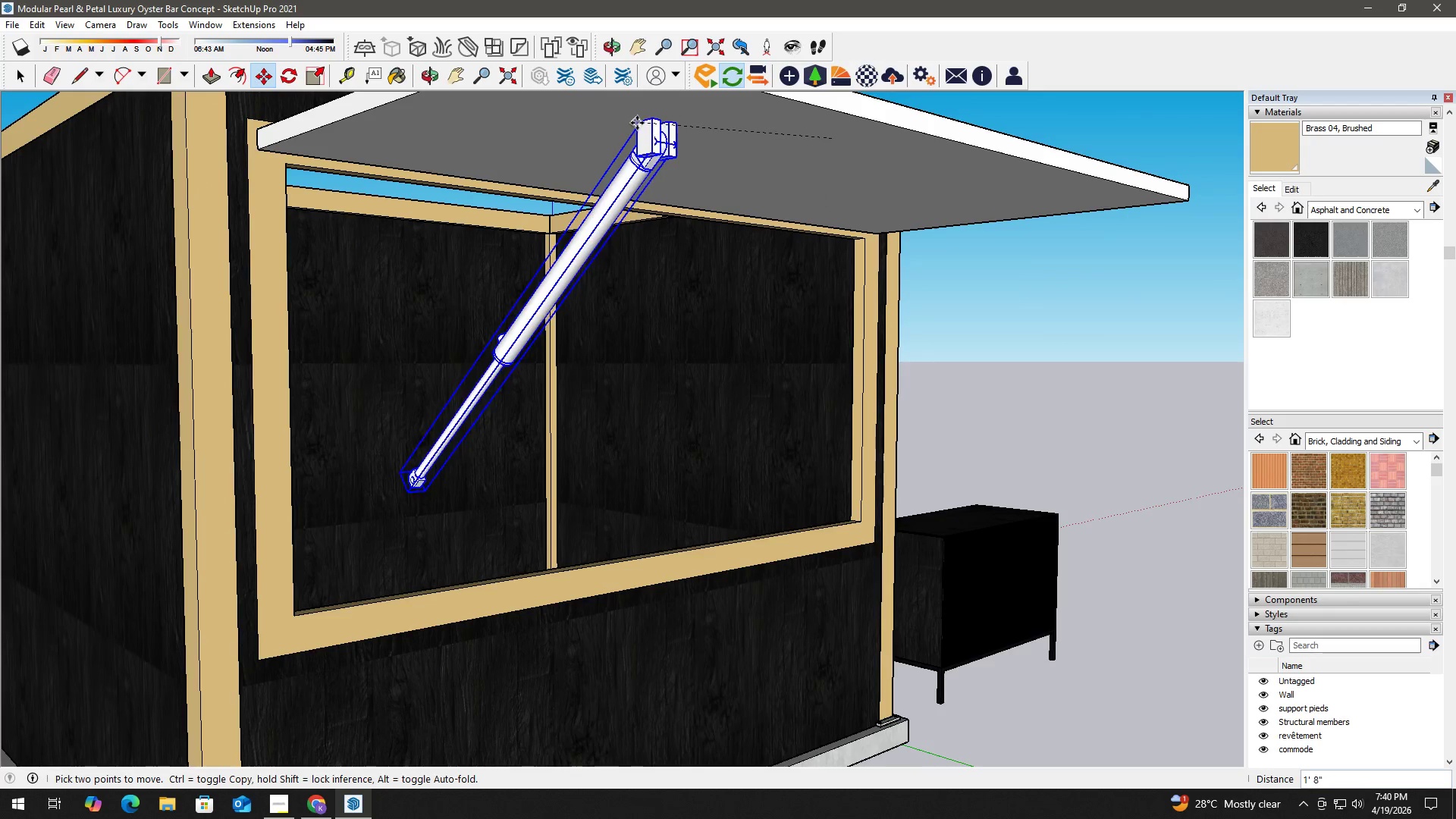 
hold_key(key=ShiftLeft, duration=0.44)
 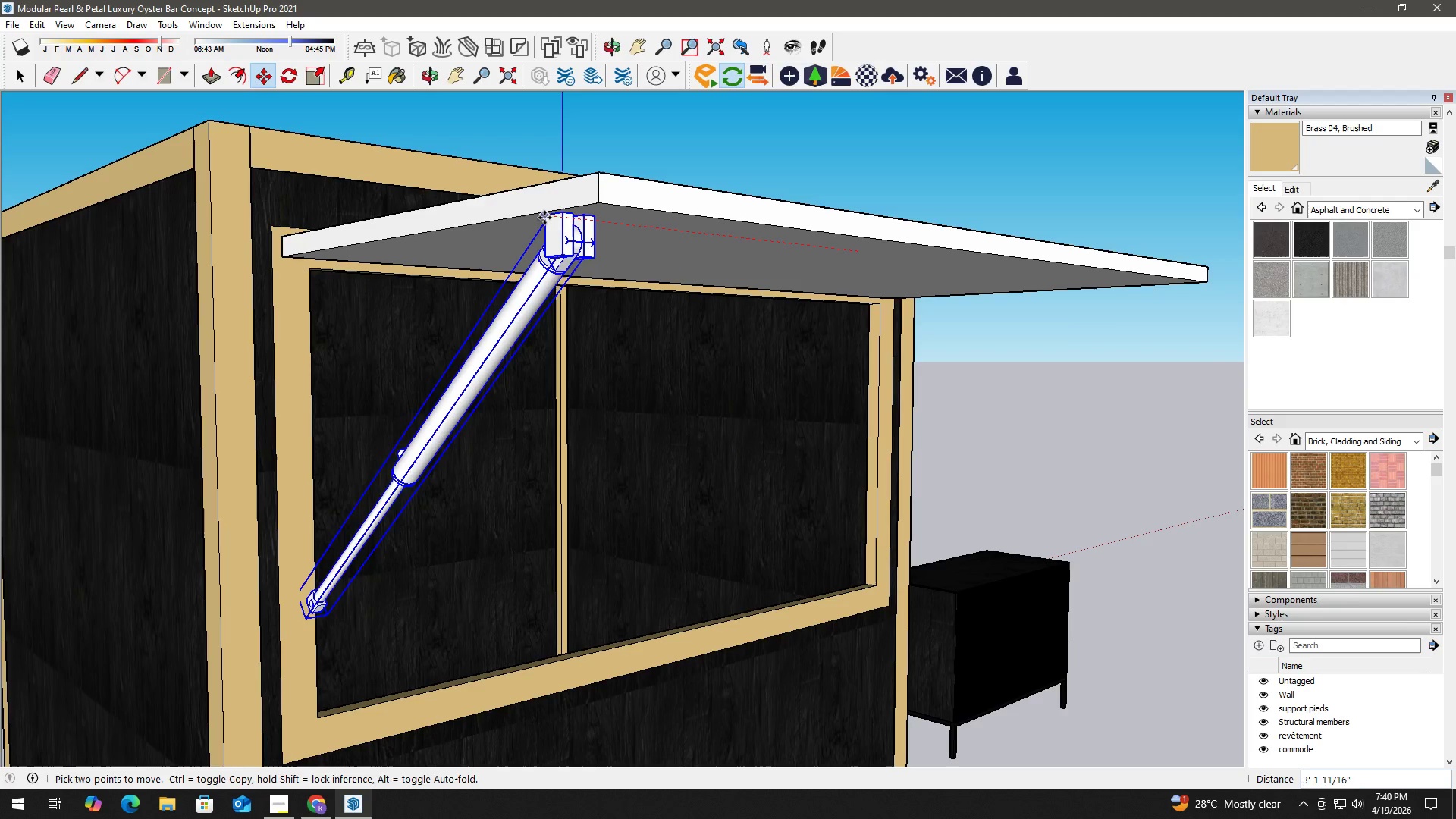 
left_click([532, 214])
 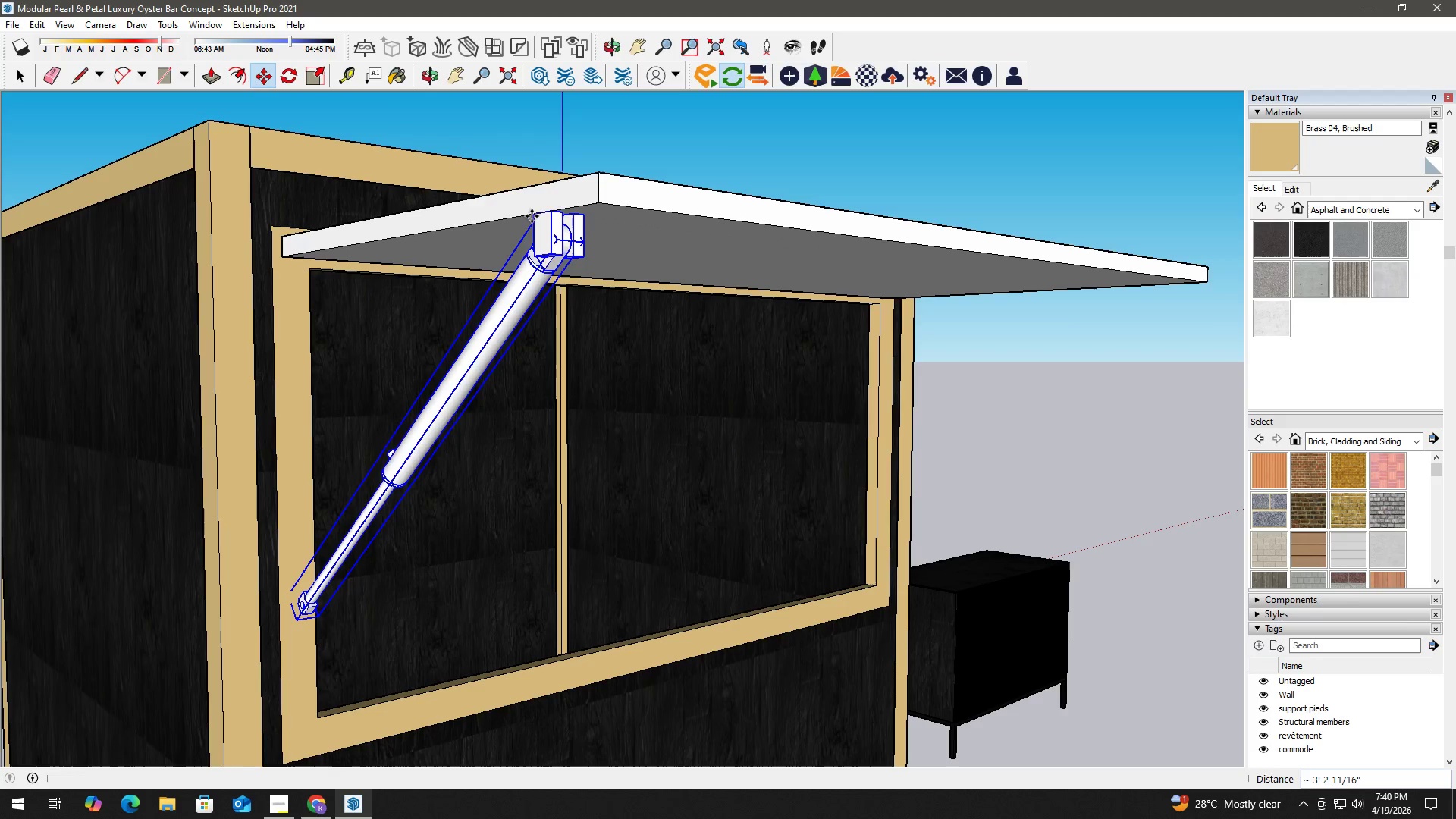 
hold_key(key=Space, duration=1.73)
 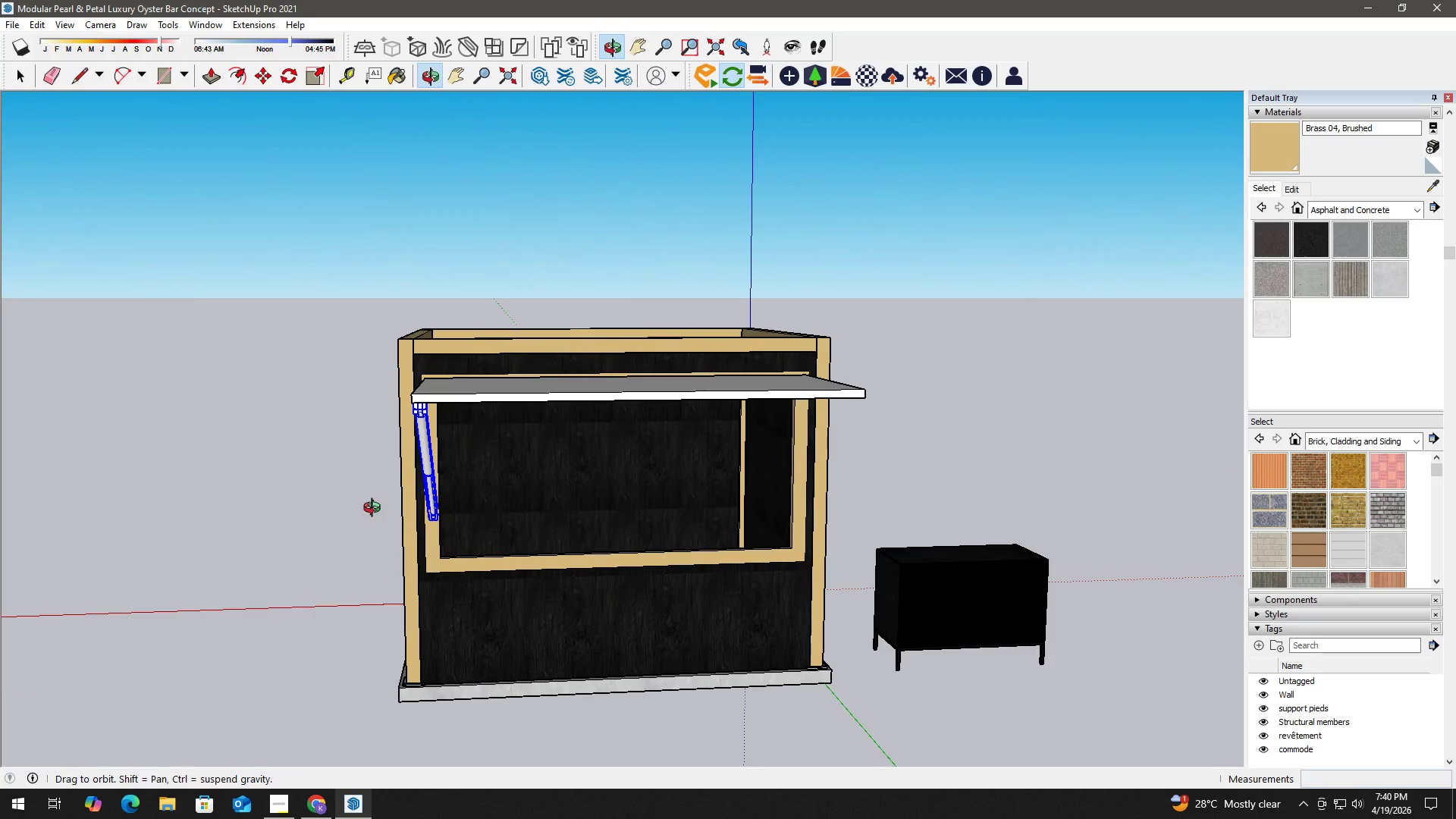 
scroll: coordinate [814, 533], scroll_direction: down, amount: 6.0
 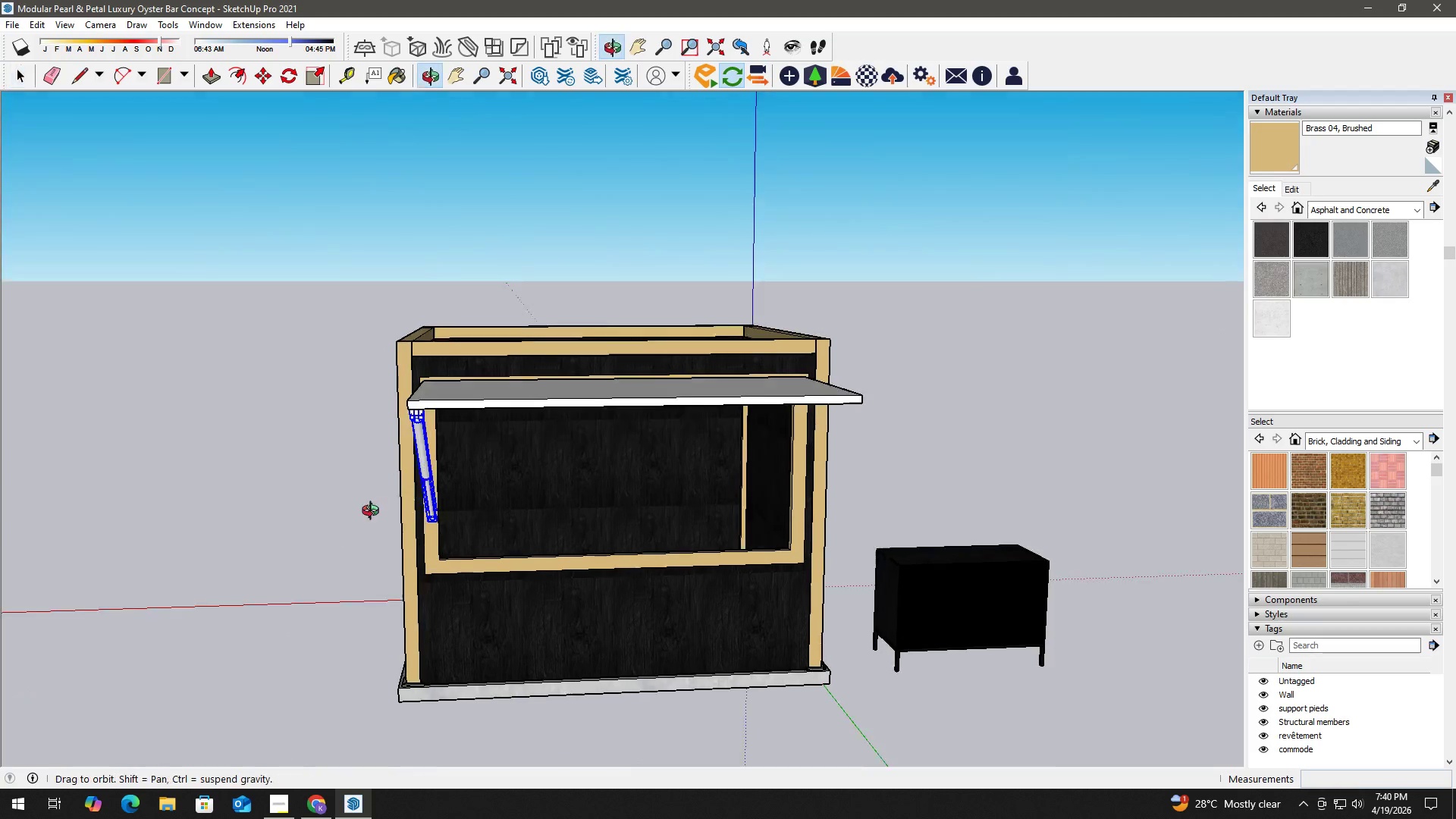 
scroll: coordinate [529, 510], scroll_direction: up, amount: 13.0
 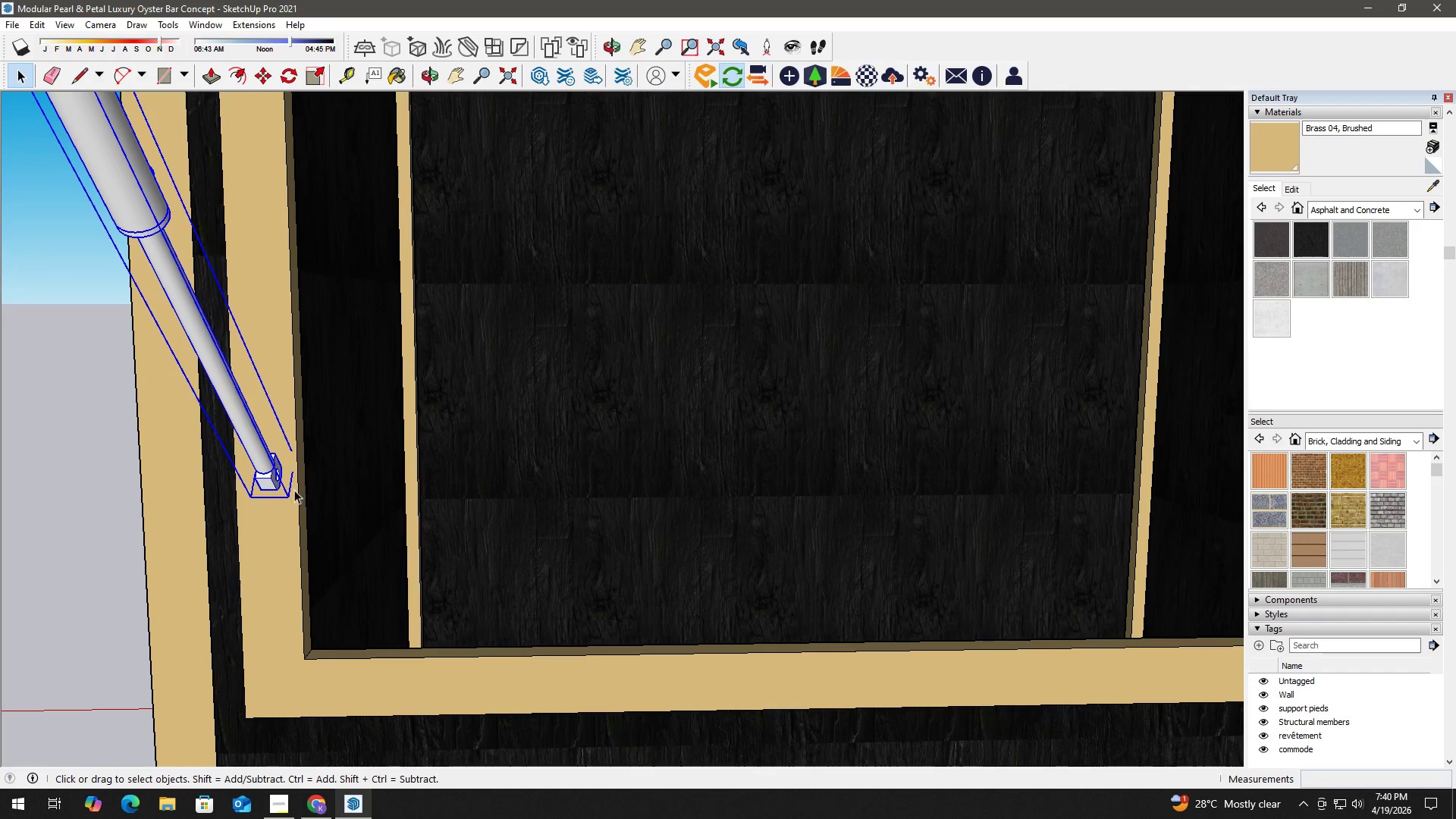 
key(Space)
 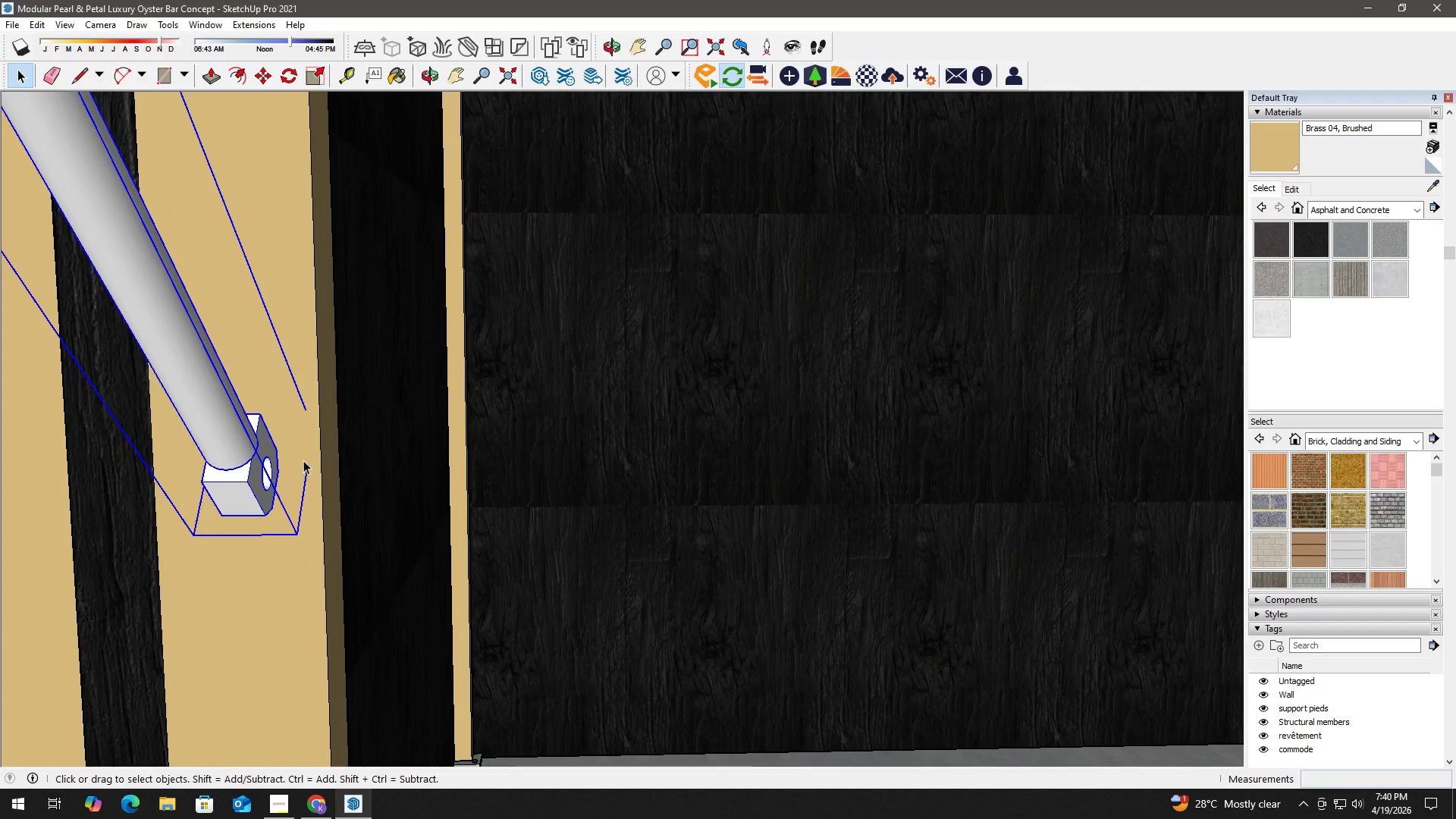 
key(T)
 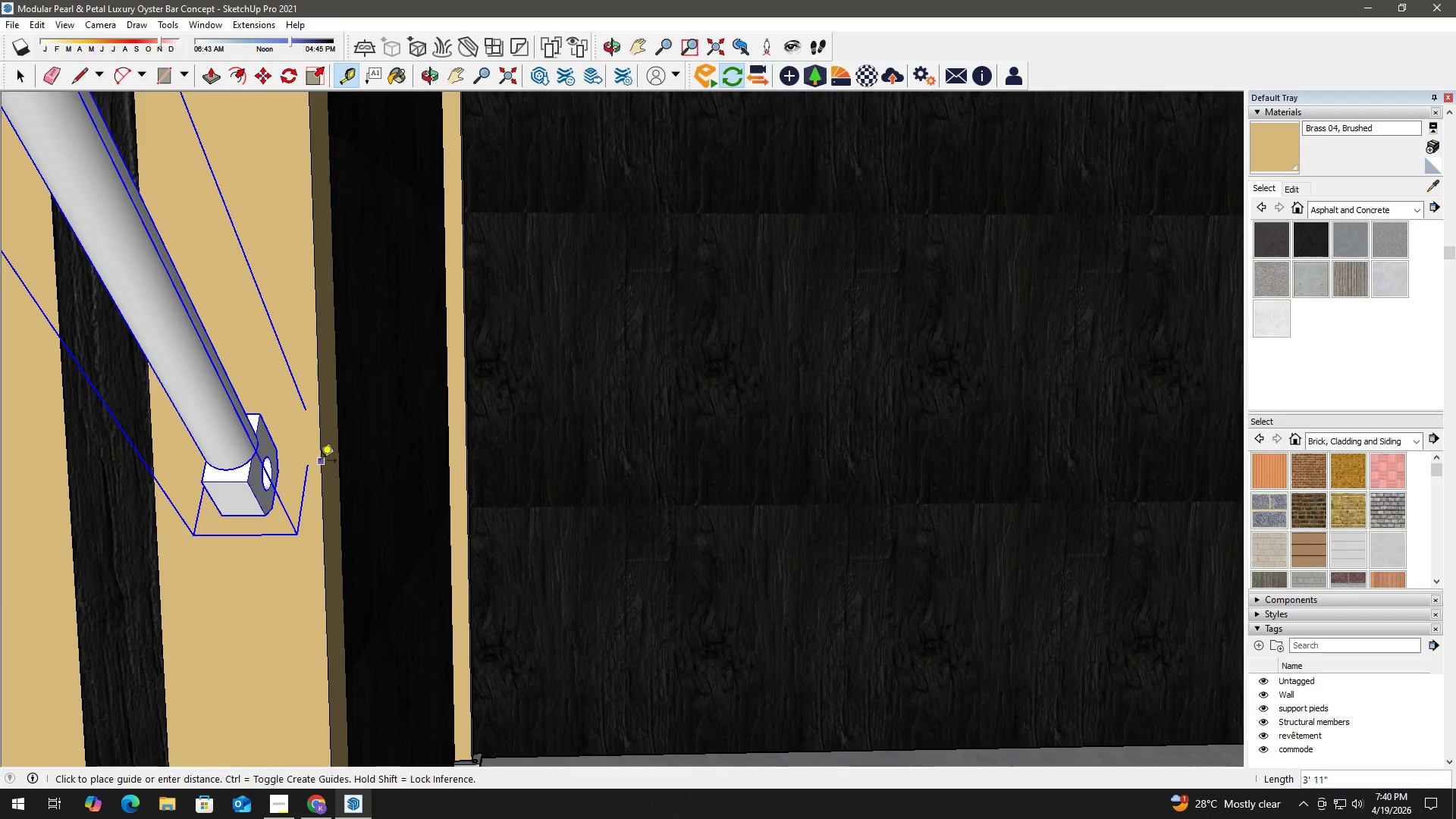 
scroll: coordinate [284, 472], scroll_direction: up, amount: 12.0
 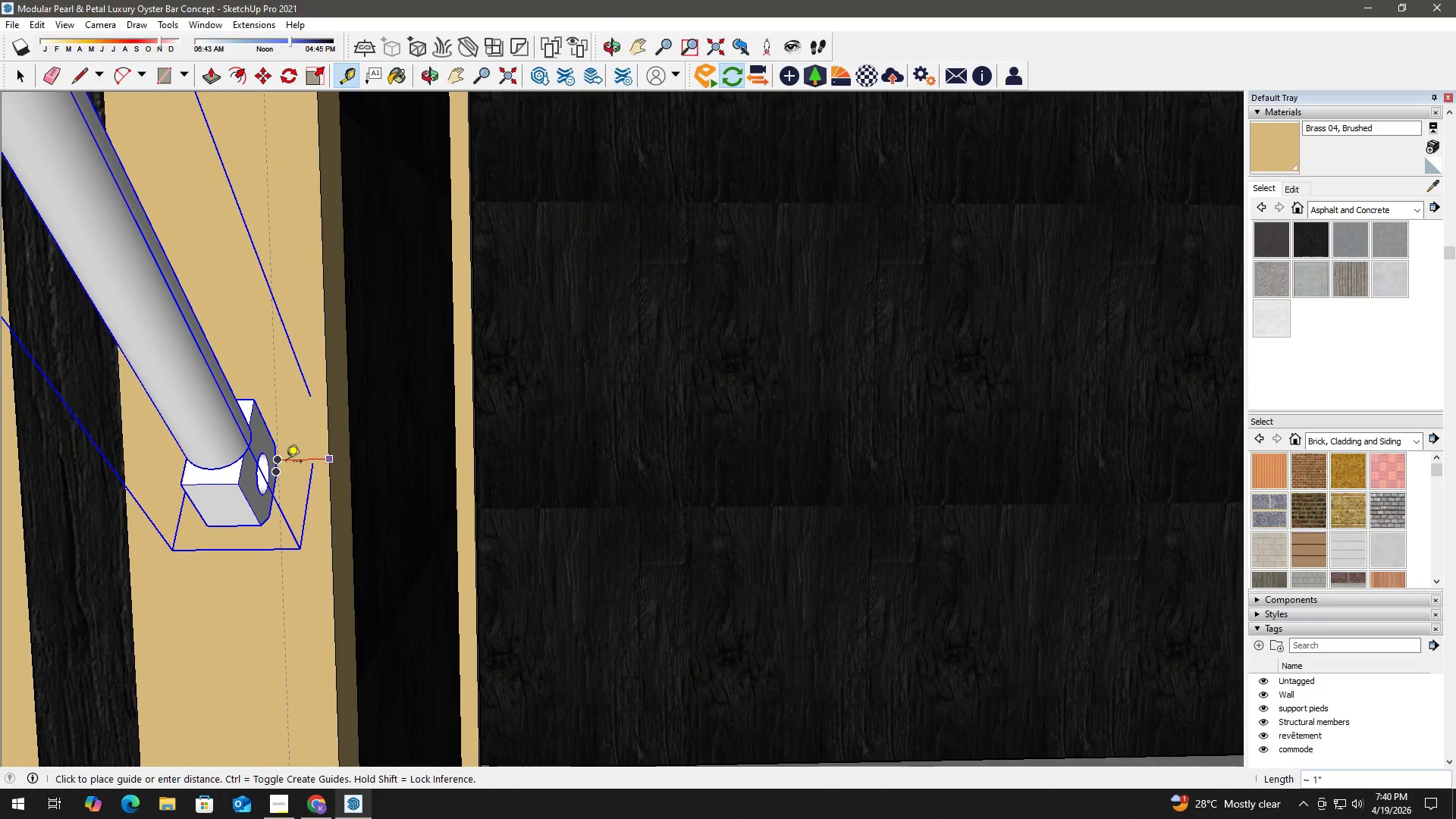 
left_click([286, 463])
 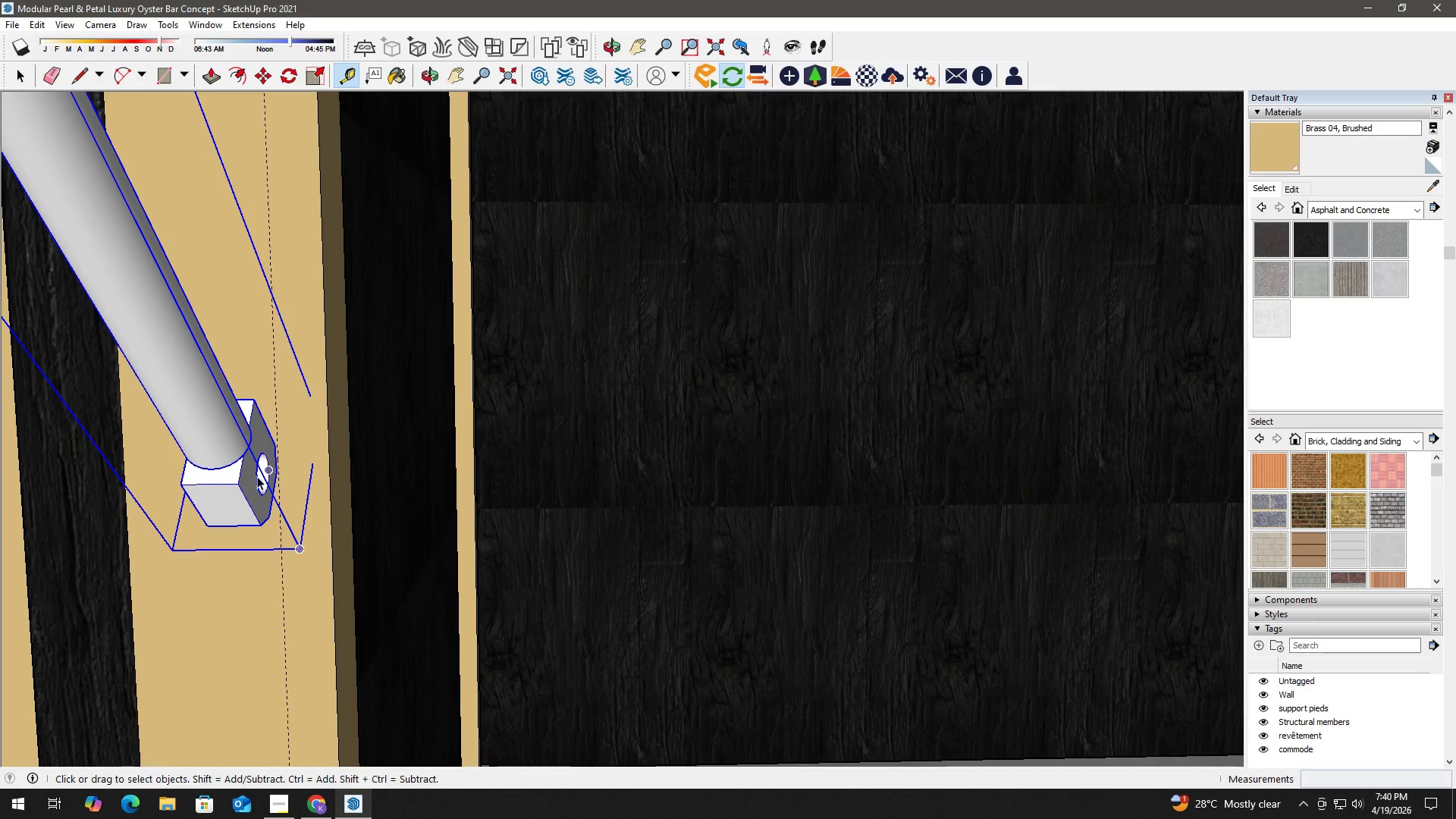 
key(Space)
 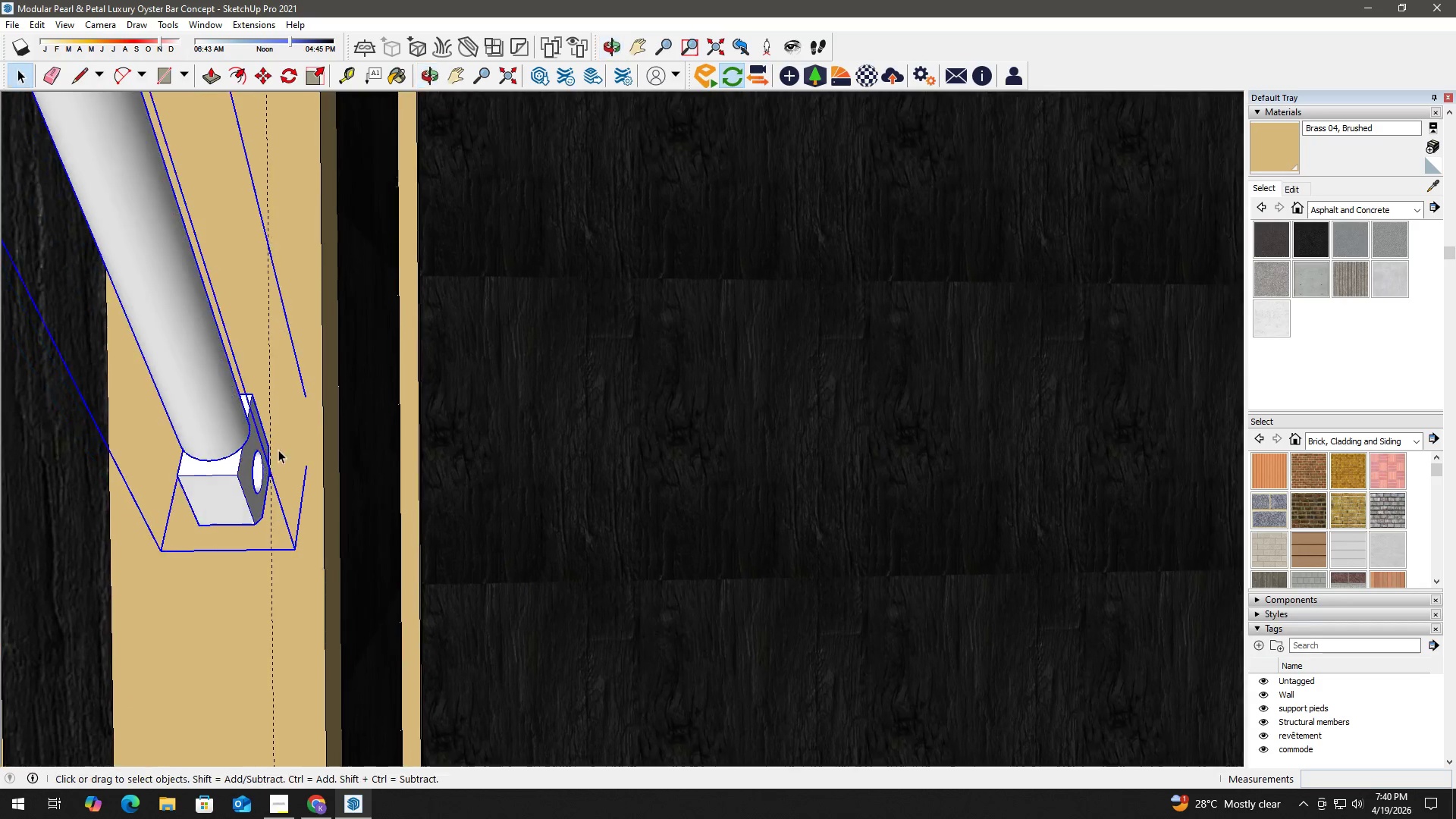 
scroll: coordinate [256, 490], scroll_direction: up, amount: 8.0
 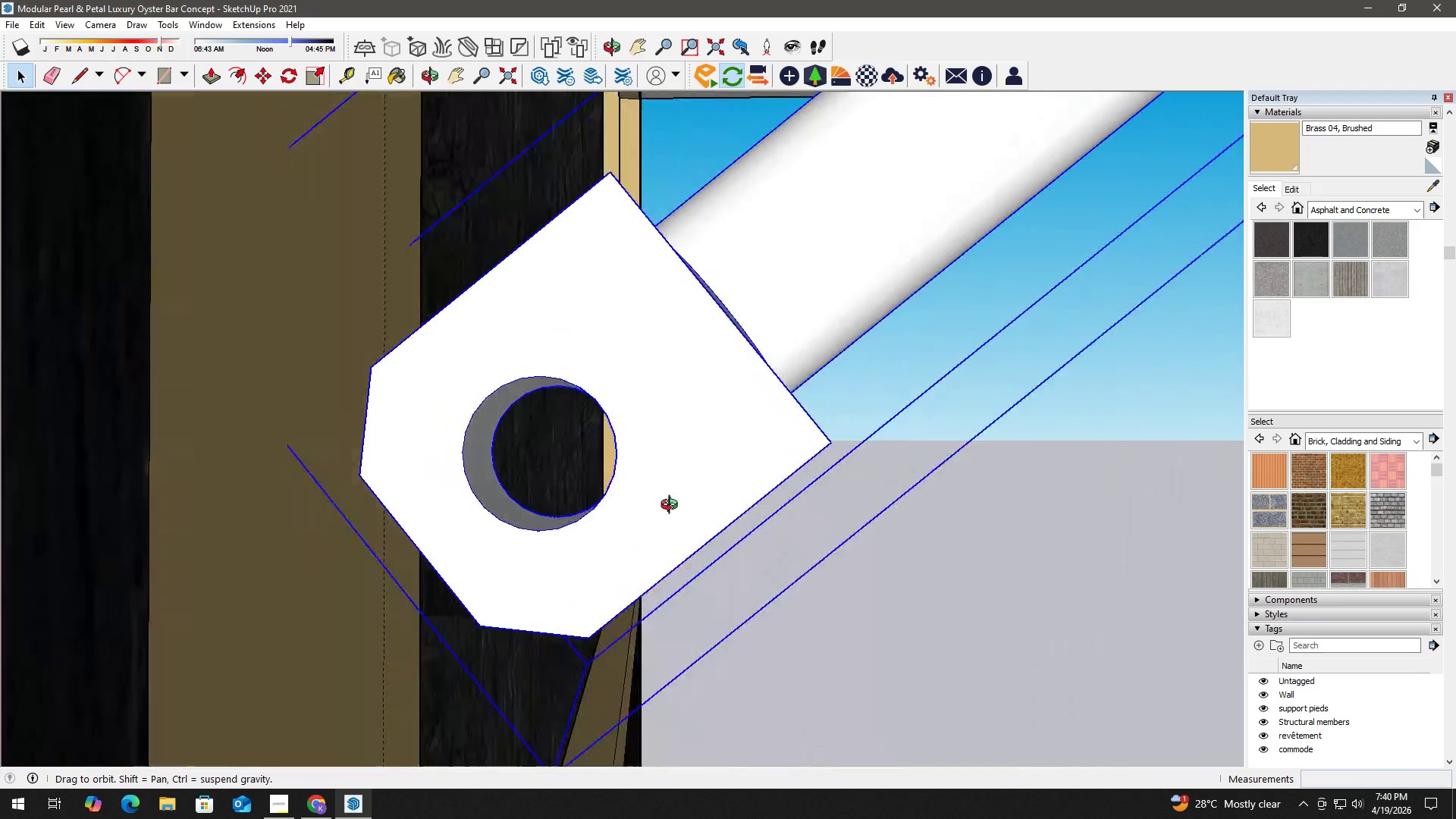 
key(H)
 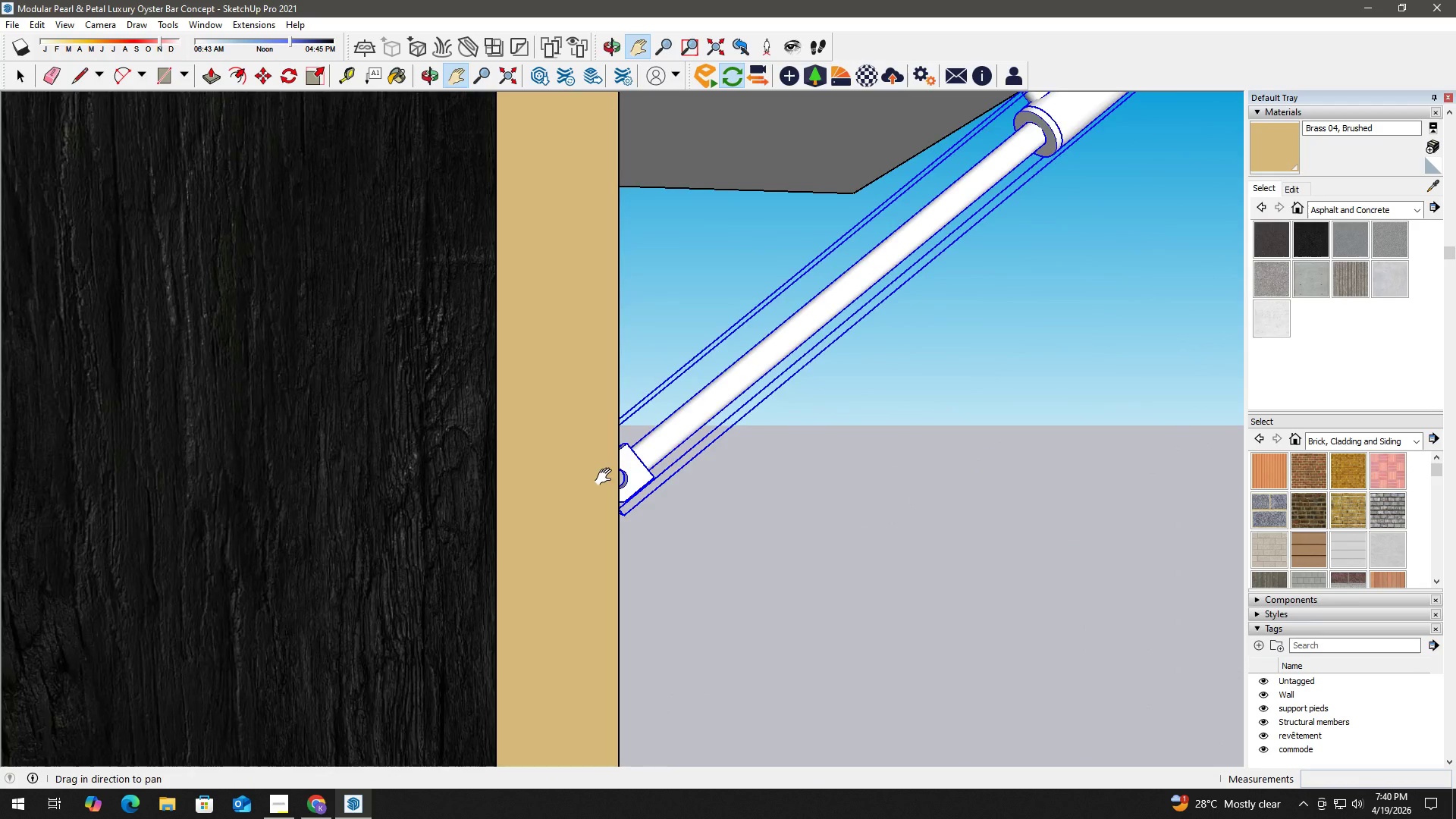 
left_click_drag(start_coordinate=[602, 477], to_coordinate=[403, 595])
 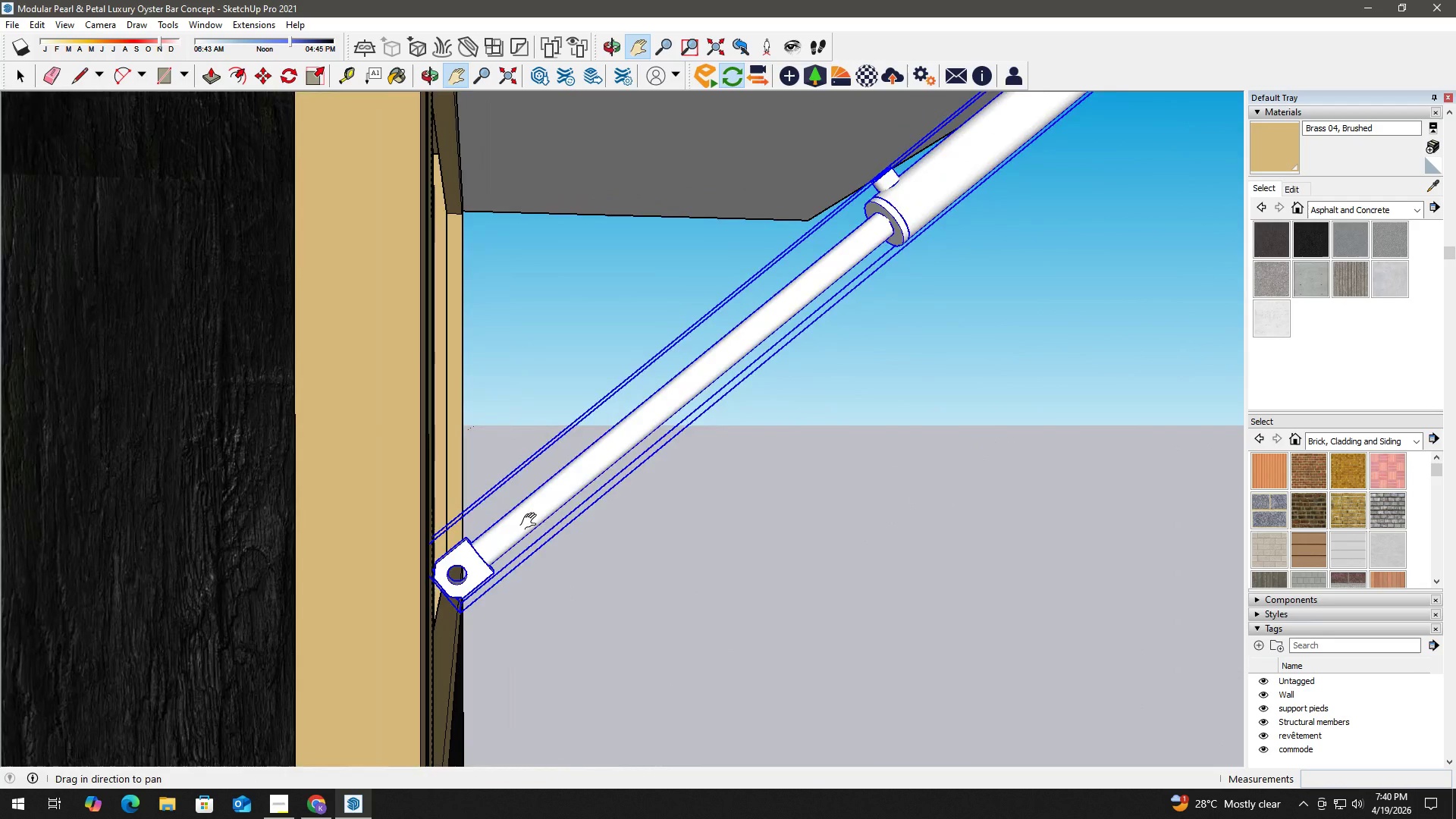 
scroll: coordinate [620, 482], scroll_direction: down, amount: 8.0
 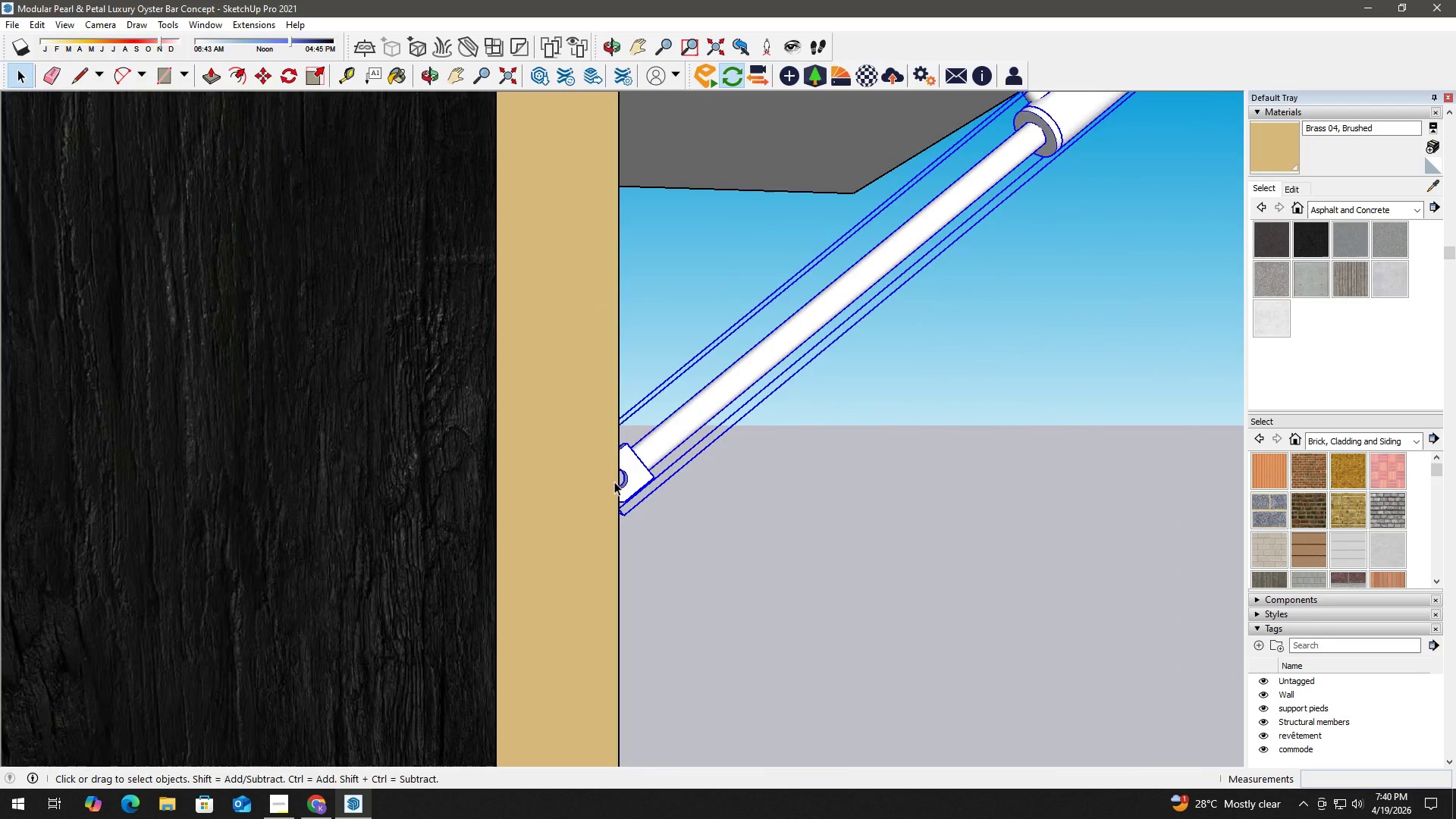 
left_click_drag(start_coordinate=[542, 517], to_coordinate=[404, 690])
 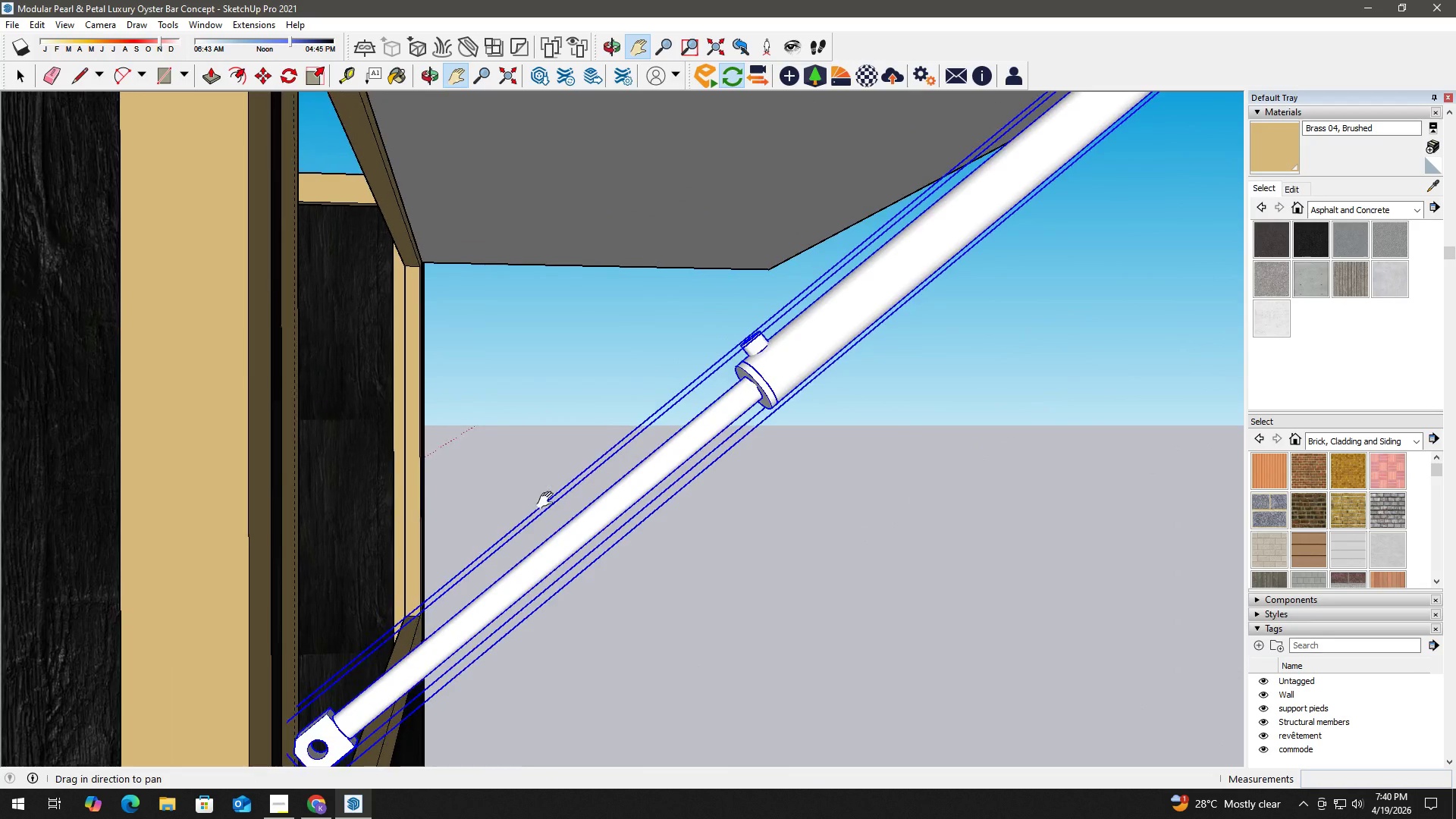 
left_click_drag(start_coordinate=[554, 496], to_coordinate=[388, 619])
 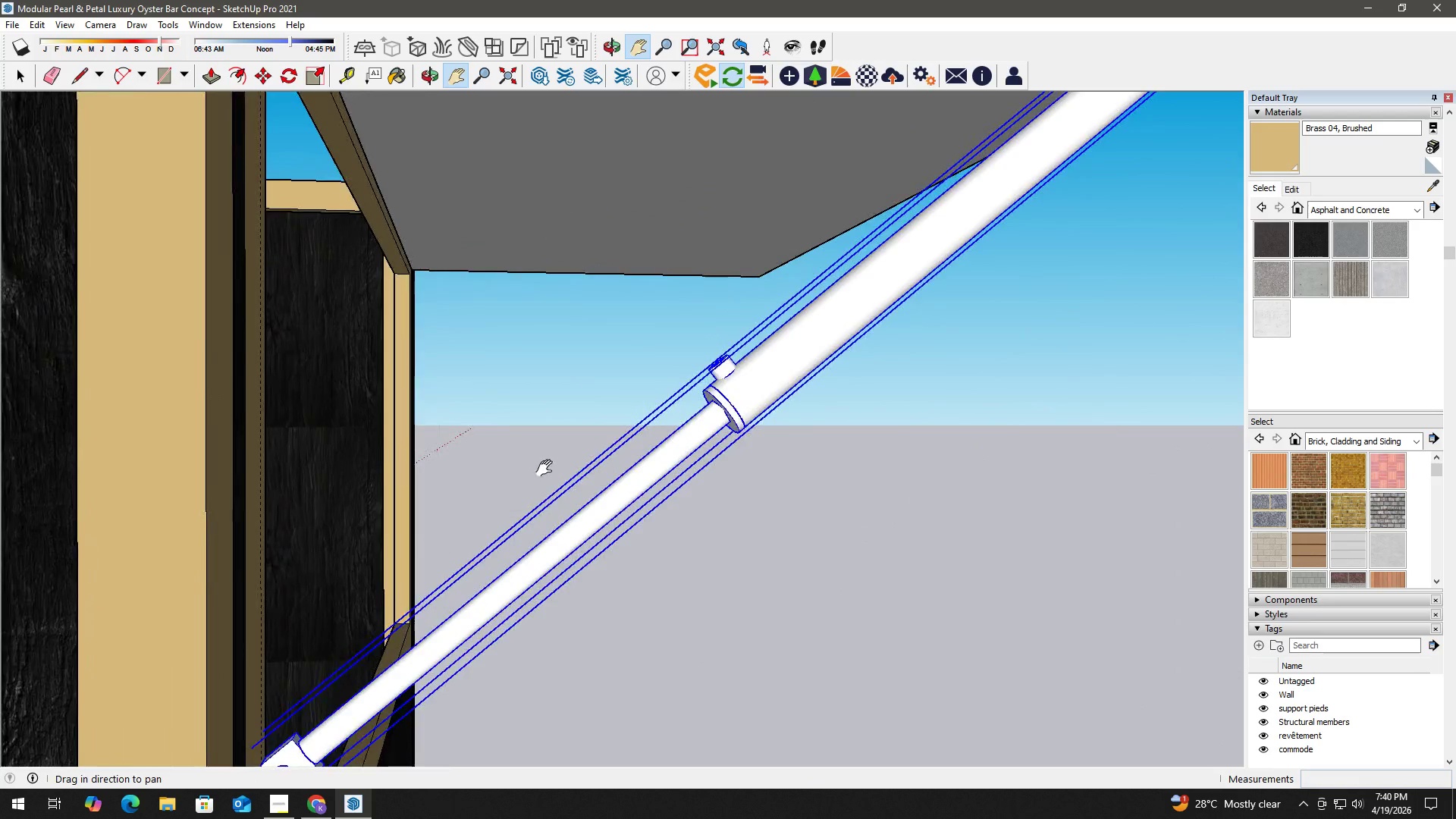 
key(Space)
 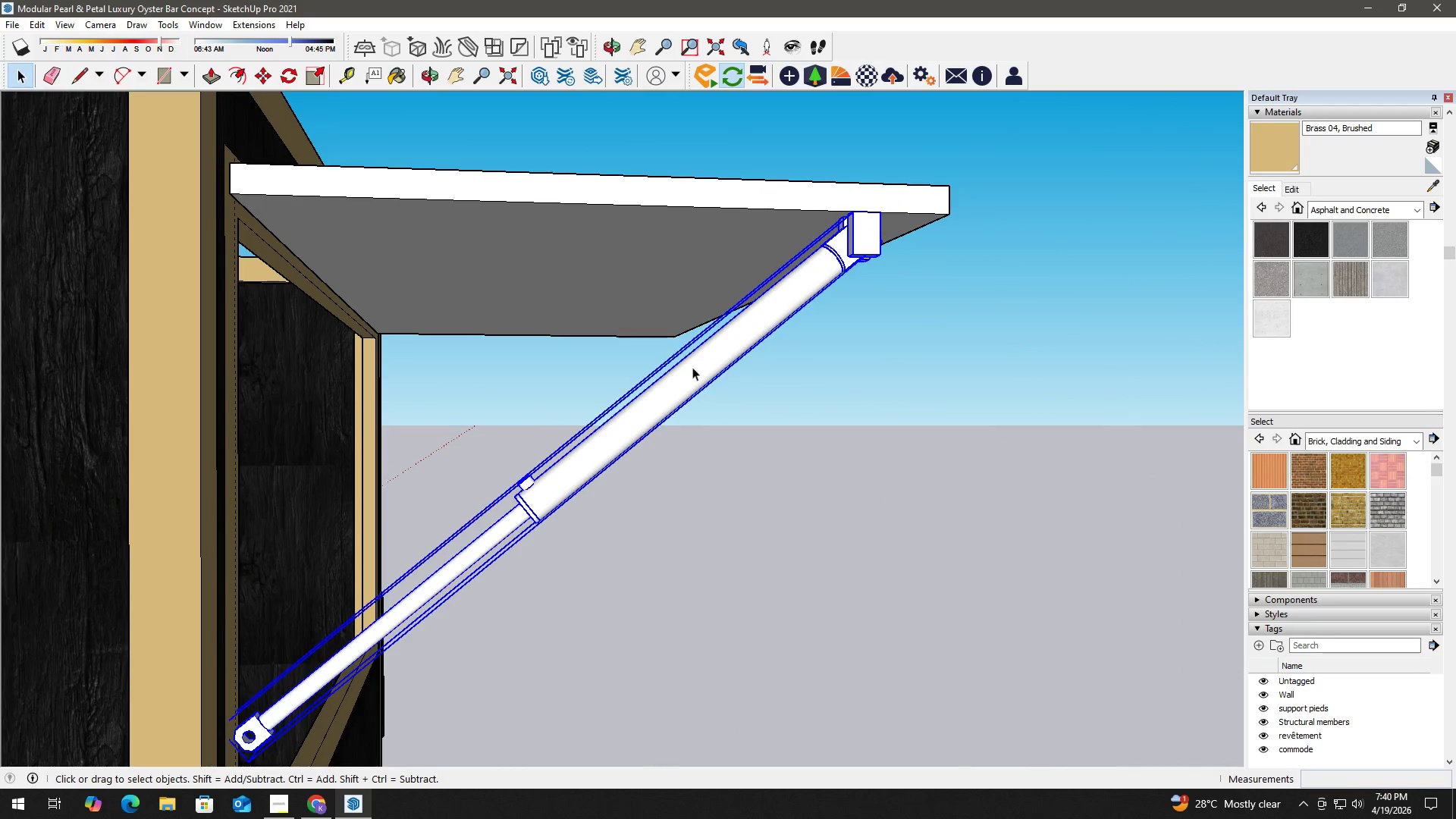 
scroll: coordinate [616, 443], scroll_direction: down, amount: 5.0
 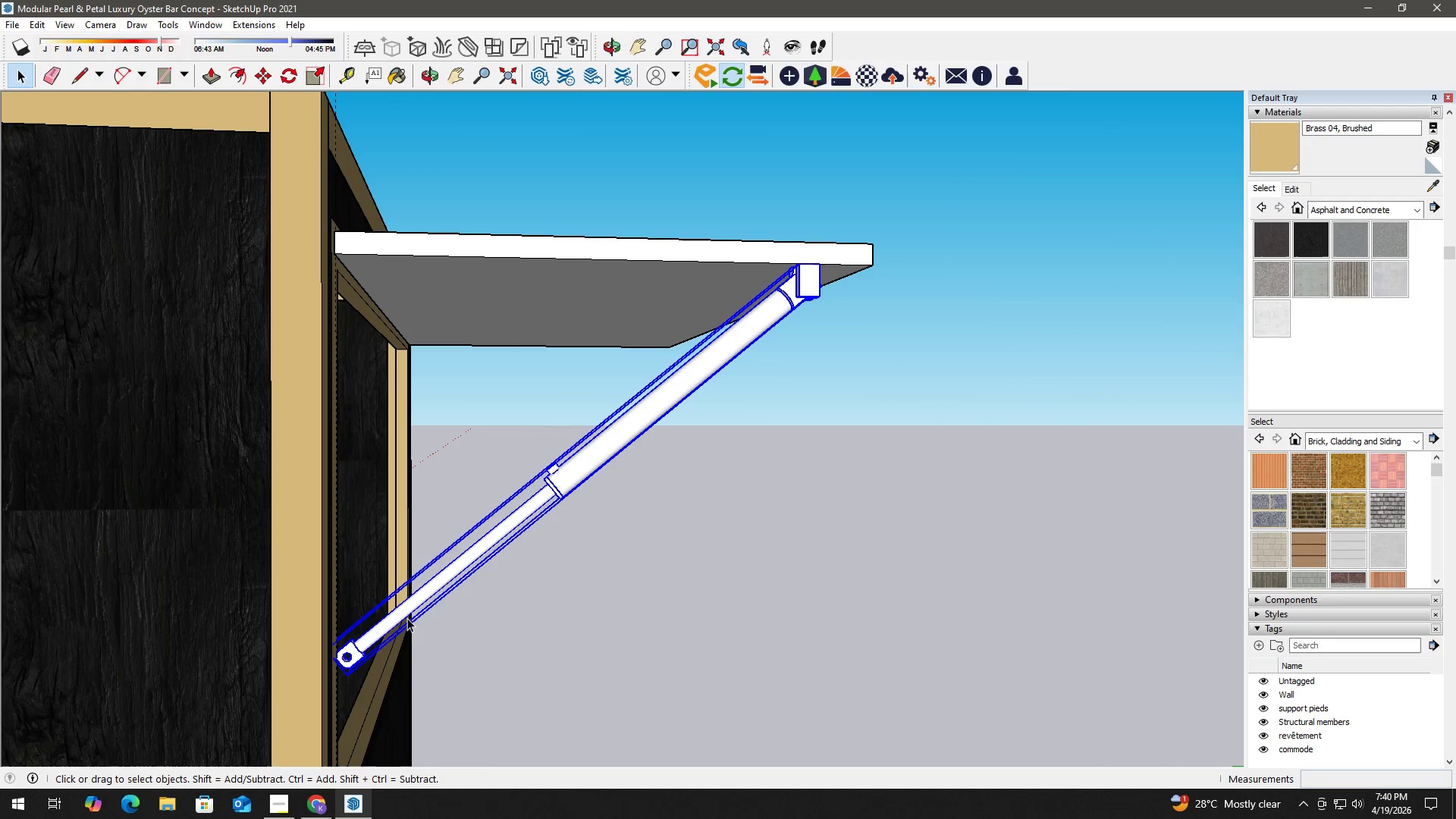 
key(H)
 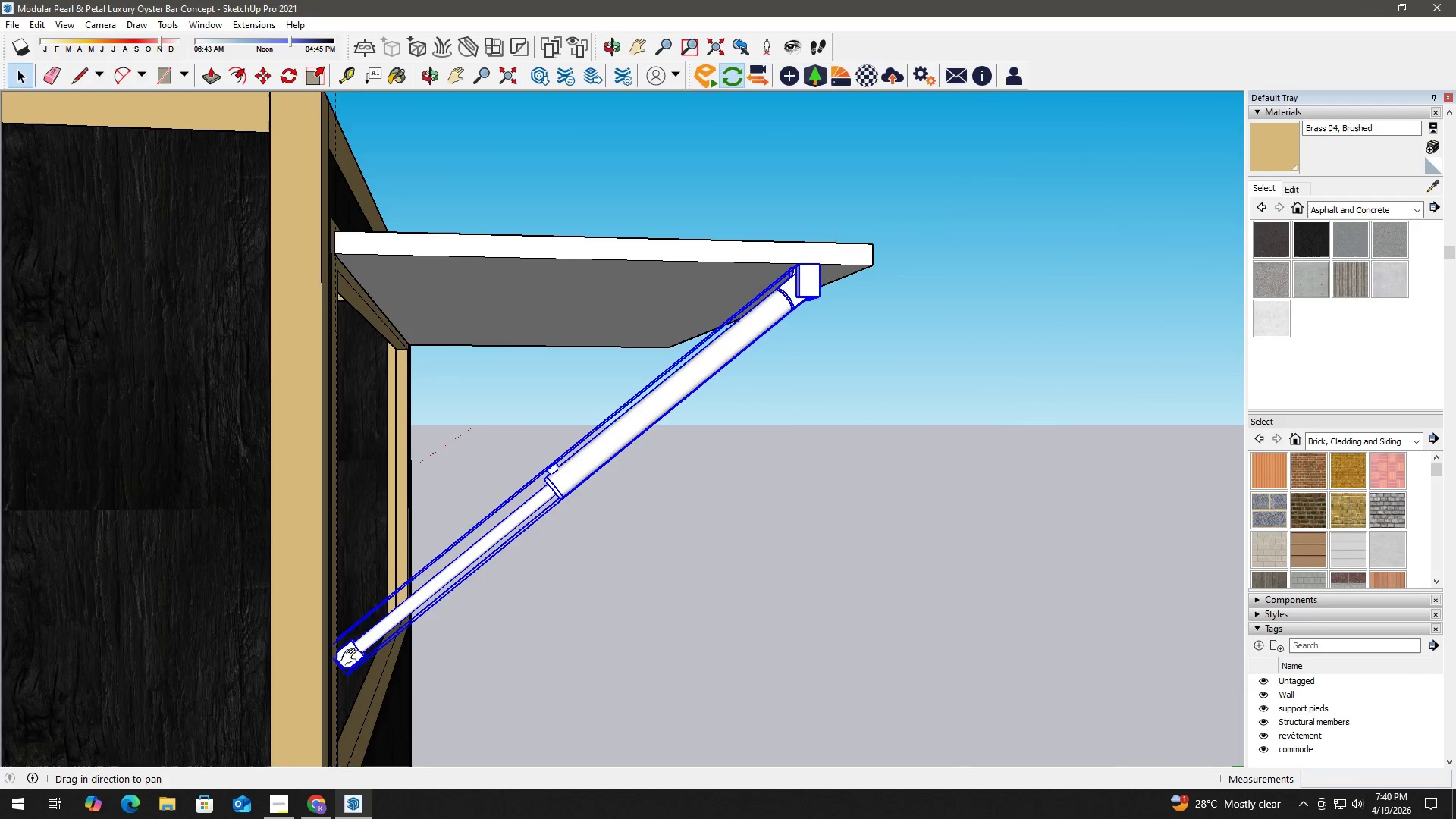 
key(M)
 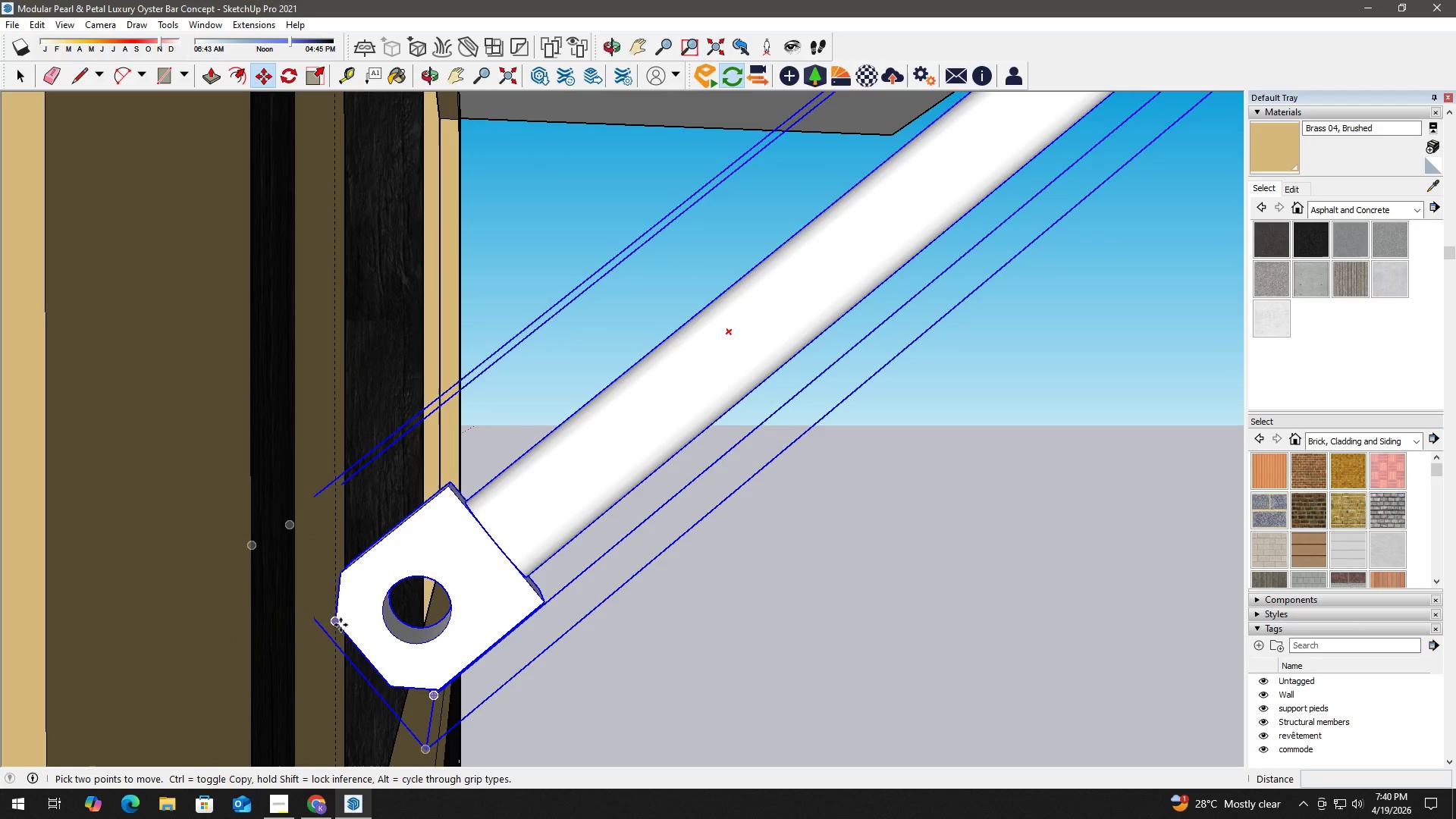 
scroll: coordinate [340, 655], scroll_direction: up, amount: 20.0
 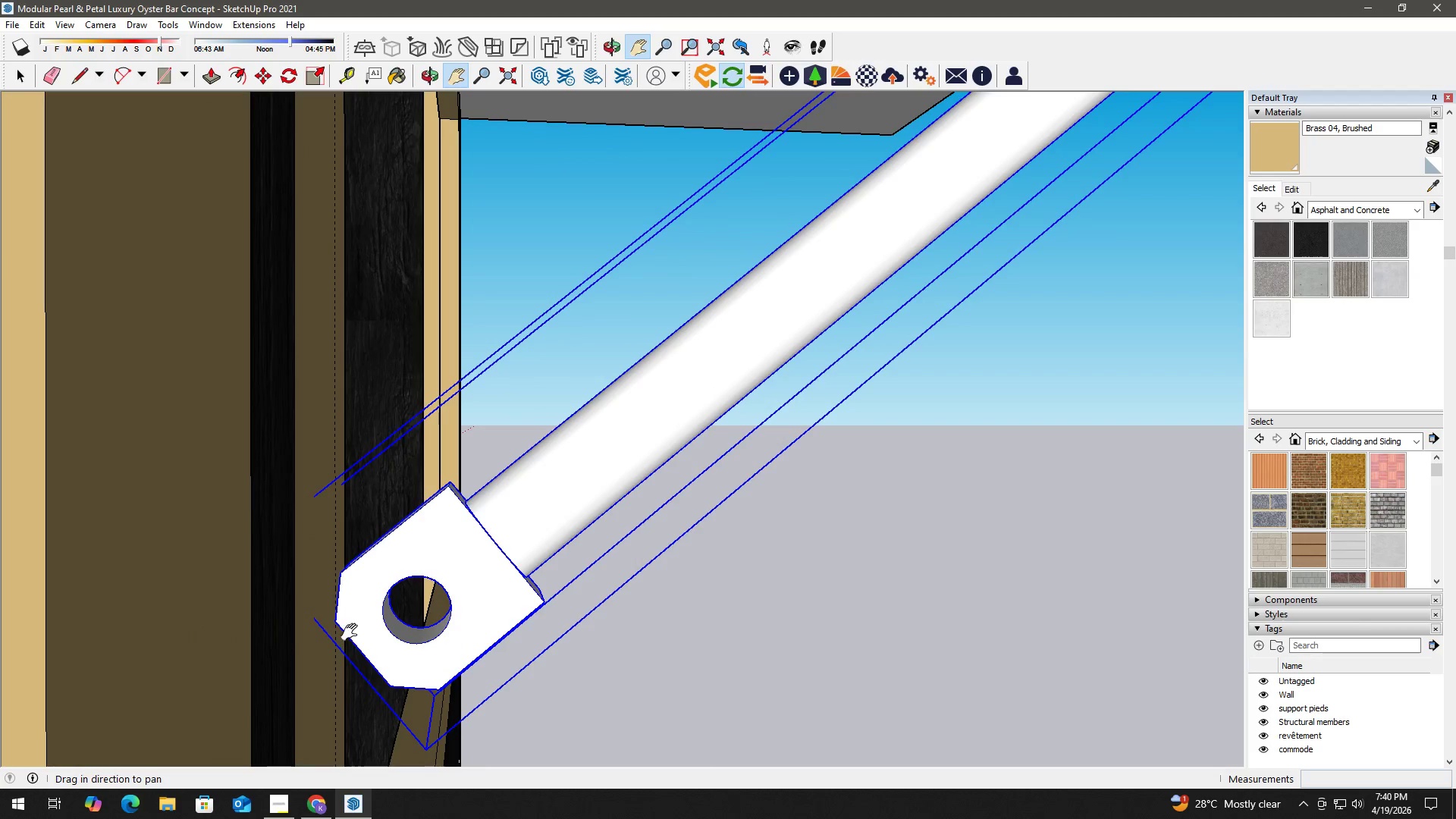 
left_click([340, 623])
 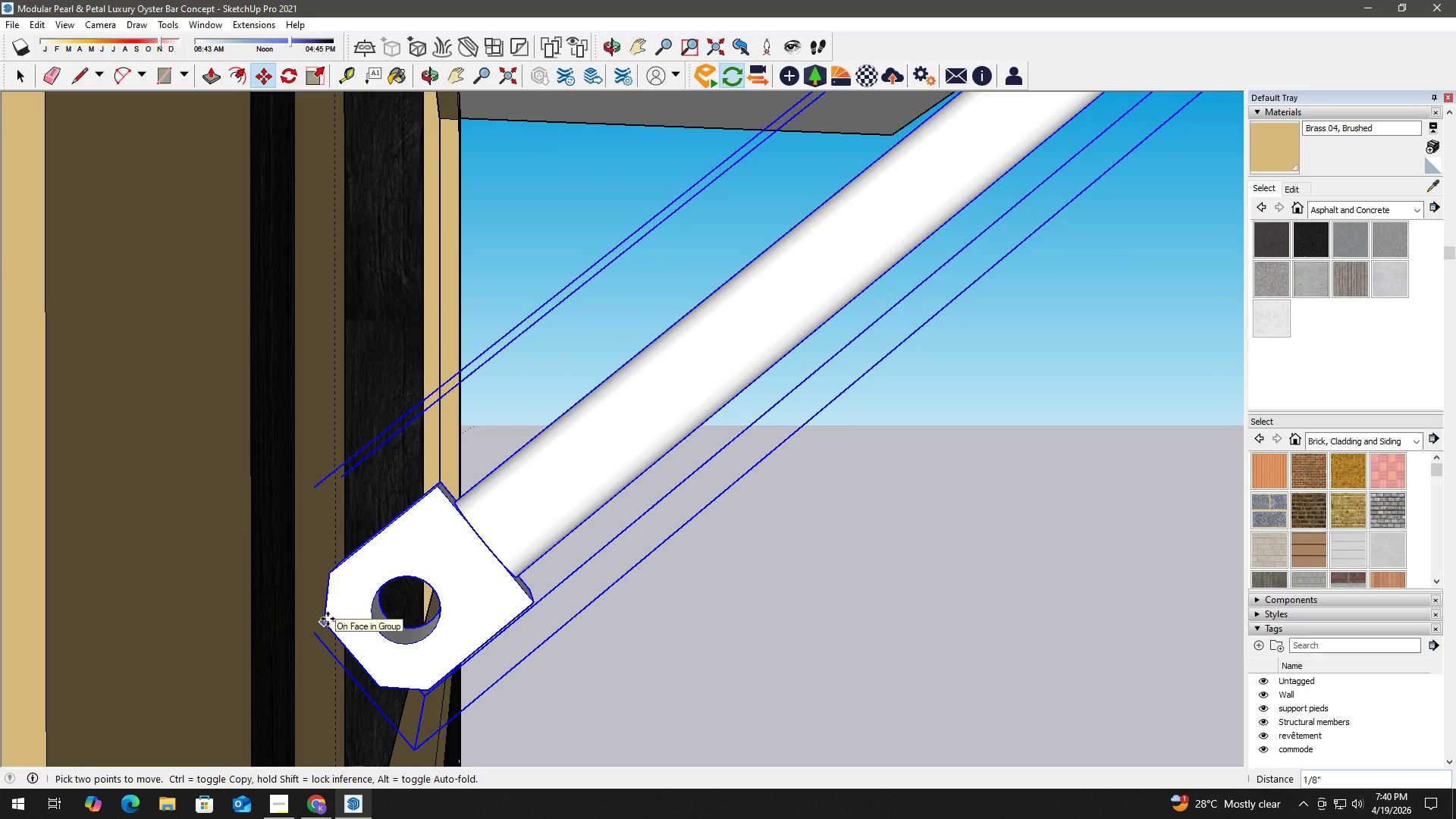 
left_click([328, 619])
 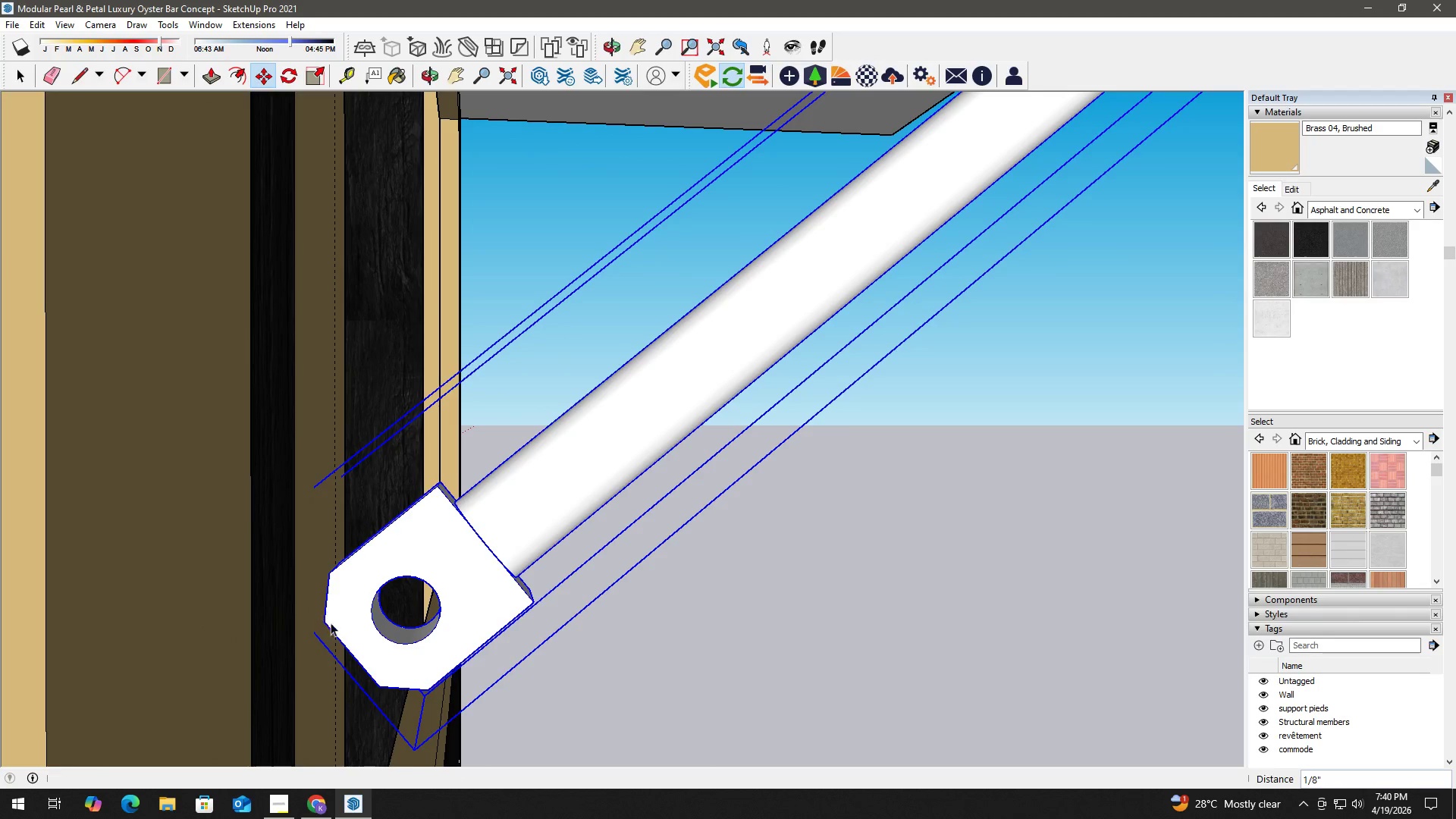 
key(Space)
 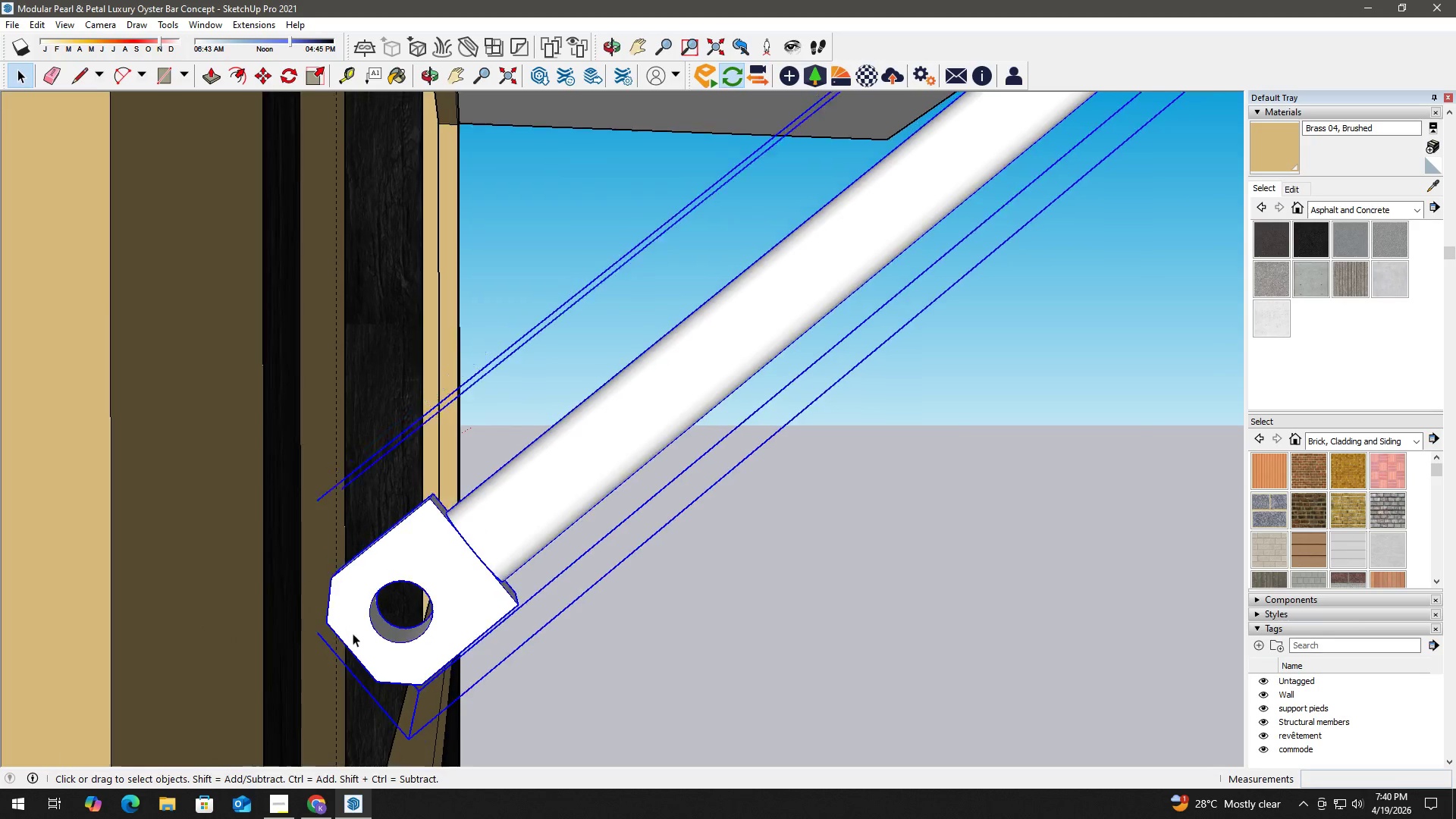 
scroll: coordinate [491, 638], scroll_direction: down, amount: 6.0
 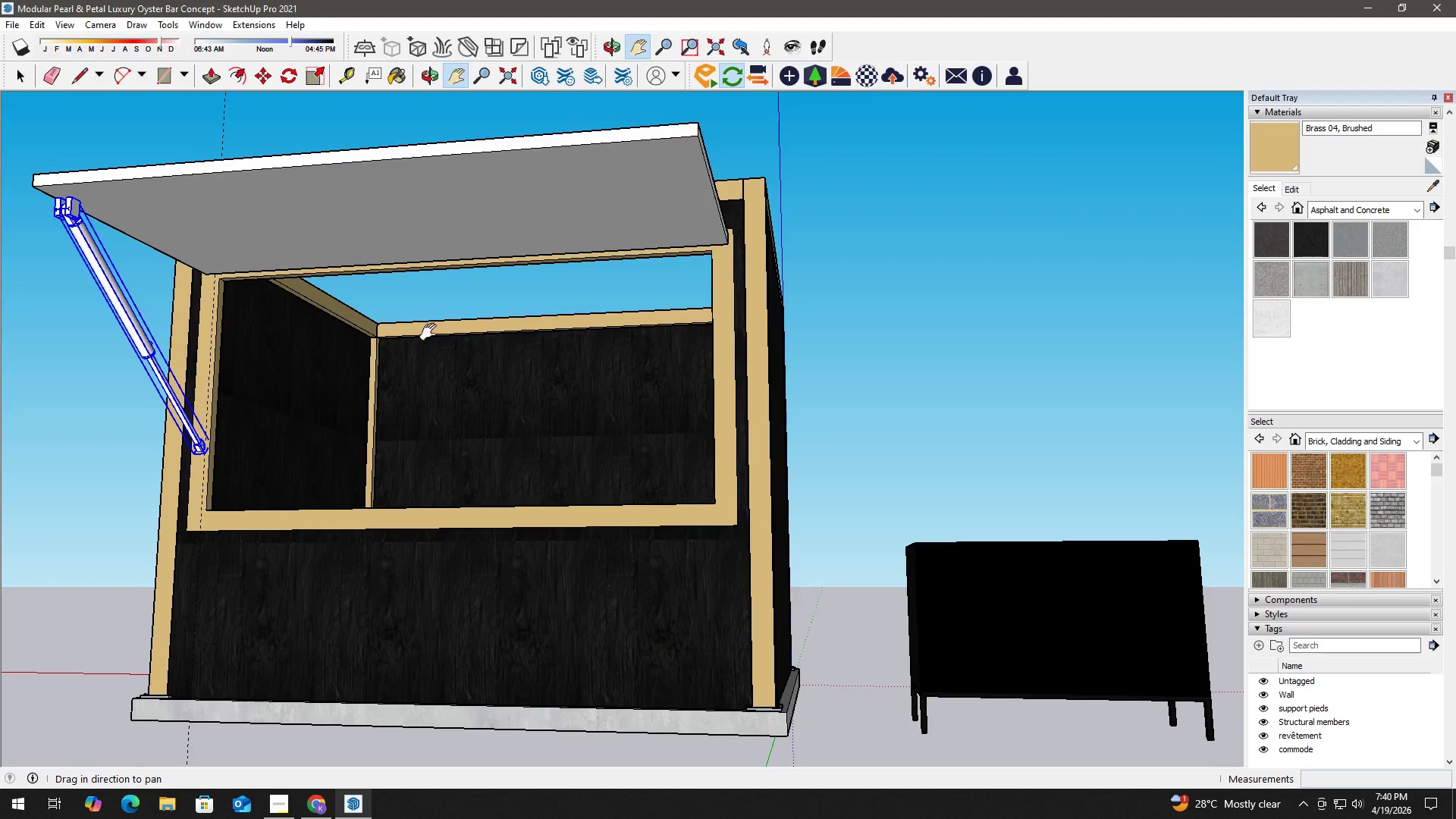 
scroll: coordinate [272, 463], scroll_direction: up, amount: 7.0
 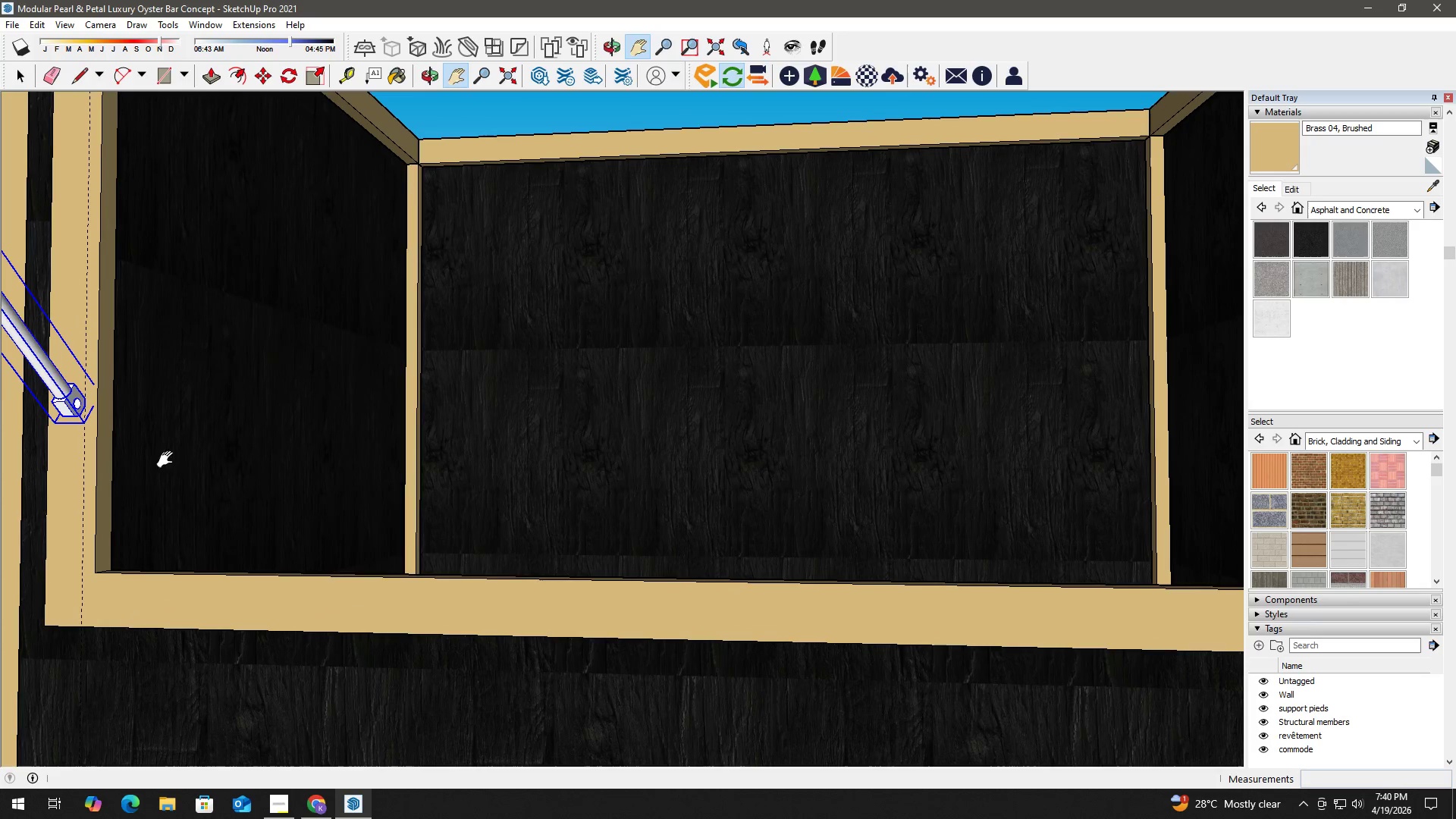 
key(Space)
 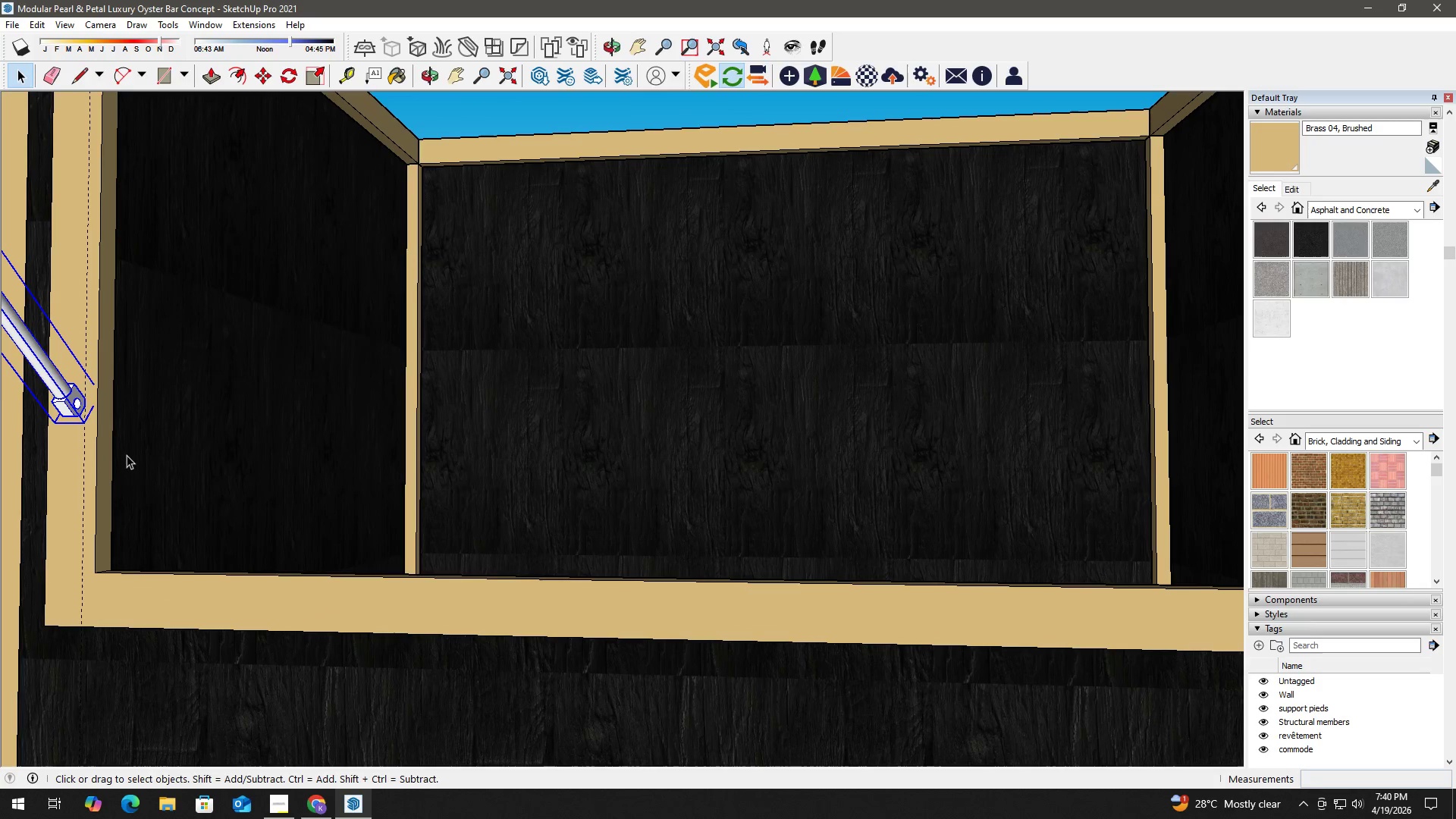 
key(H)
 